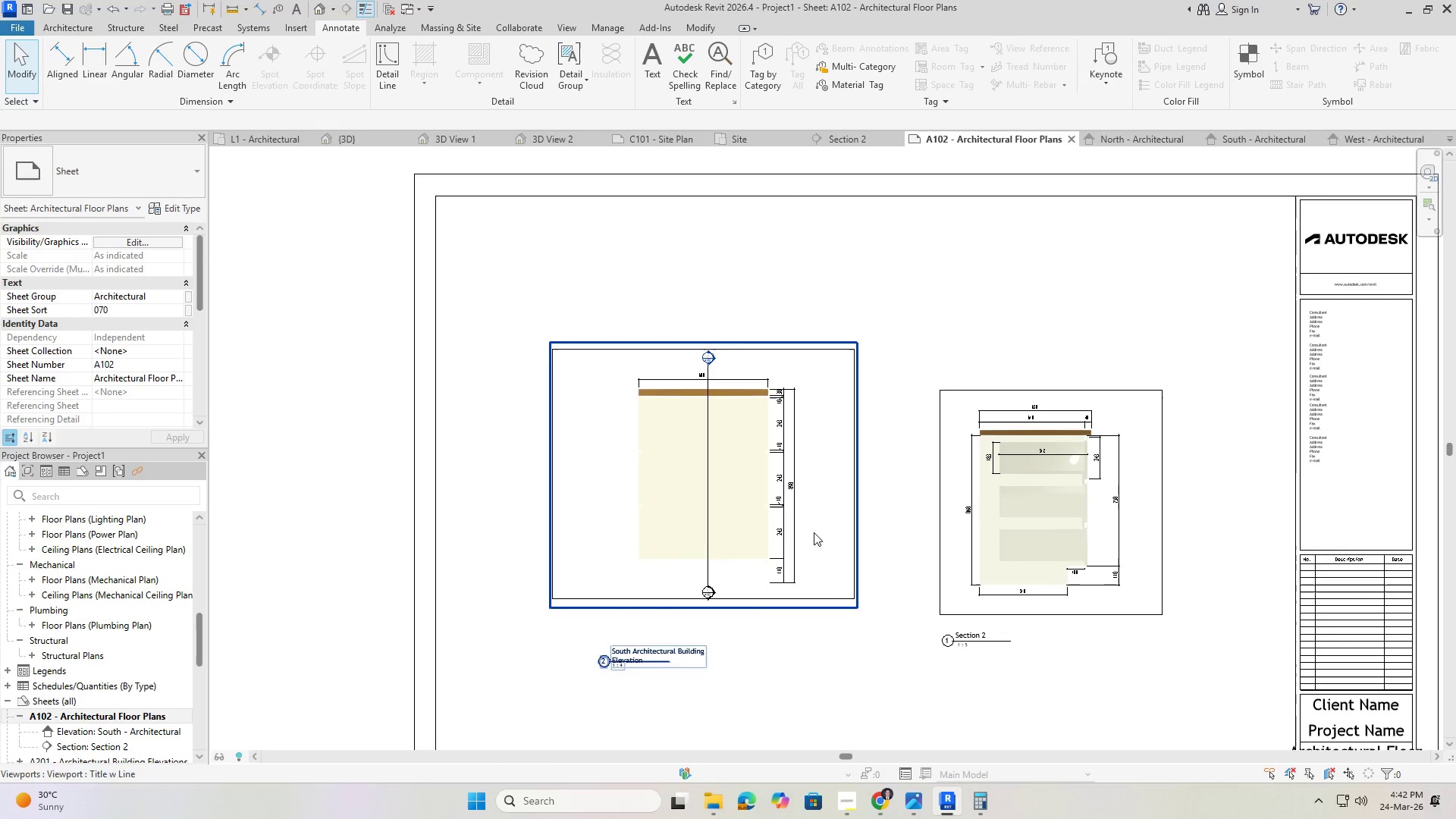 
key(Escape)
 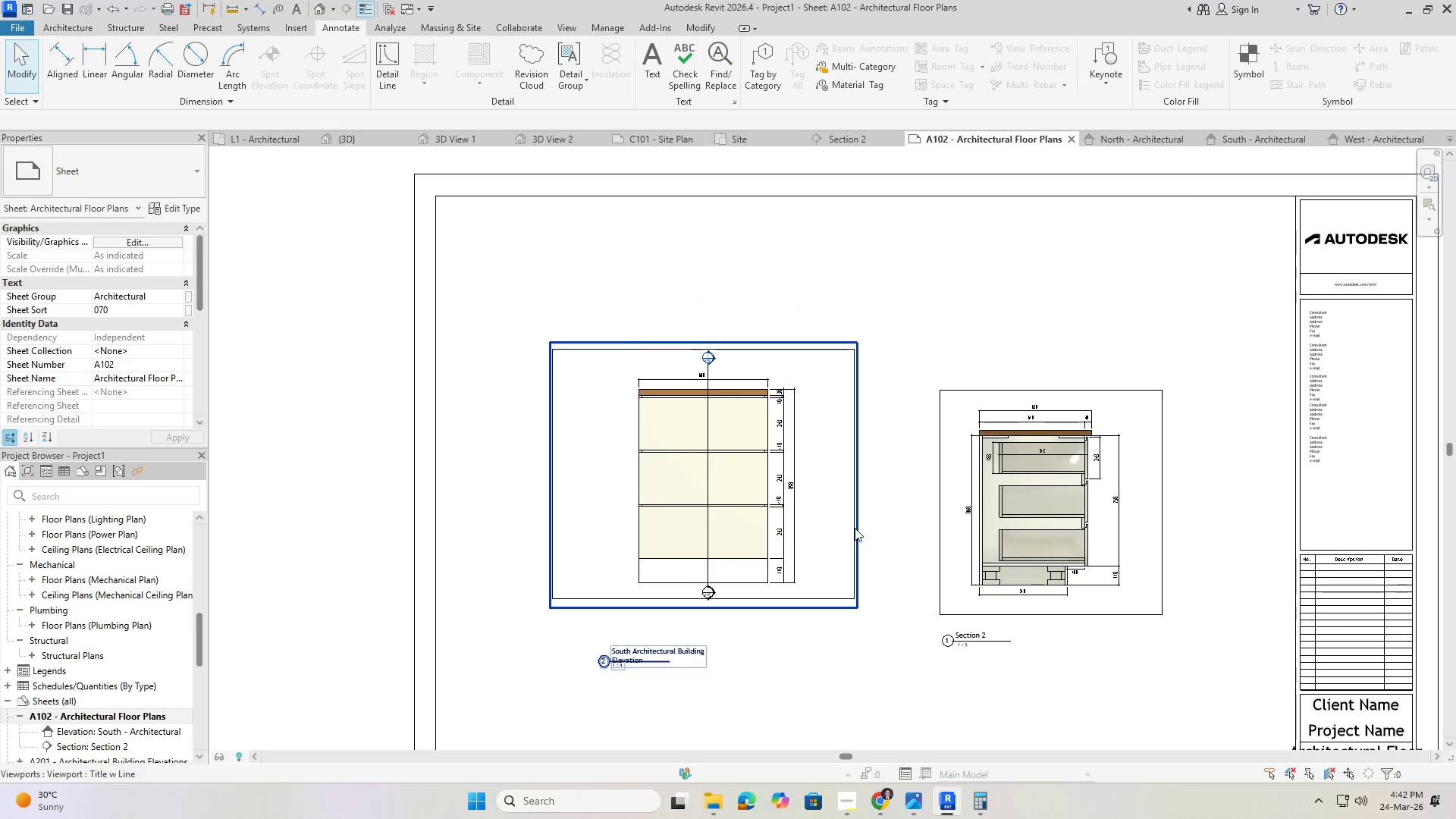 
scroll: coordinate [891, 511], scroll_direction: down, amount: 3.0
 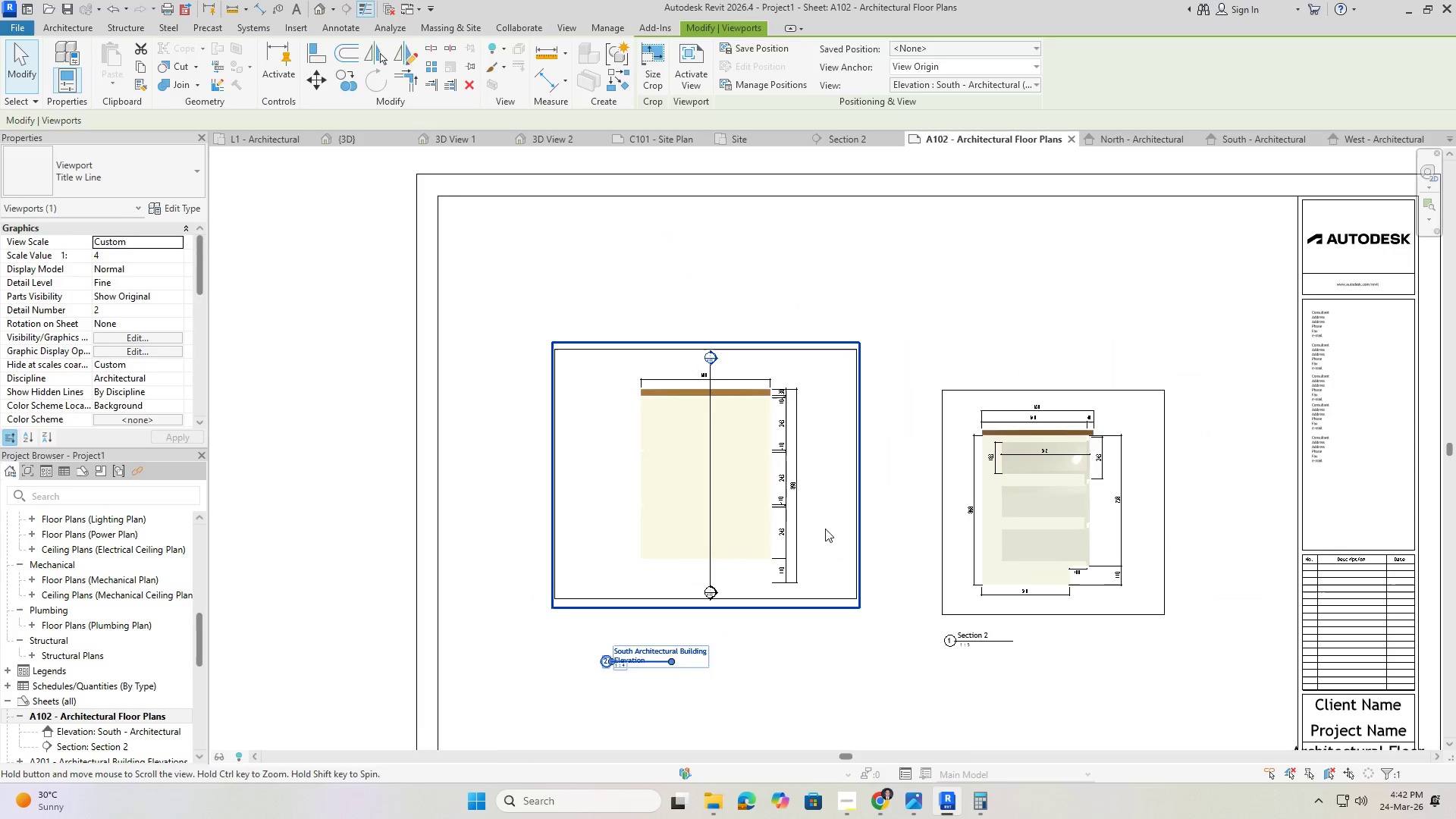 
key(Escape)
 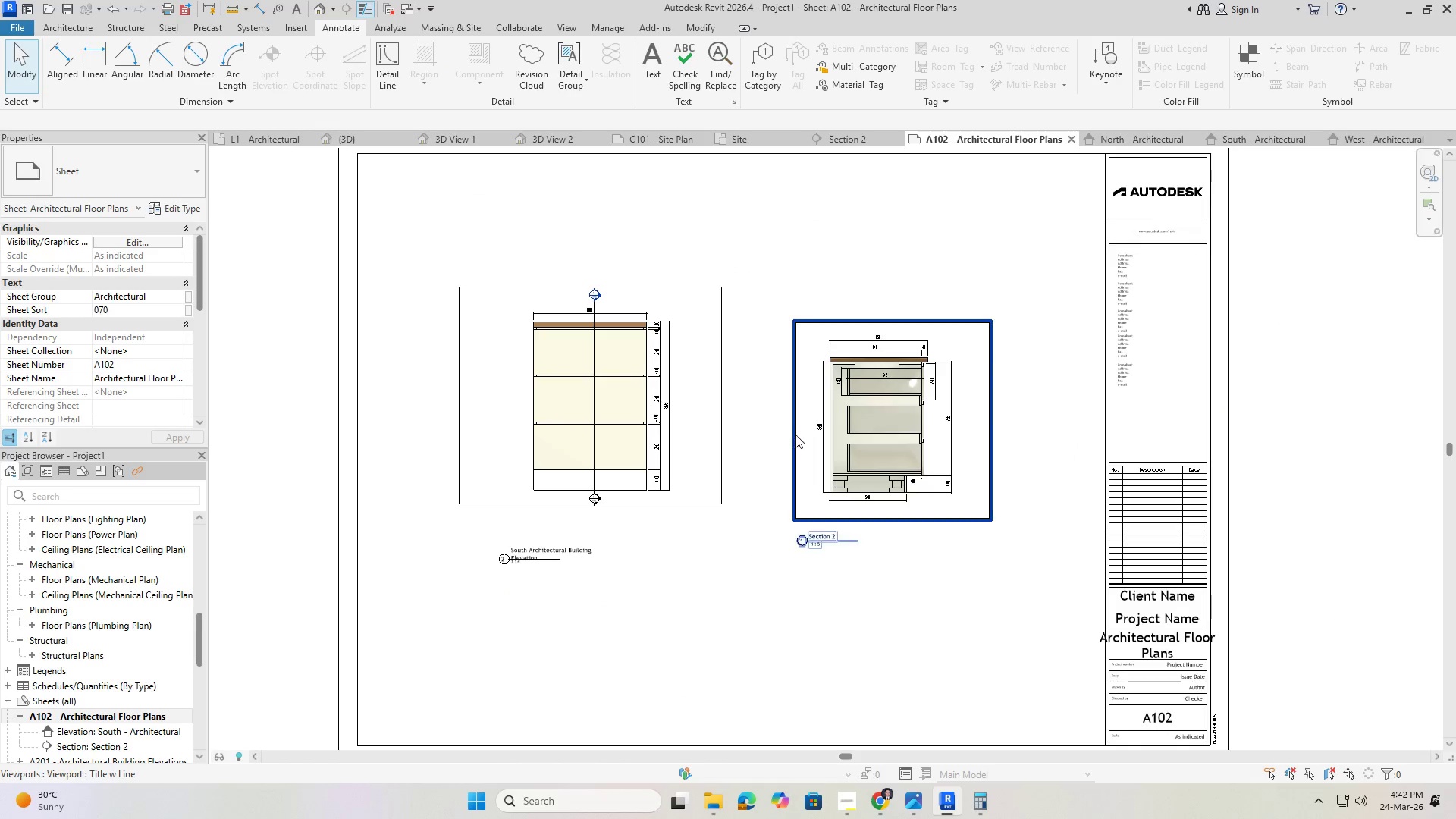 
scroll: coordinate [808, 480], scroll_direction: down, amount: 1.0
 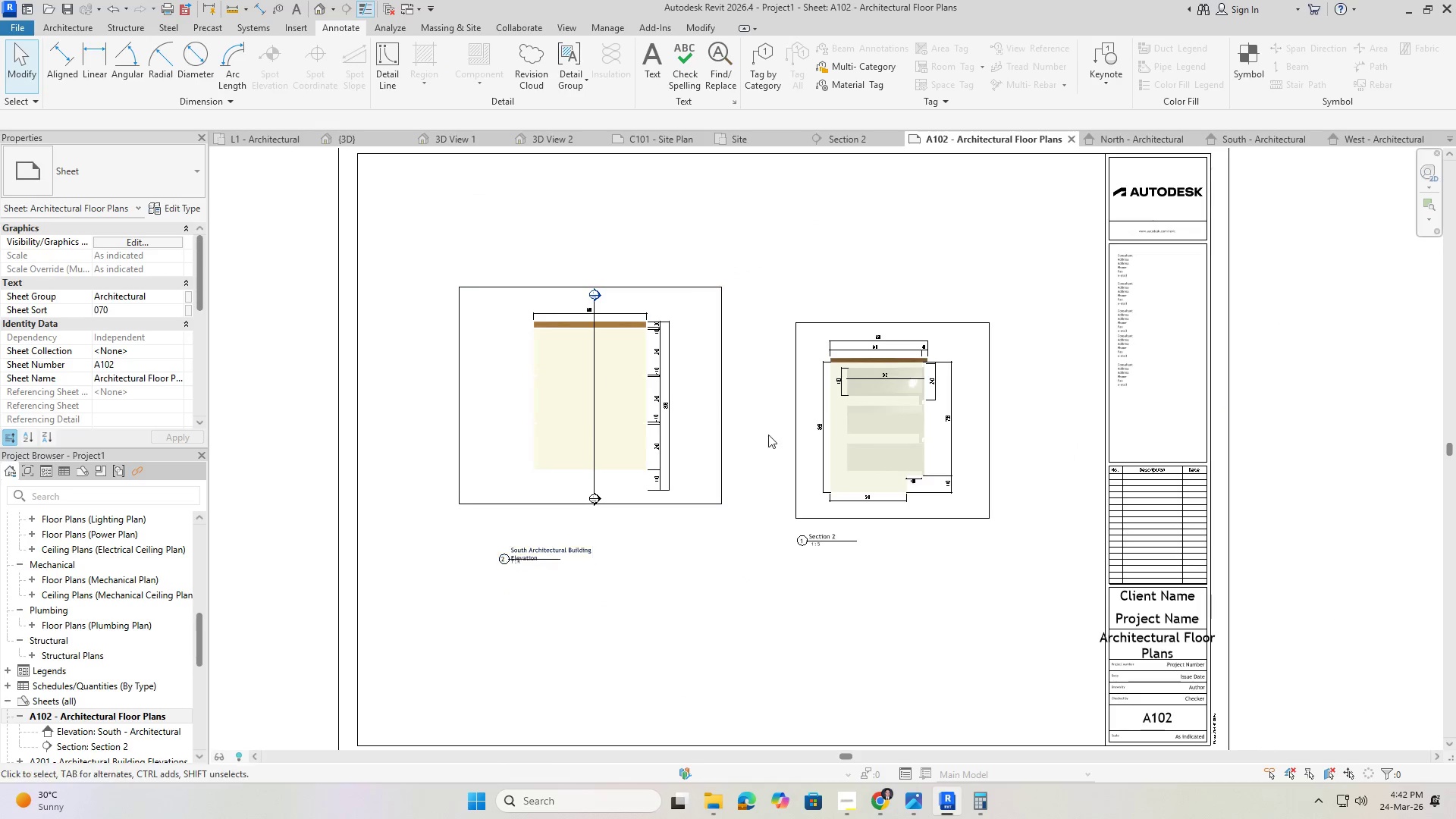 
key(Escape)
 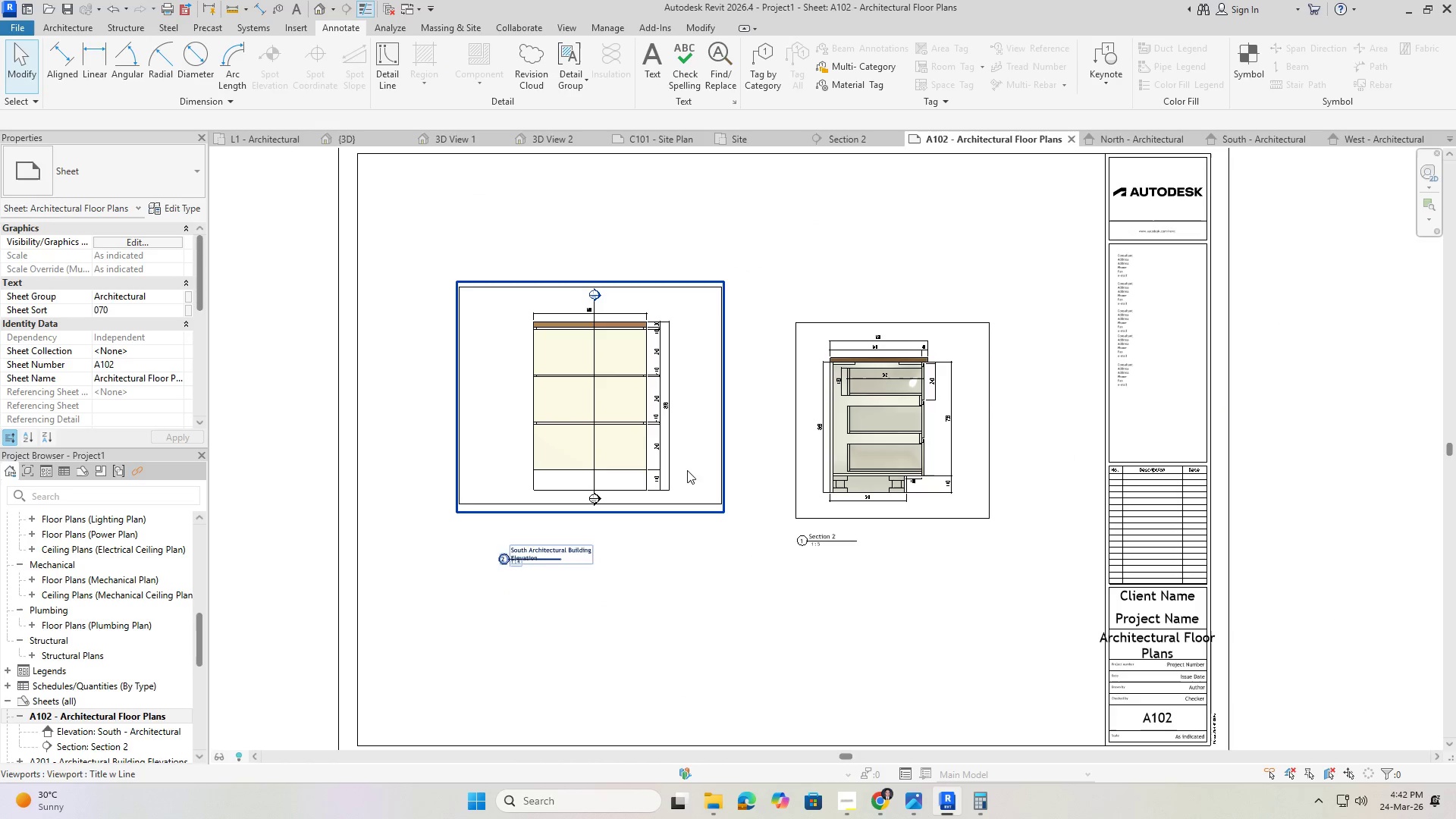 
scroll: coordinate [698, 454], scroll_direction: none, amount: 0.0
 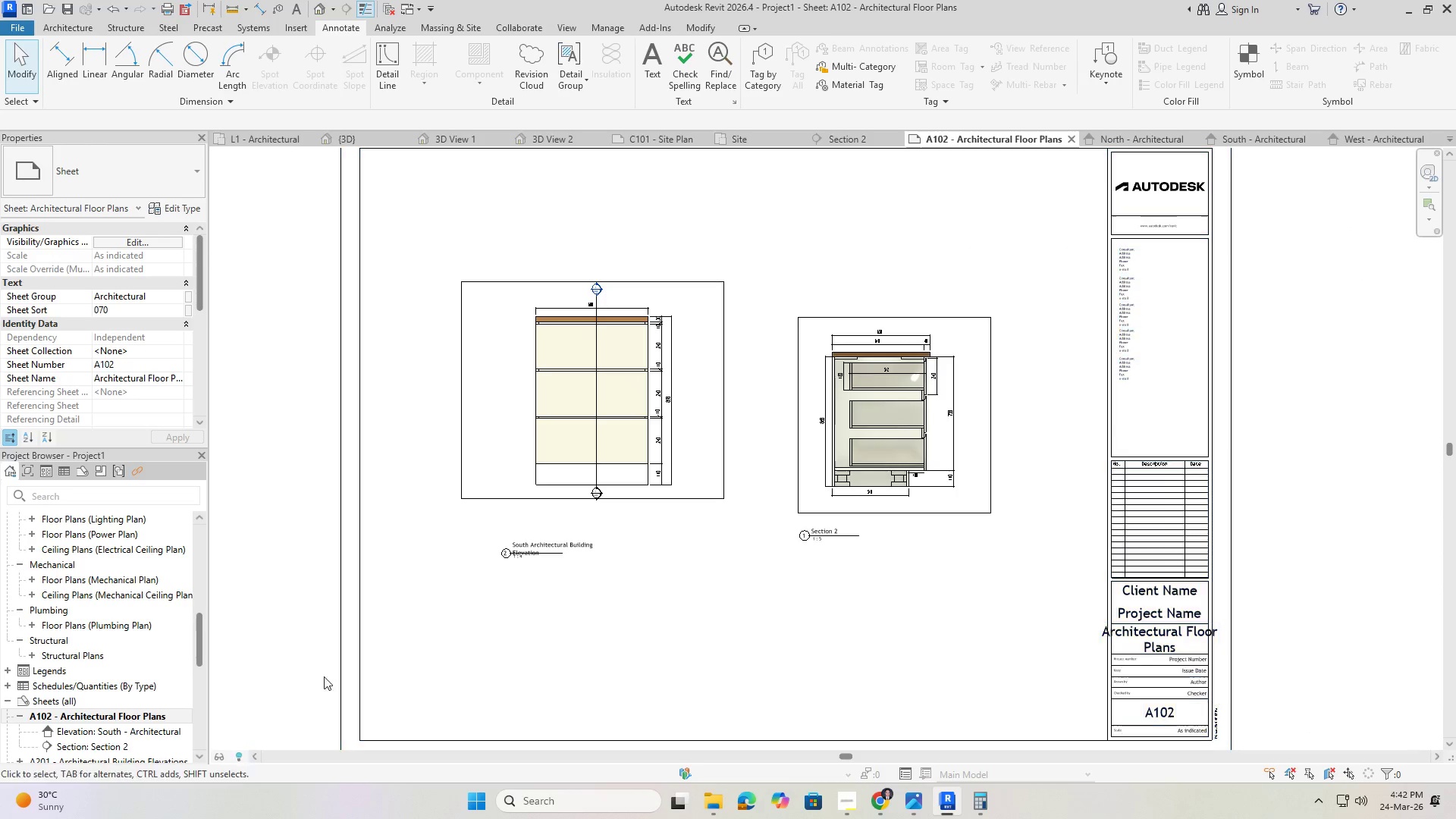 
scroll: coordinate [605, 502], scroll_direction: down, amount: 1.0
 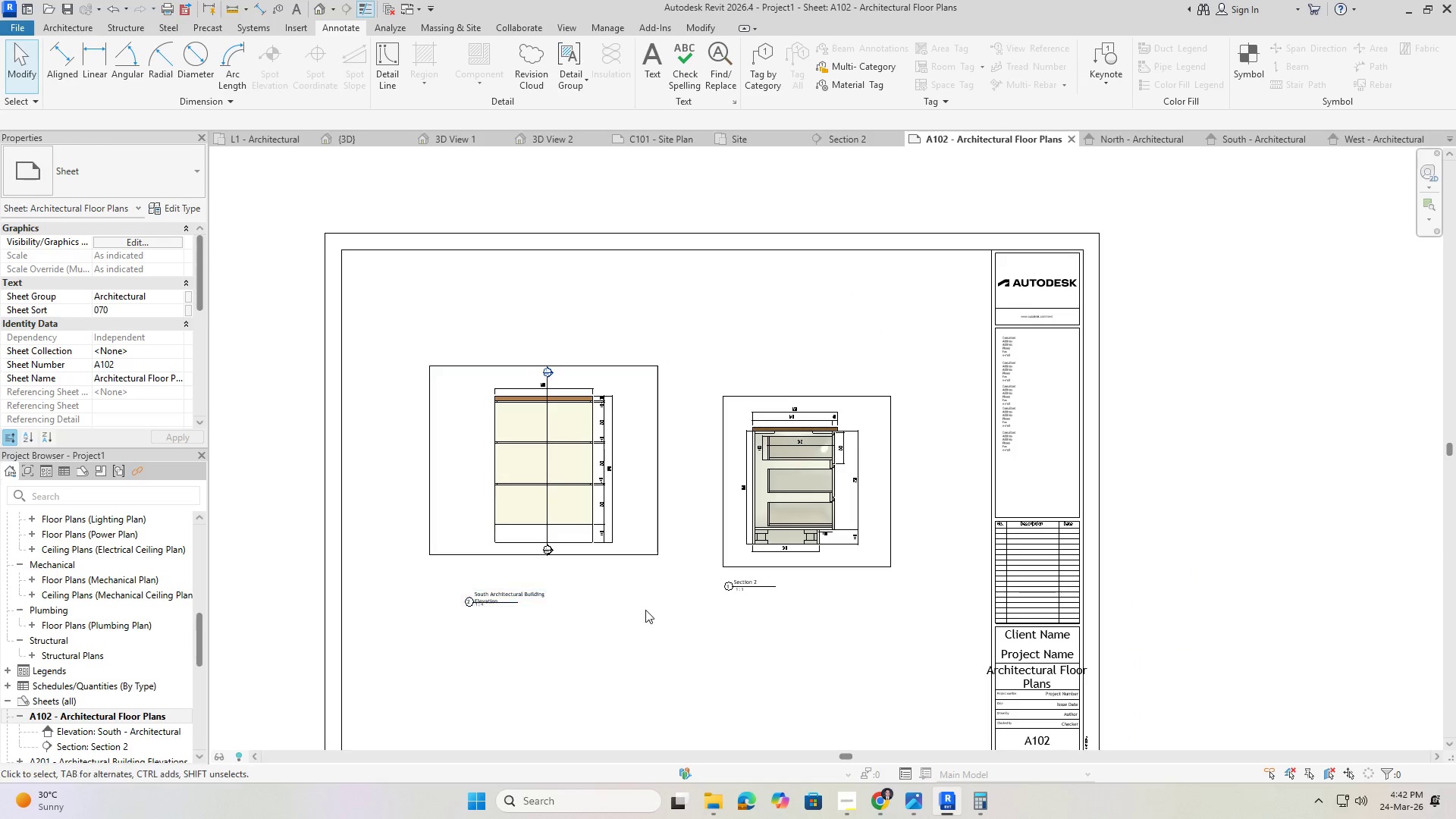 
double_click([646, 610])
 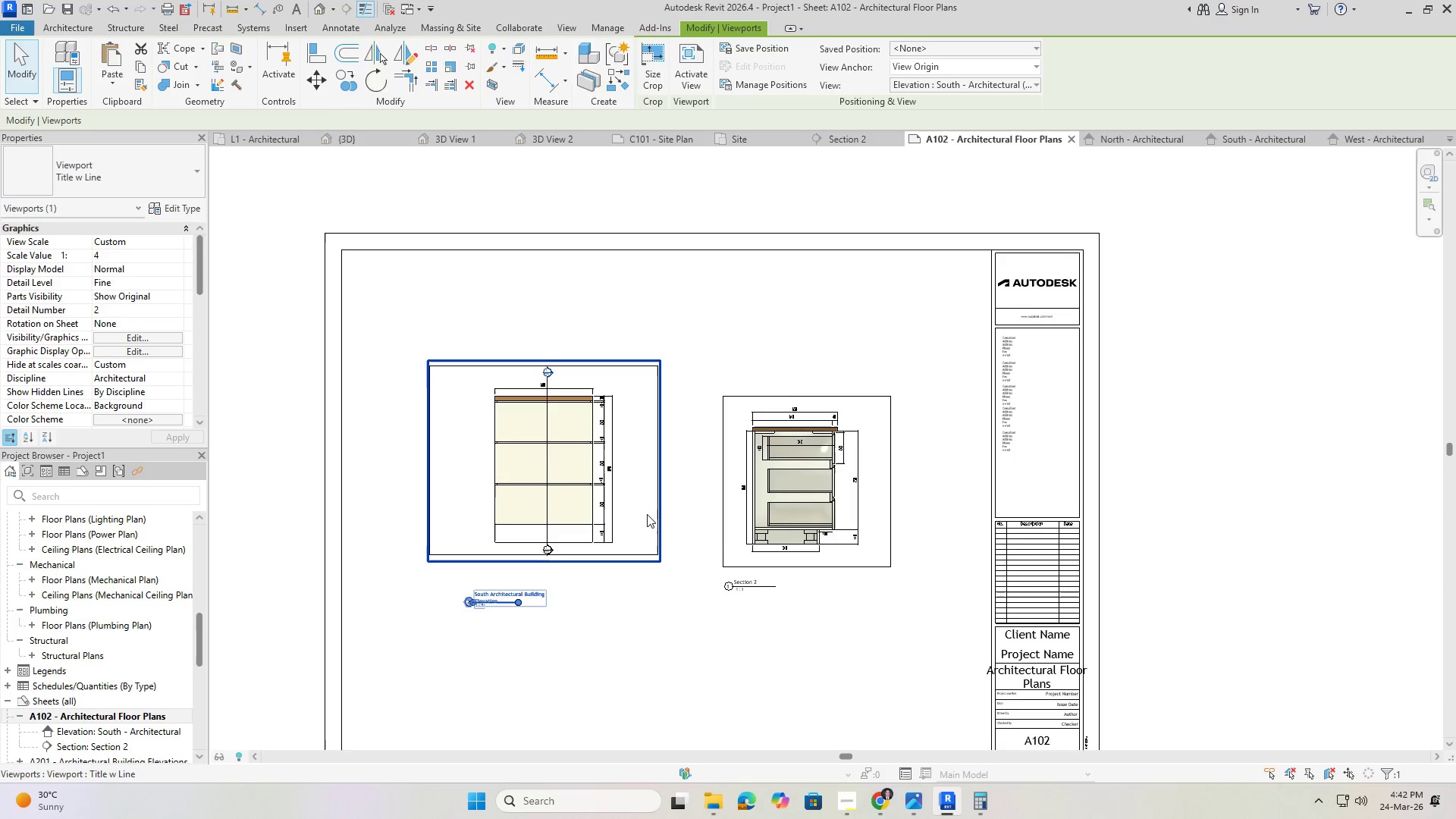 
double_click([647, 514])
 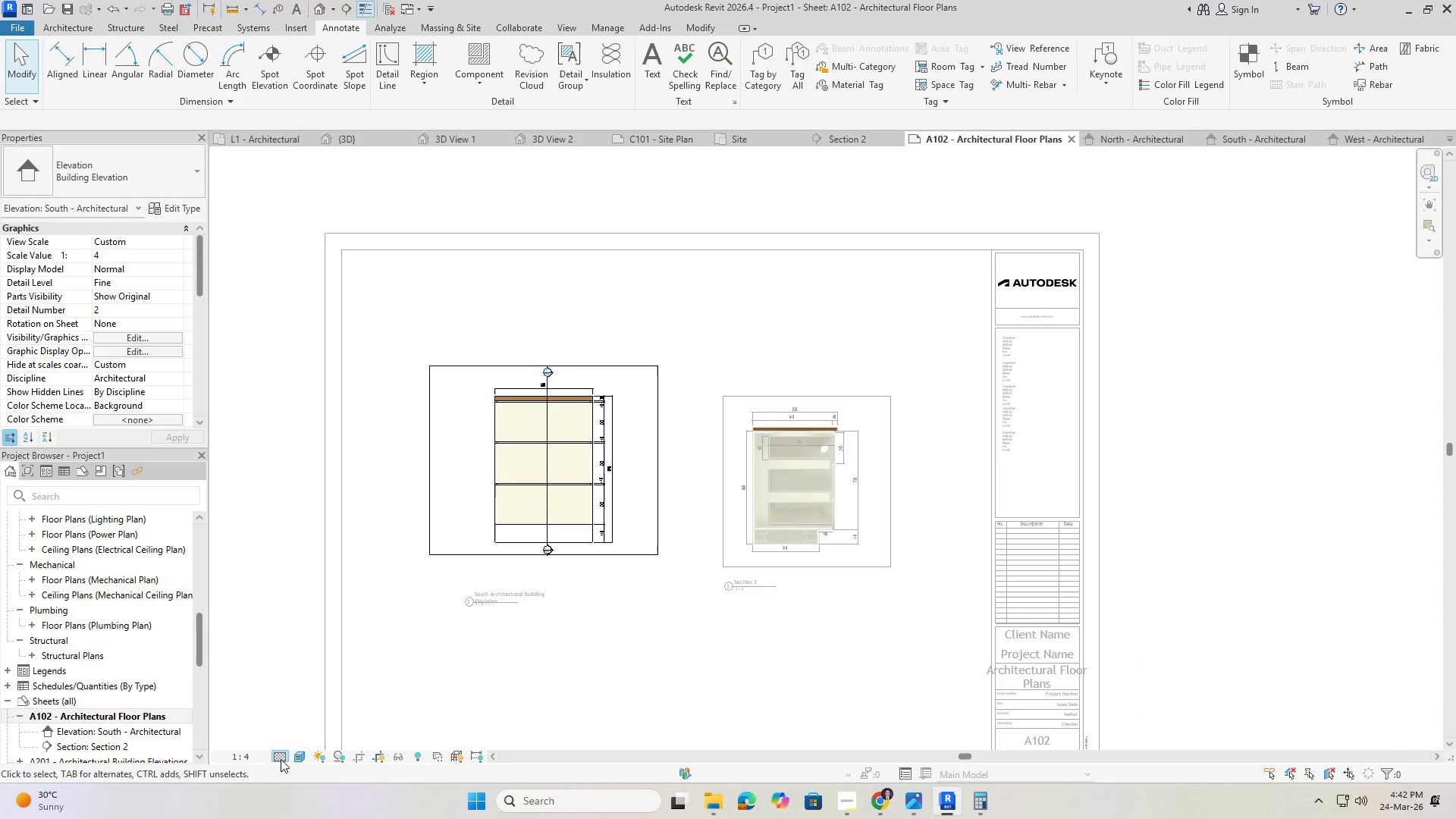 
left_click([240, 757])
 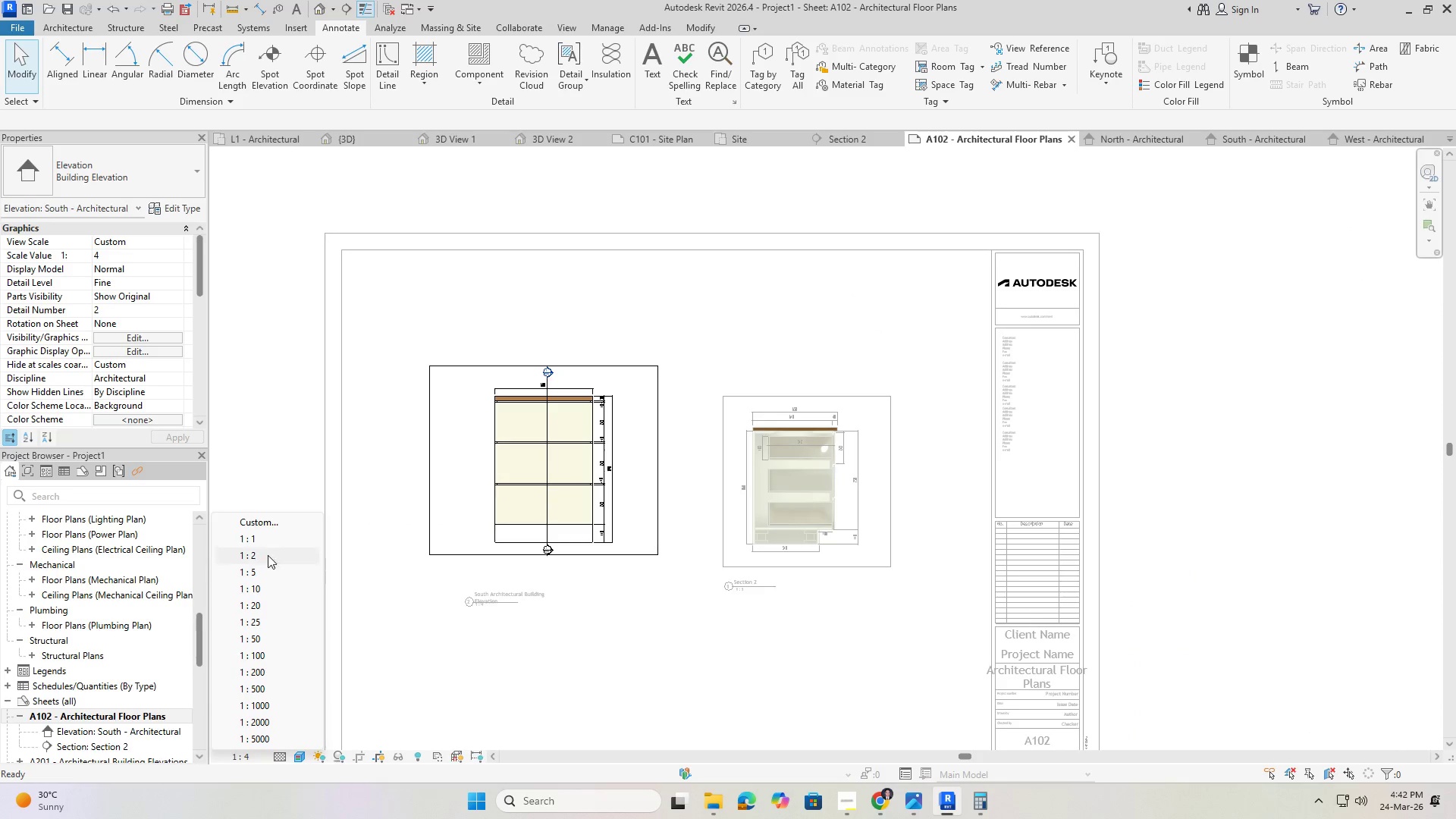 
left_click([266, 522])
 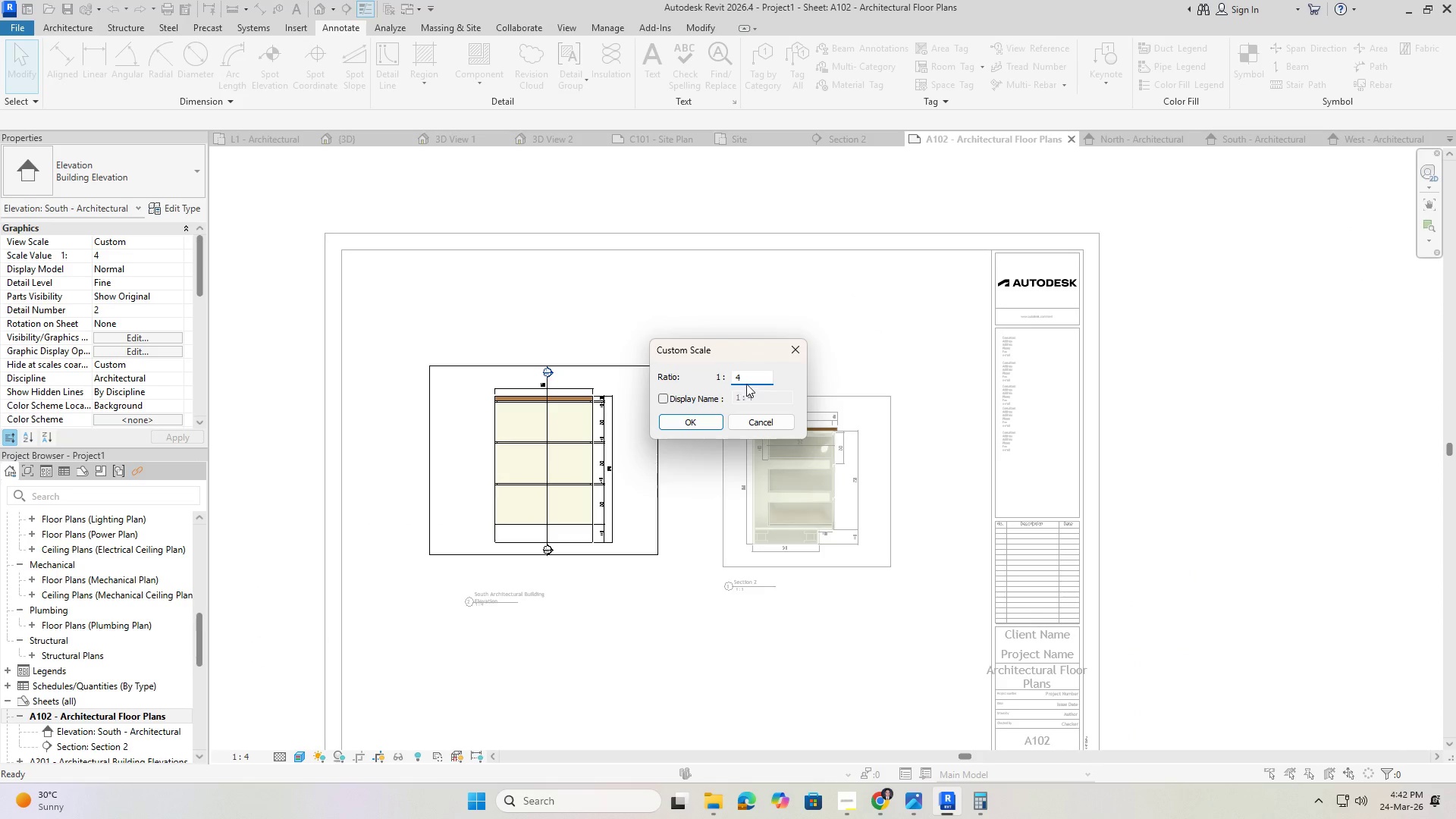 
left_click_drag(start_coordinate=[746, 378], to_coordinate=[707, 378])
 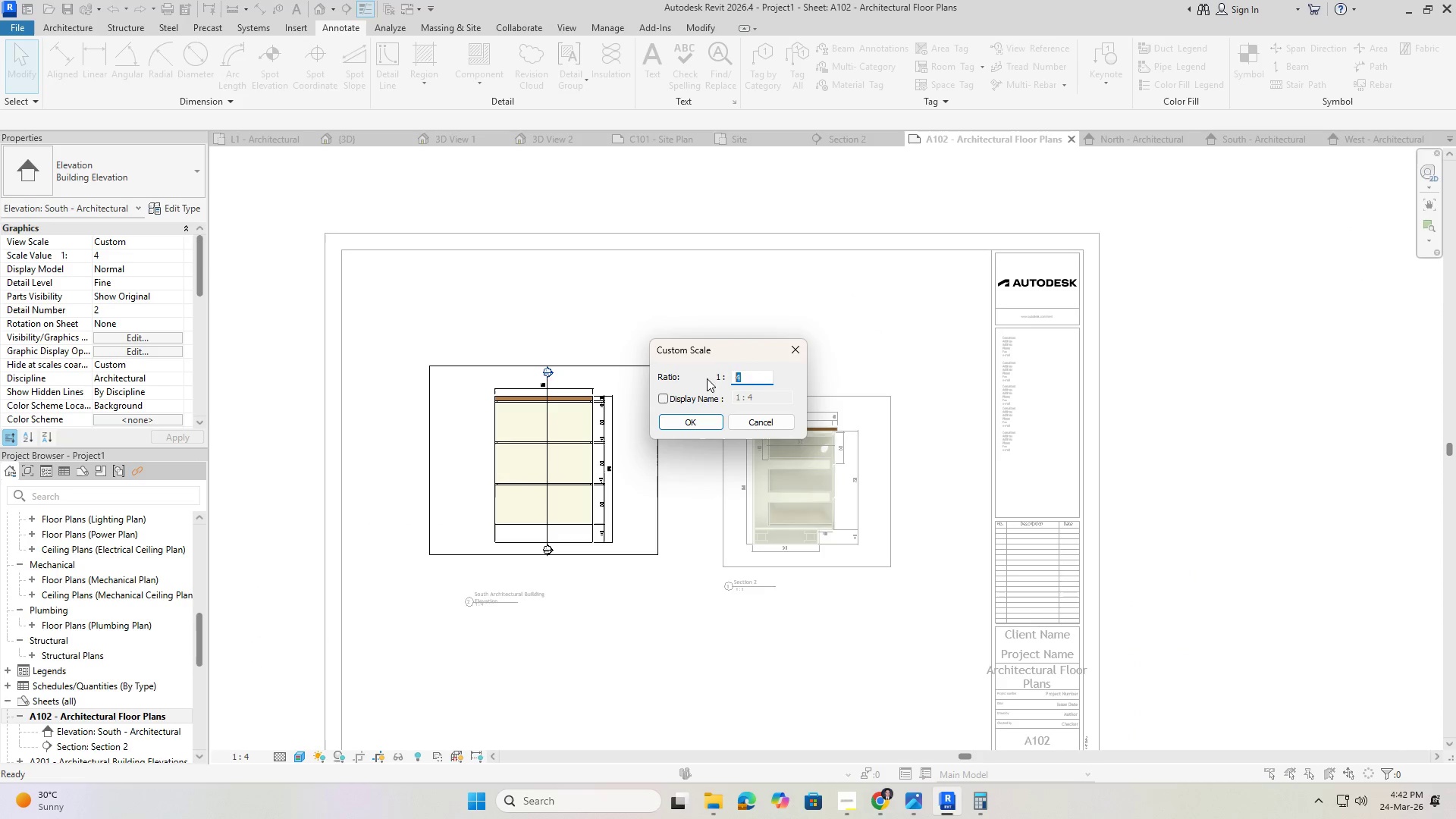 
key(Numpad3)
 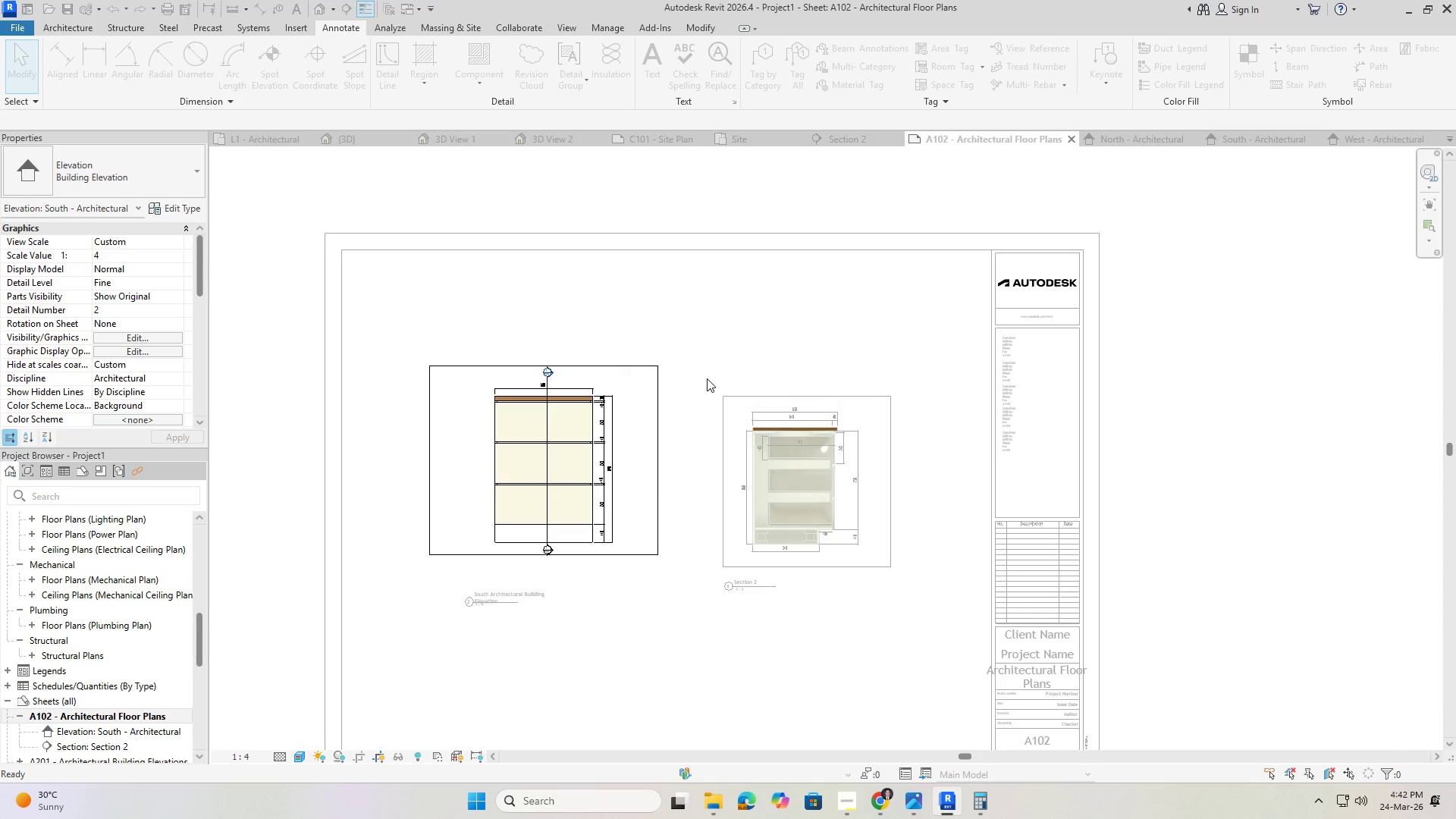 
key(NumpadEnter)
 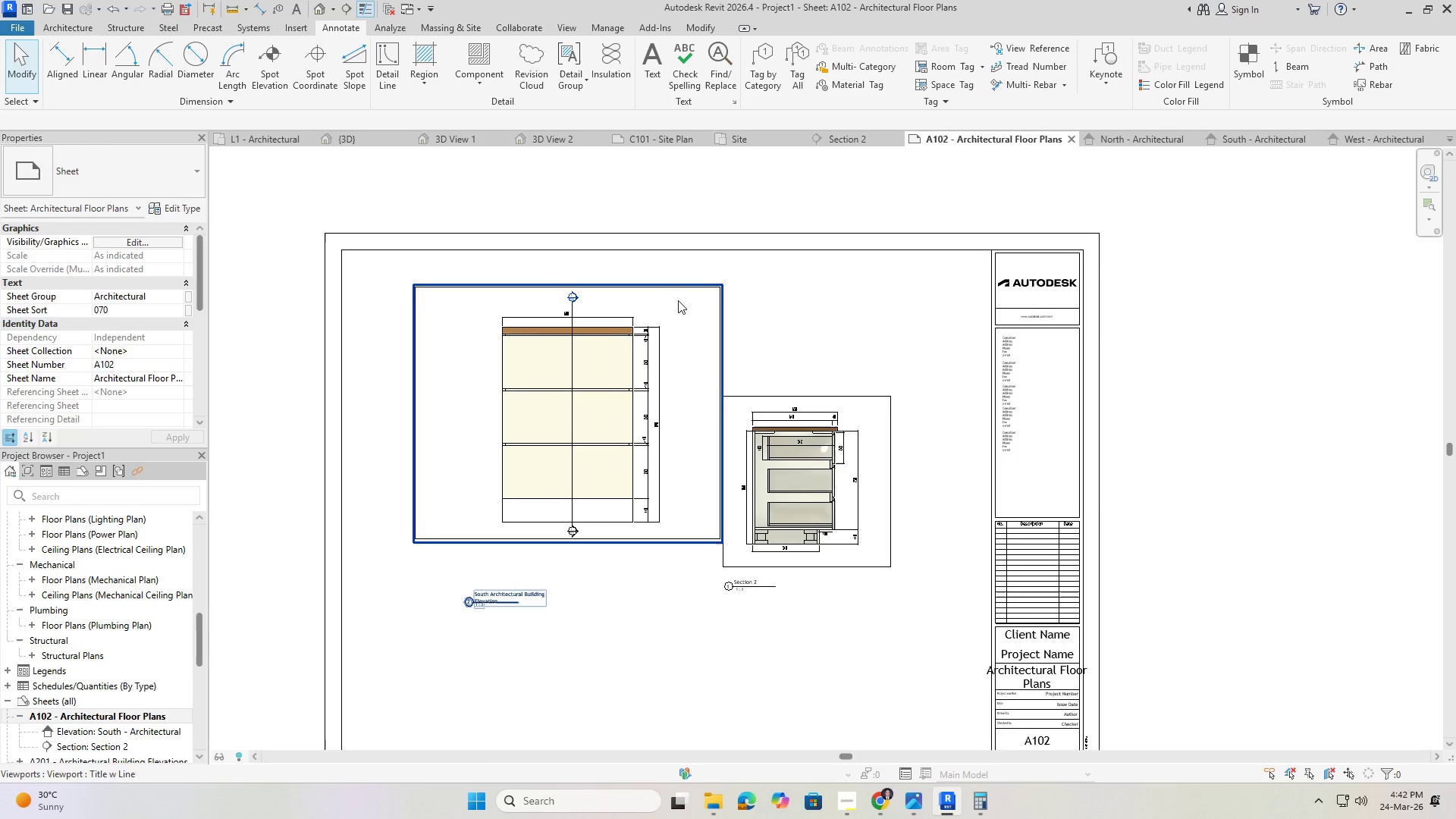 
left_click_drag(start_coordinate=[676, 290], to_coordinate=[655, 353])
 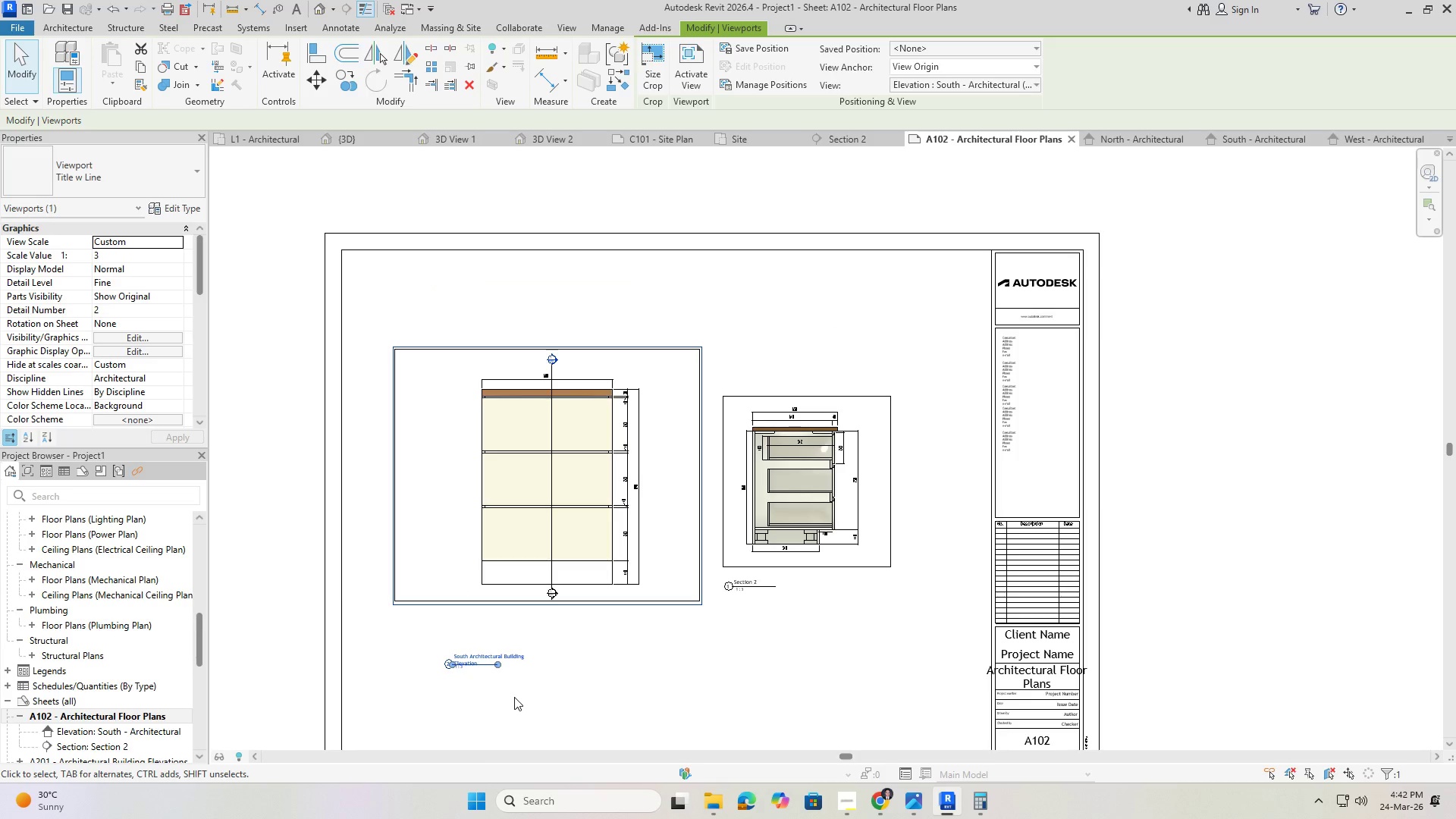 
key(Escape)
 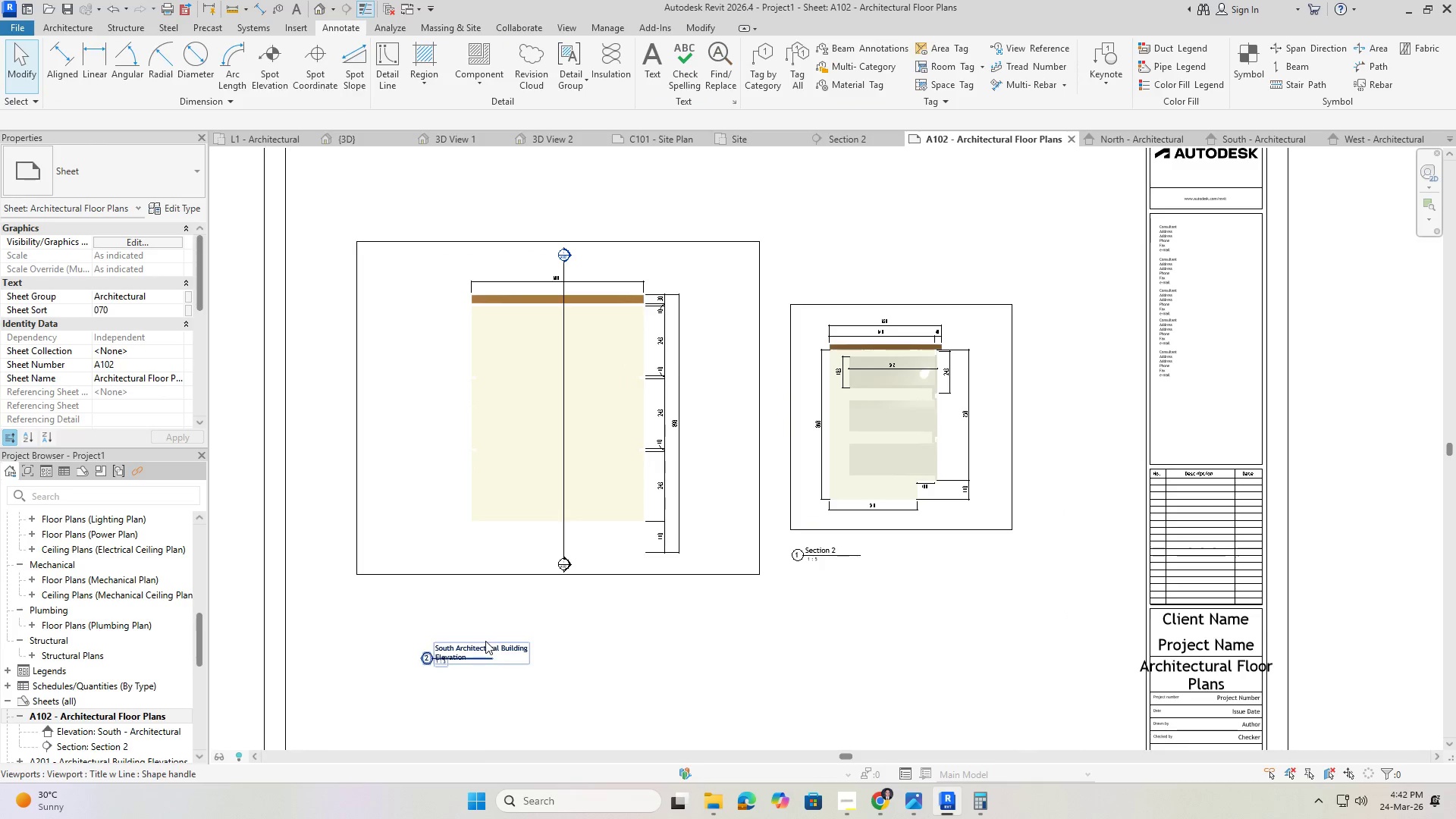 
key(Escape)
 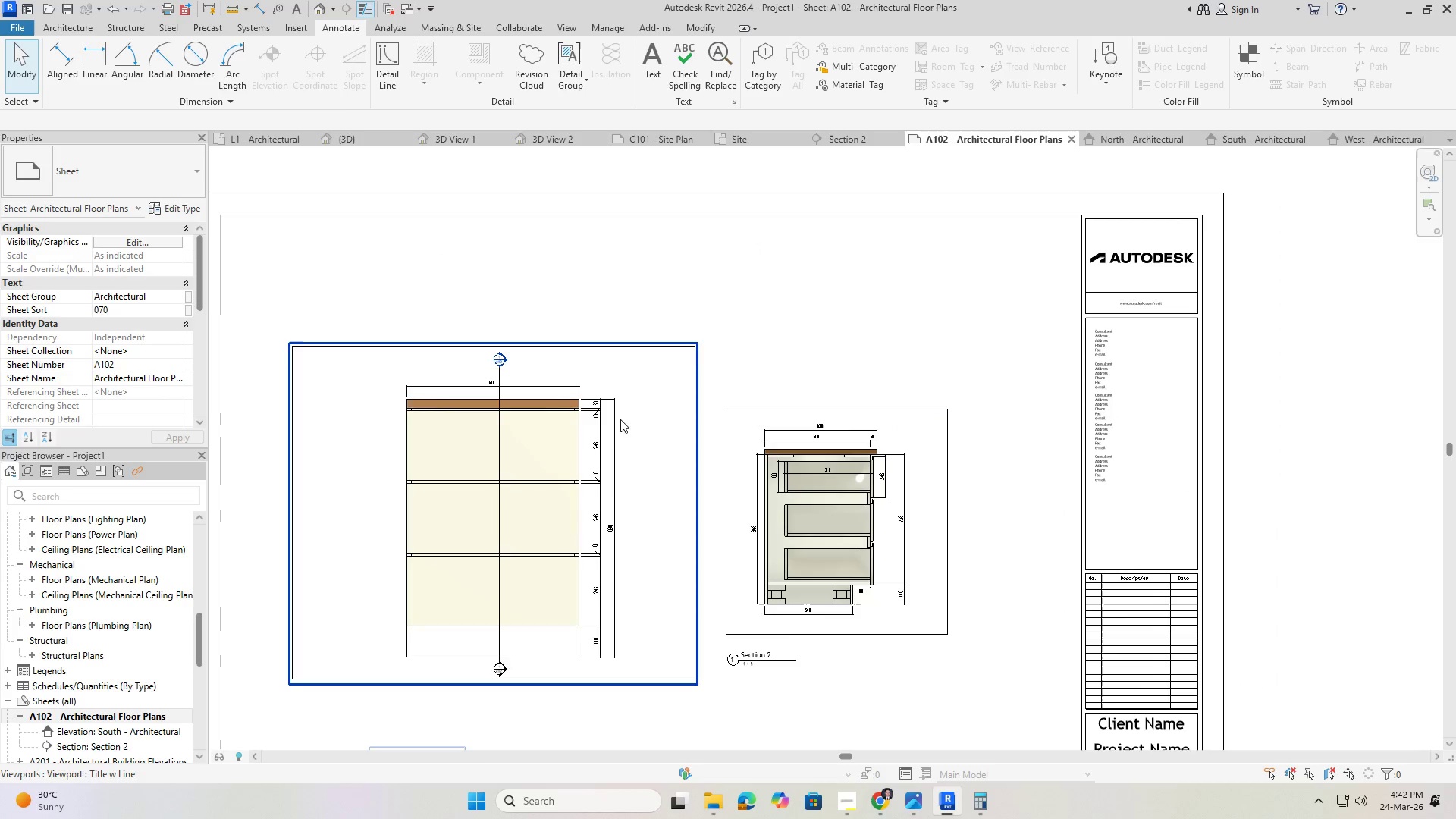 
scroll: coordinate [610, 585], scroll_direction: up, amount: 6.0
 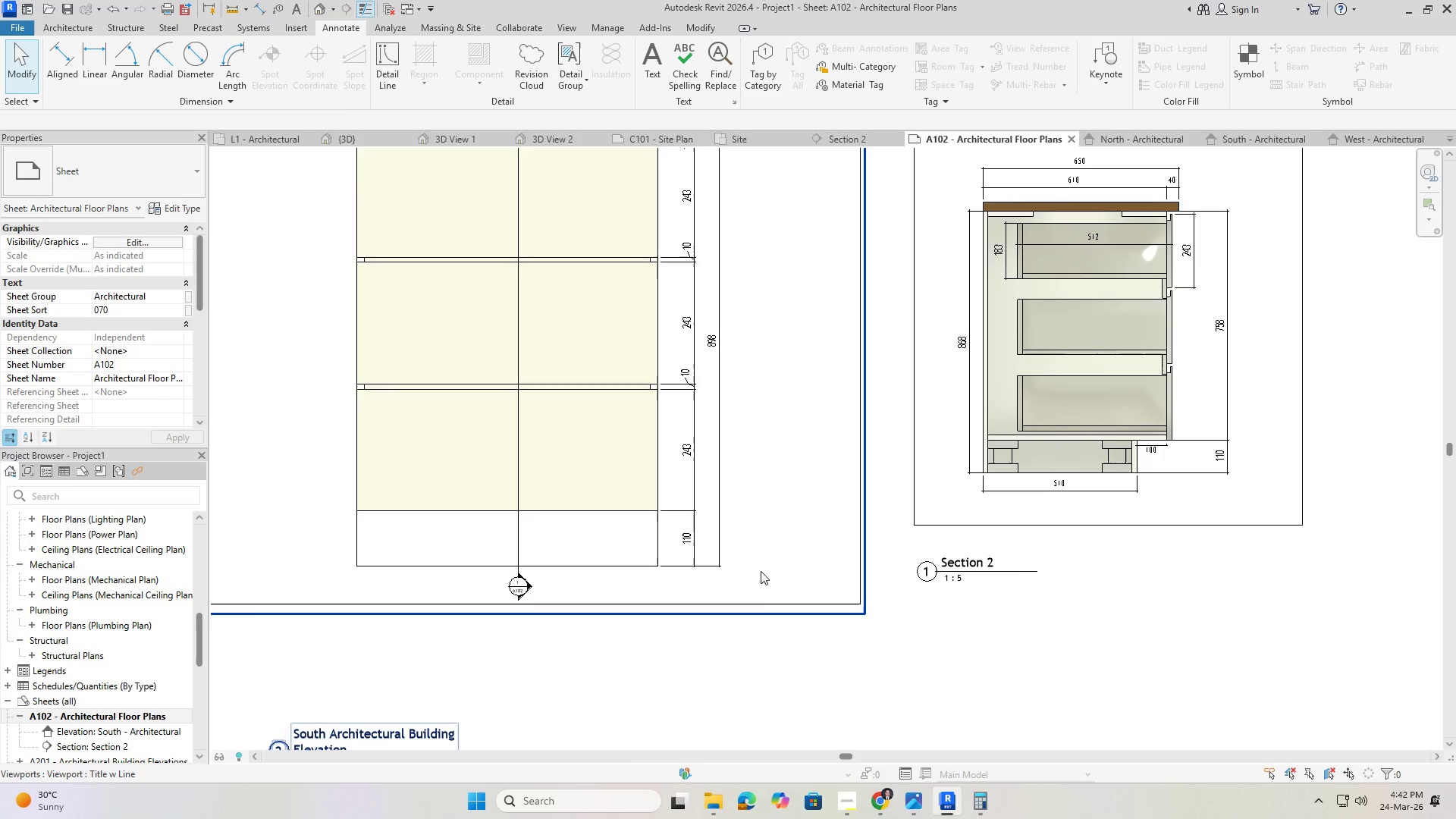 
left_click_drag(start_coordinate=[766, 570], to_coordinate=[710, 406])
 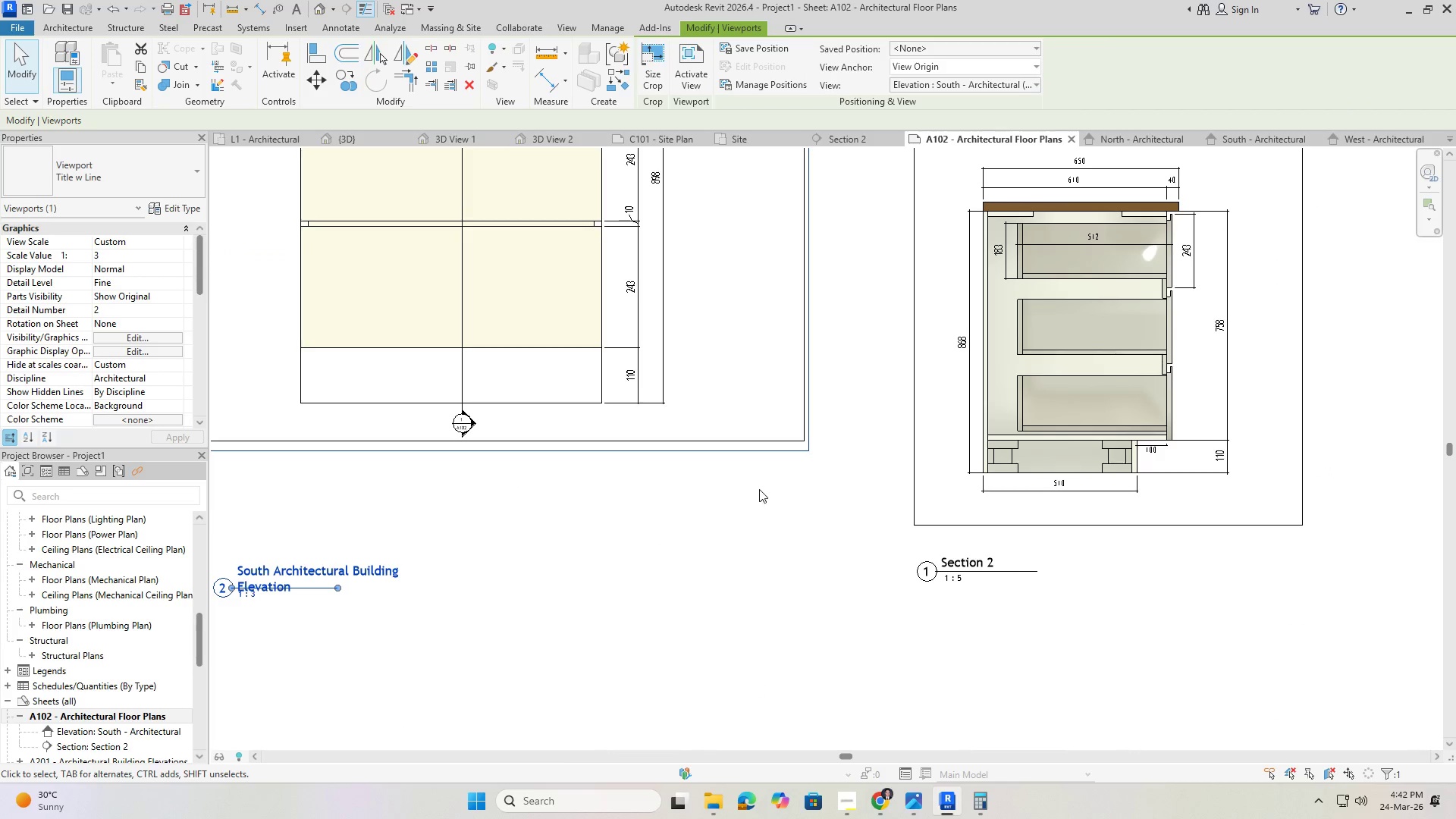 
key(Control+Z)
 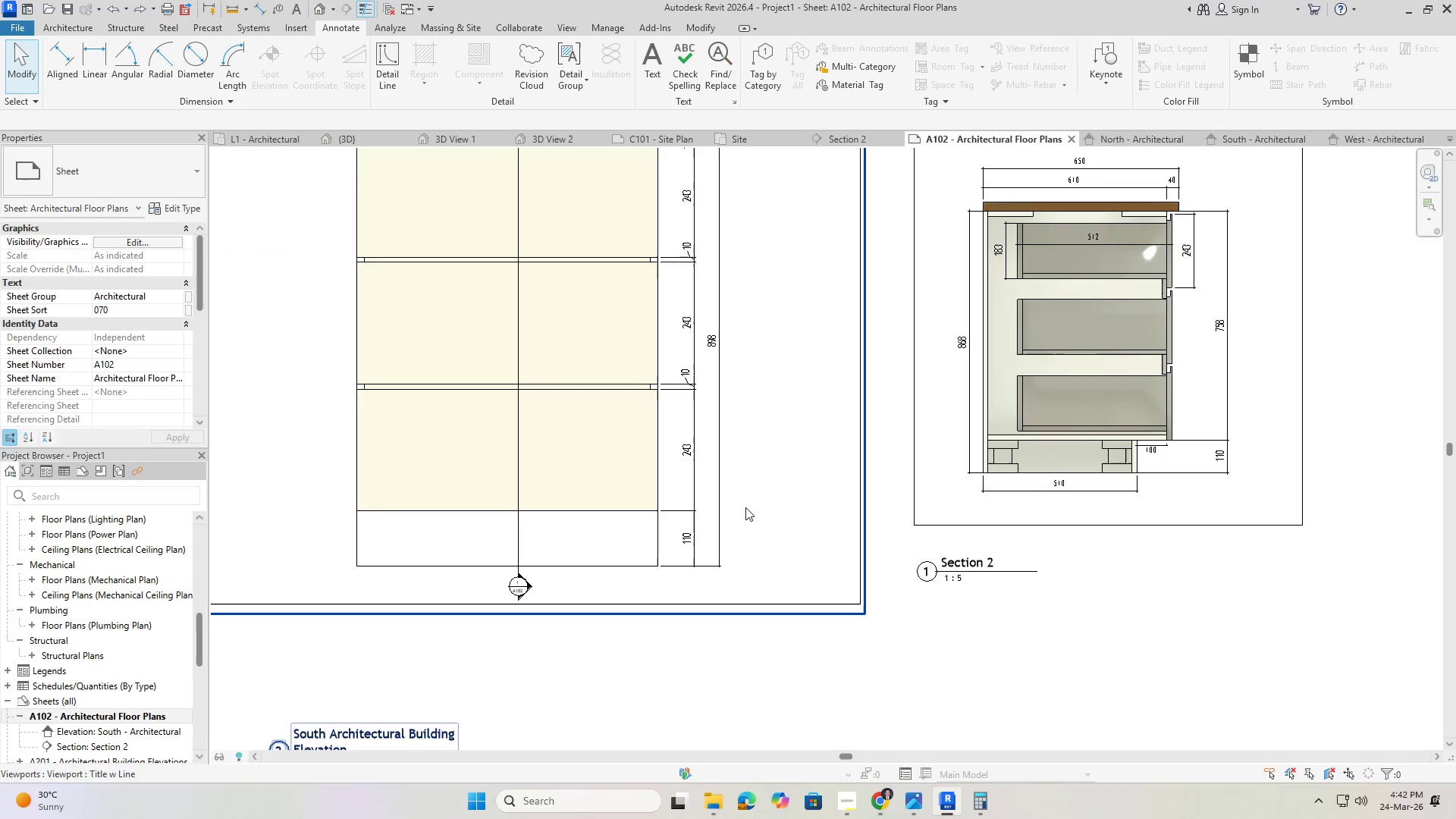 
double_click([745, 507])
 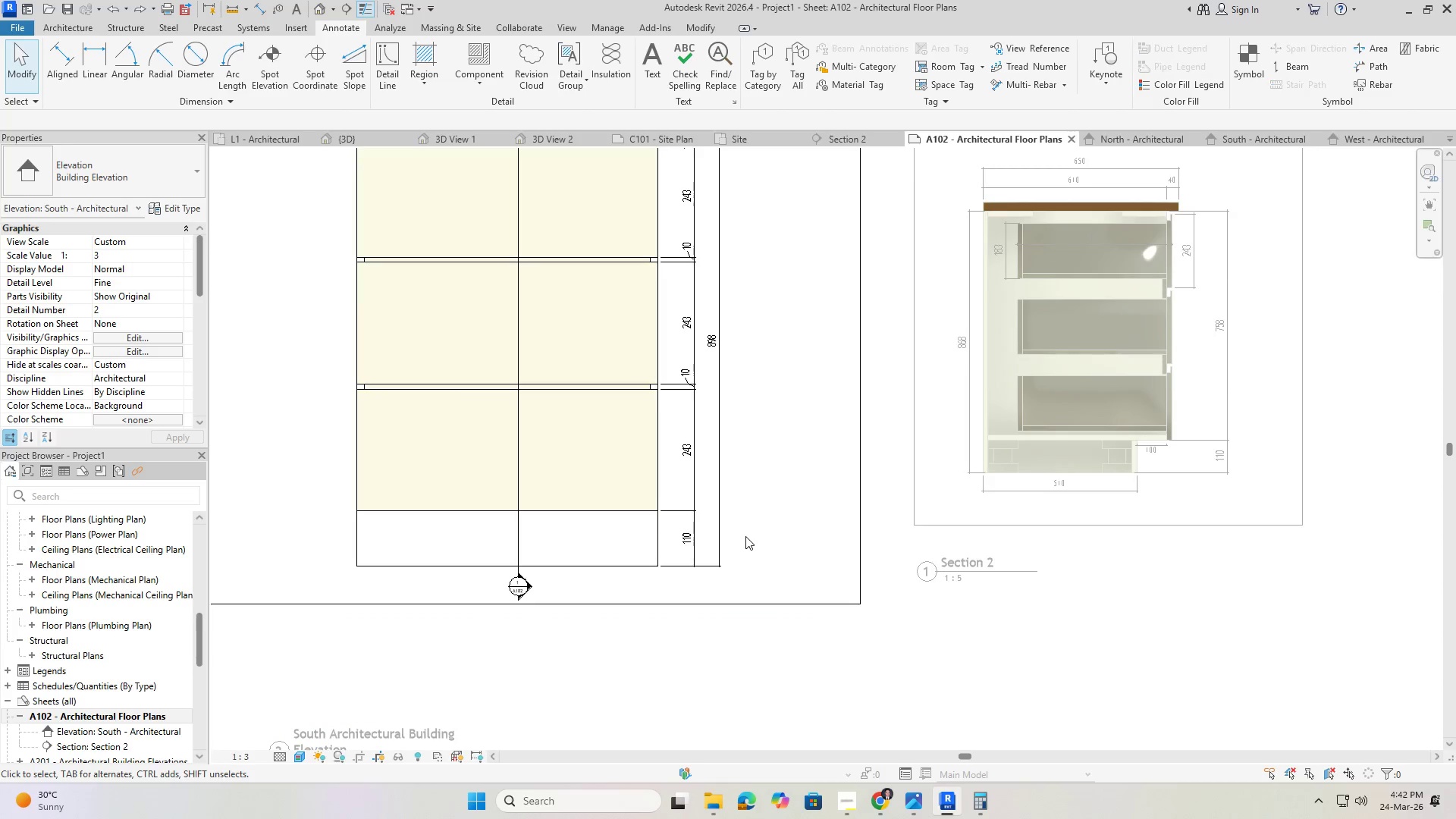 
left_click_drag(start_coordinate=[745, 538], to_coordinate=[680, 256])
 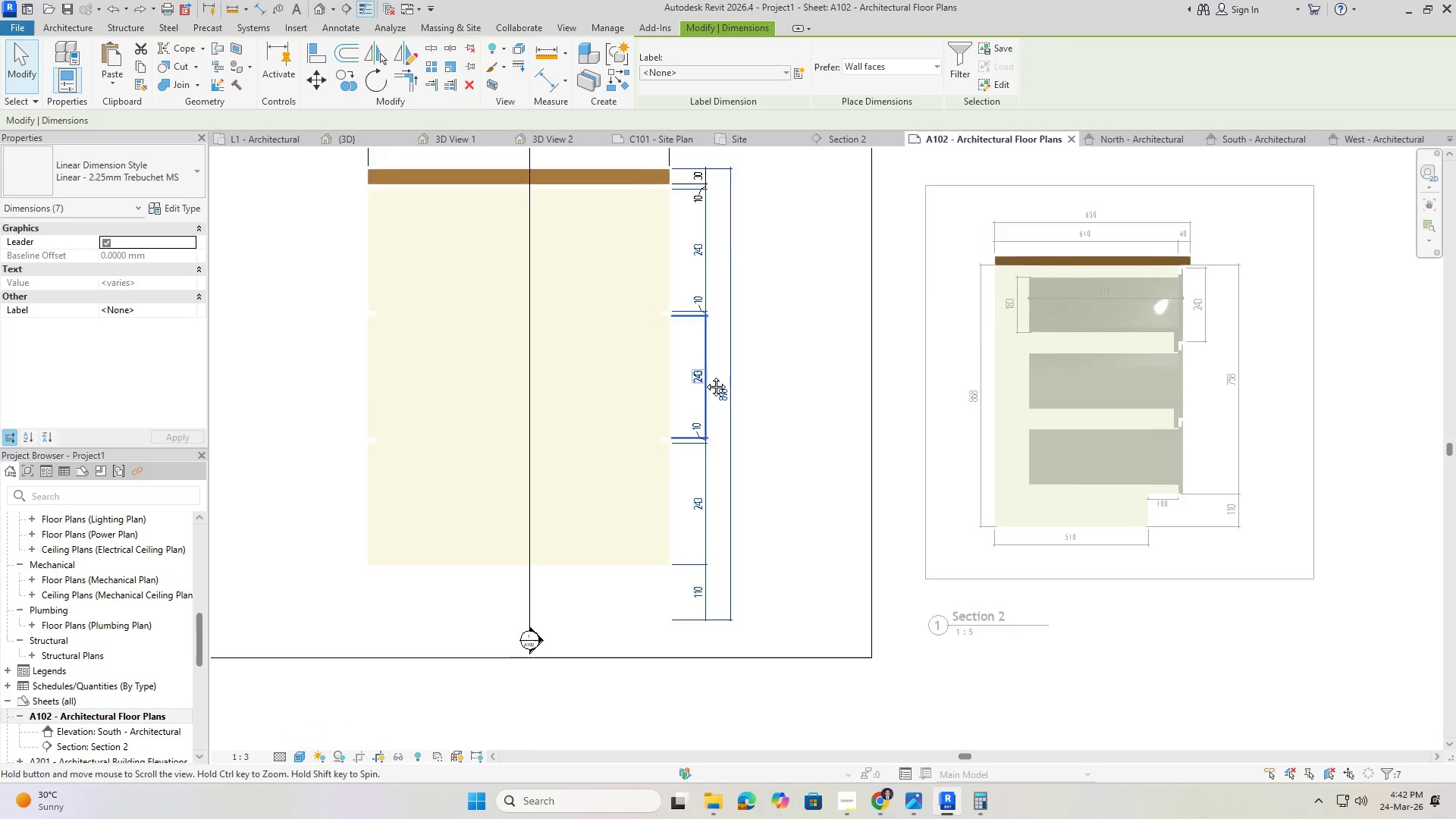 
scroll: coordinate [704, 444], scroll_direction: down, amount: 1.0
 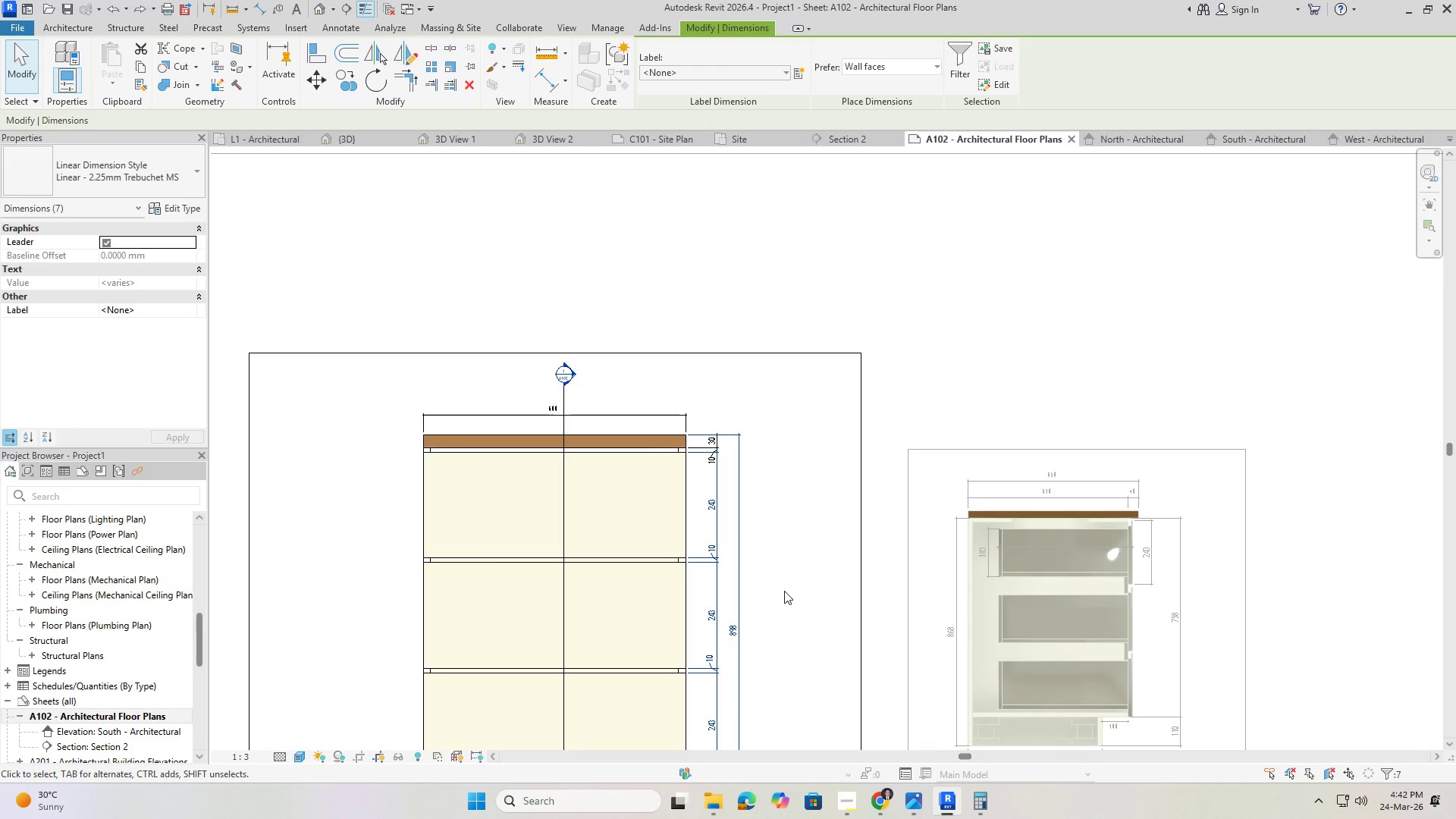 
hold_key(key=ControlLeft, duration=1.5)
left_click_drag(start_coordinate=[784, 592], to_coordinate=[704, 424])
 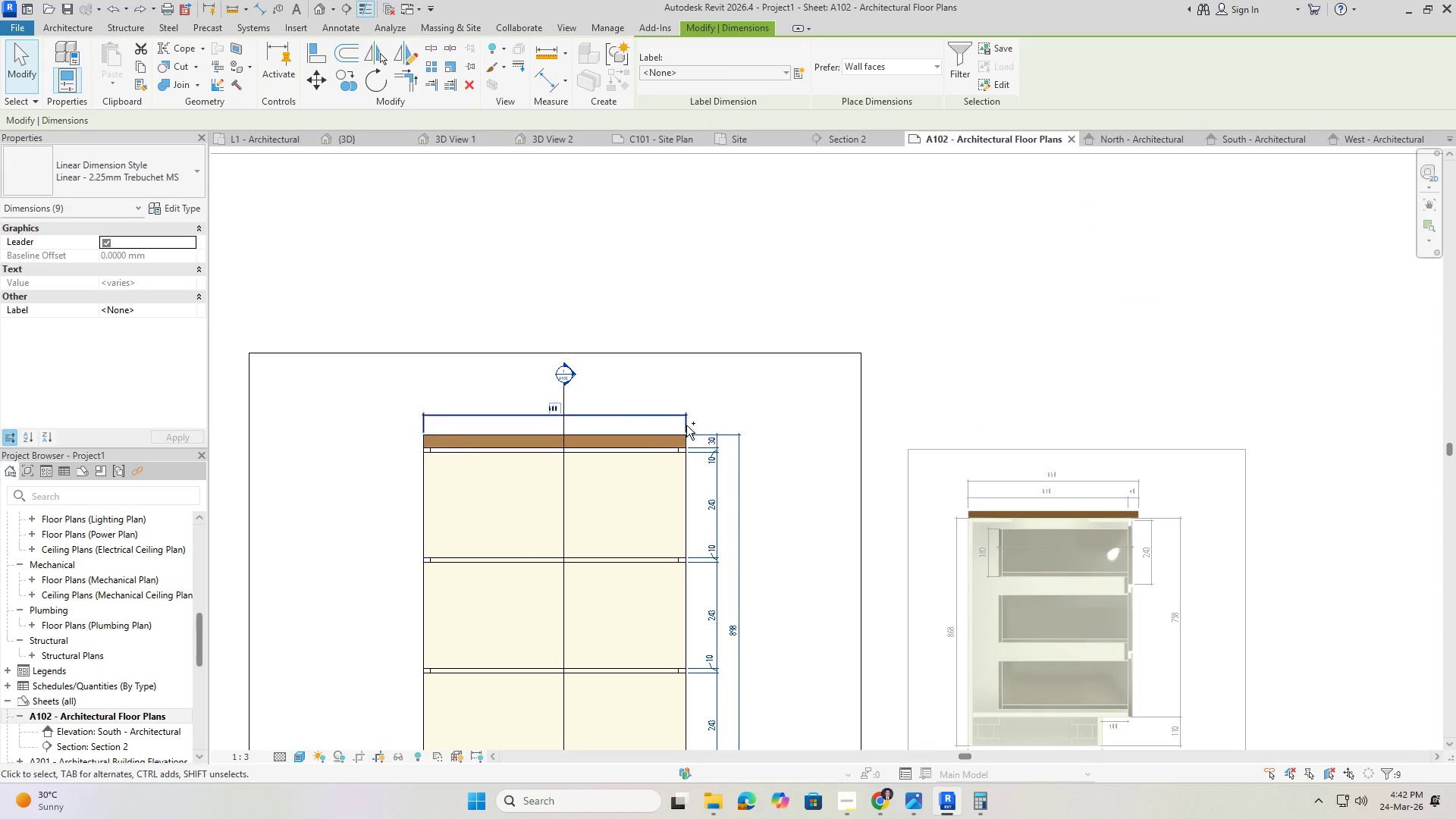 
key(Control+ControlLeft)
 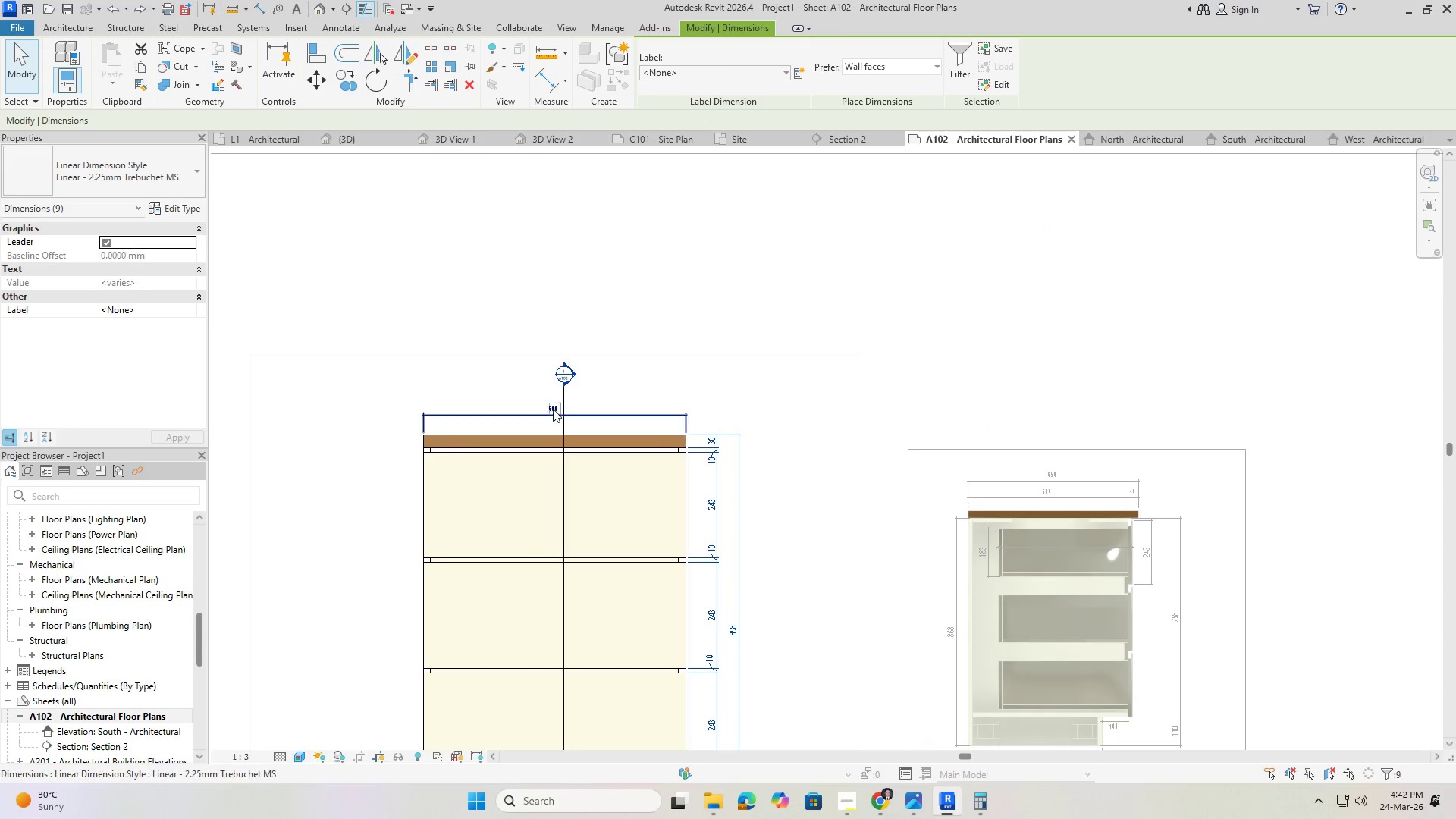 
hold_key(key=ControlLeft, duration=1.2)
left_click_drag(start_coordinate=[528, 422], to_coordinate=[492, 391])
 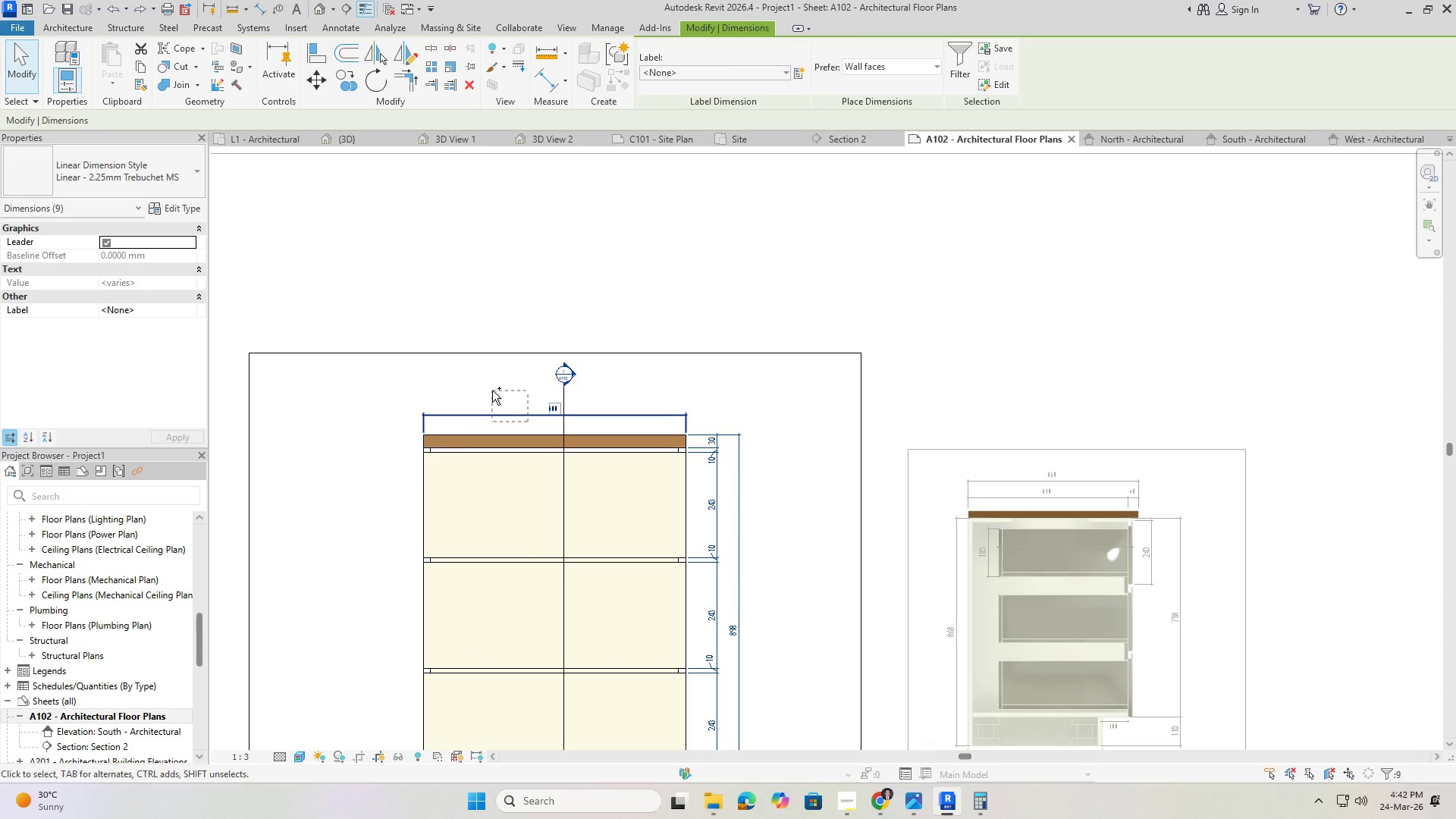 
scroll: coordinate [569, 414], scroll_direction: up, amount: 2.0
 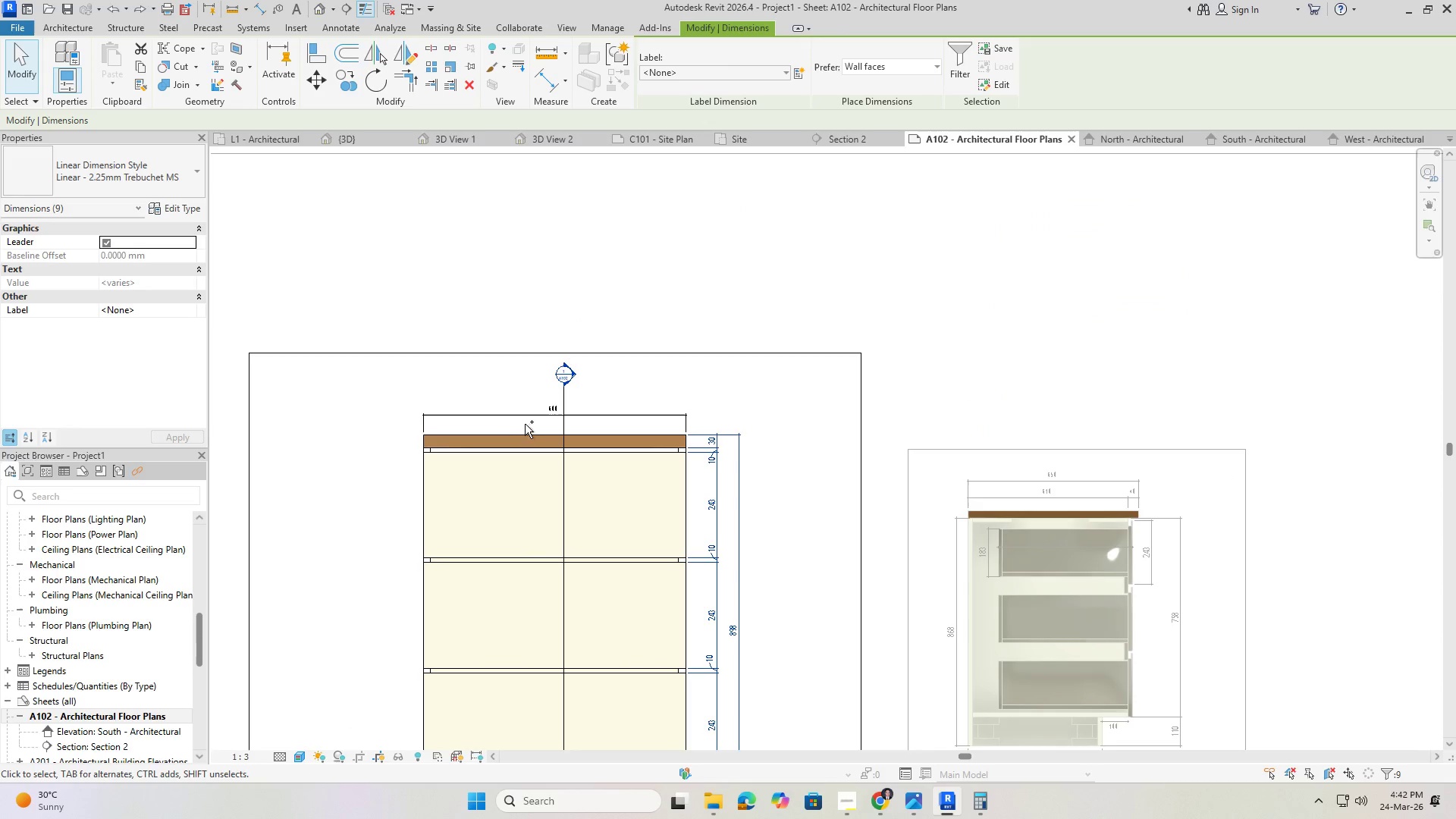 
left_click([178, 208])
 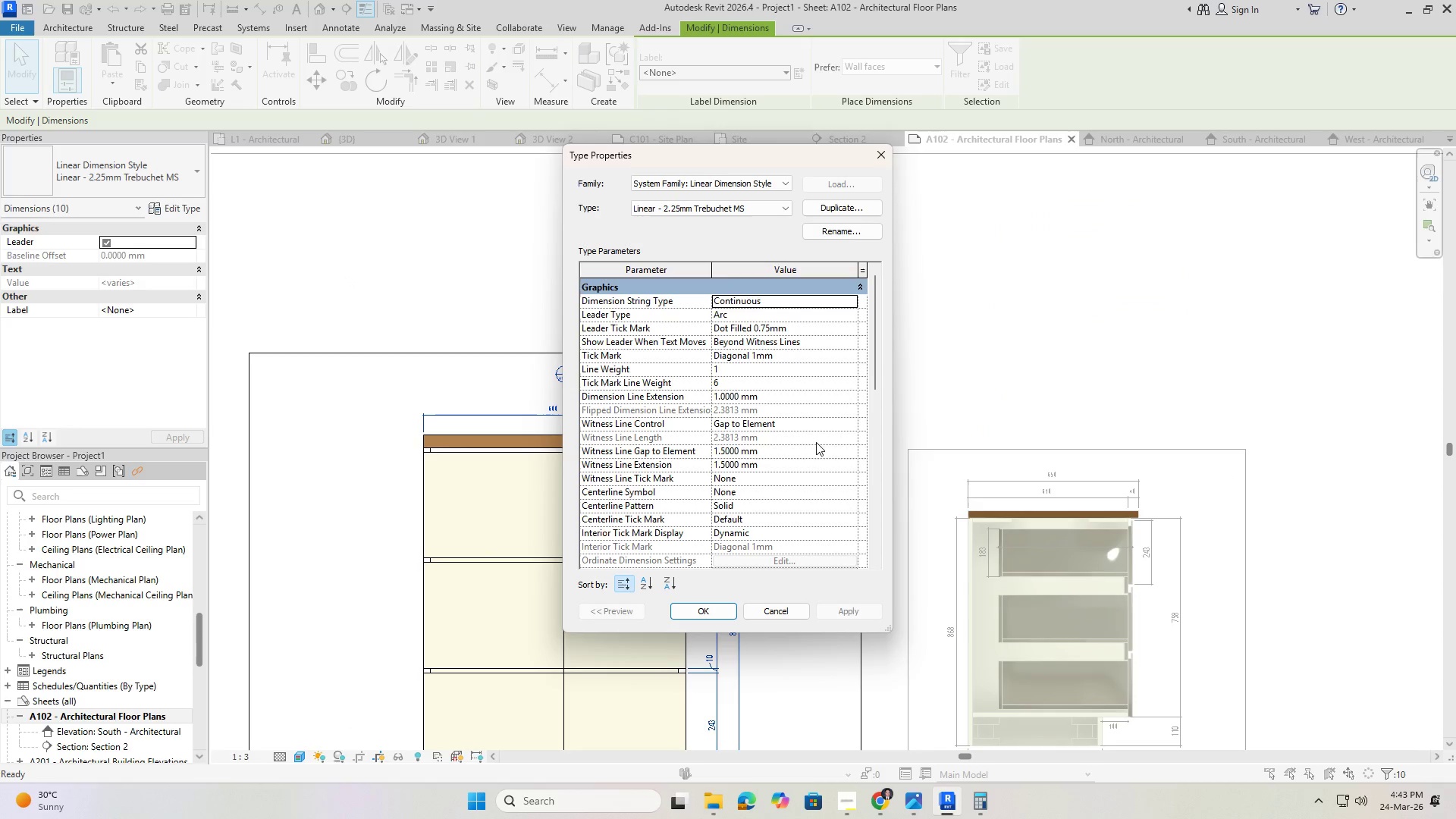 
scroll: coordinate [770, 479], scroll_direction: down, amount: 11.0
 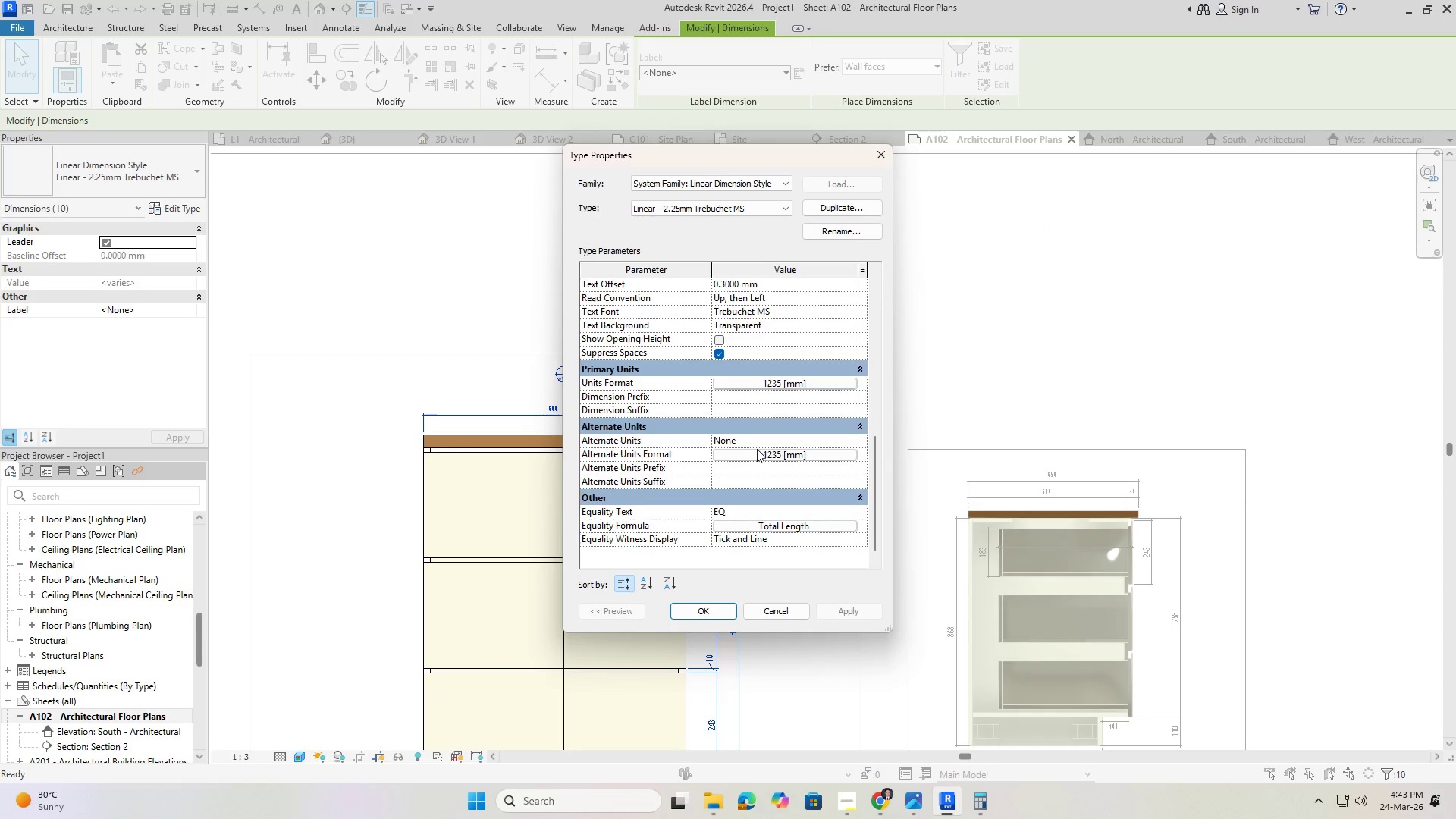 
scroll: coordinate [762, 444], scroll_direction: up, amount: 4.0
 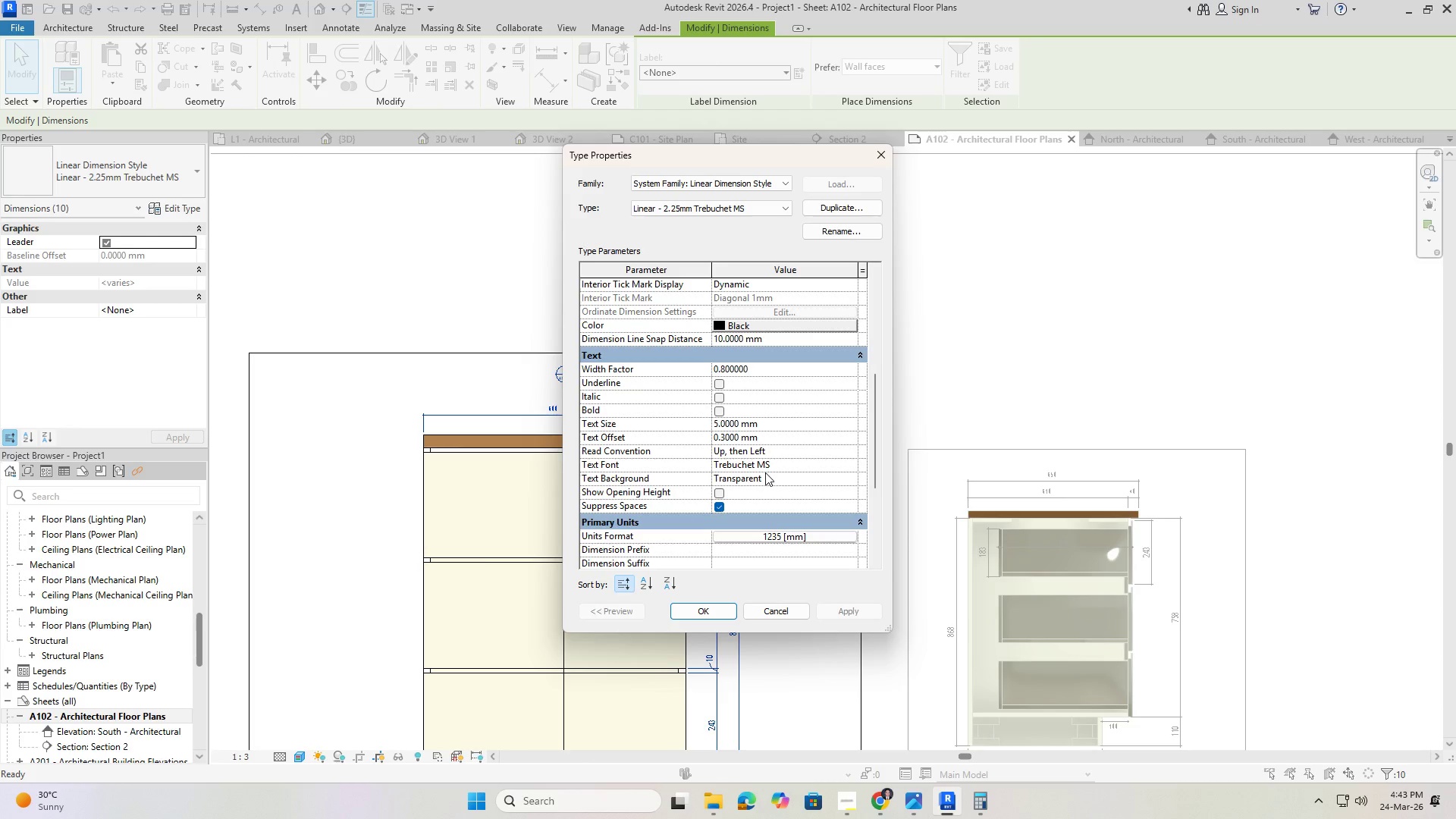 
left_click([755, 420])
 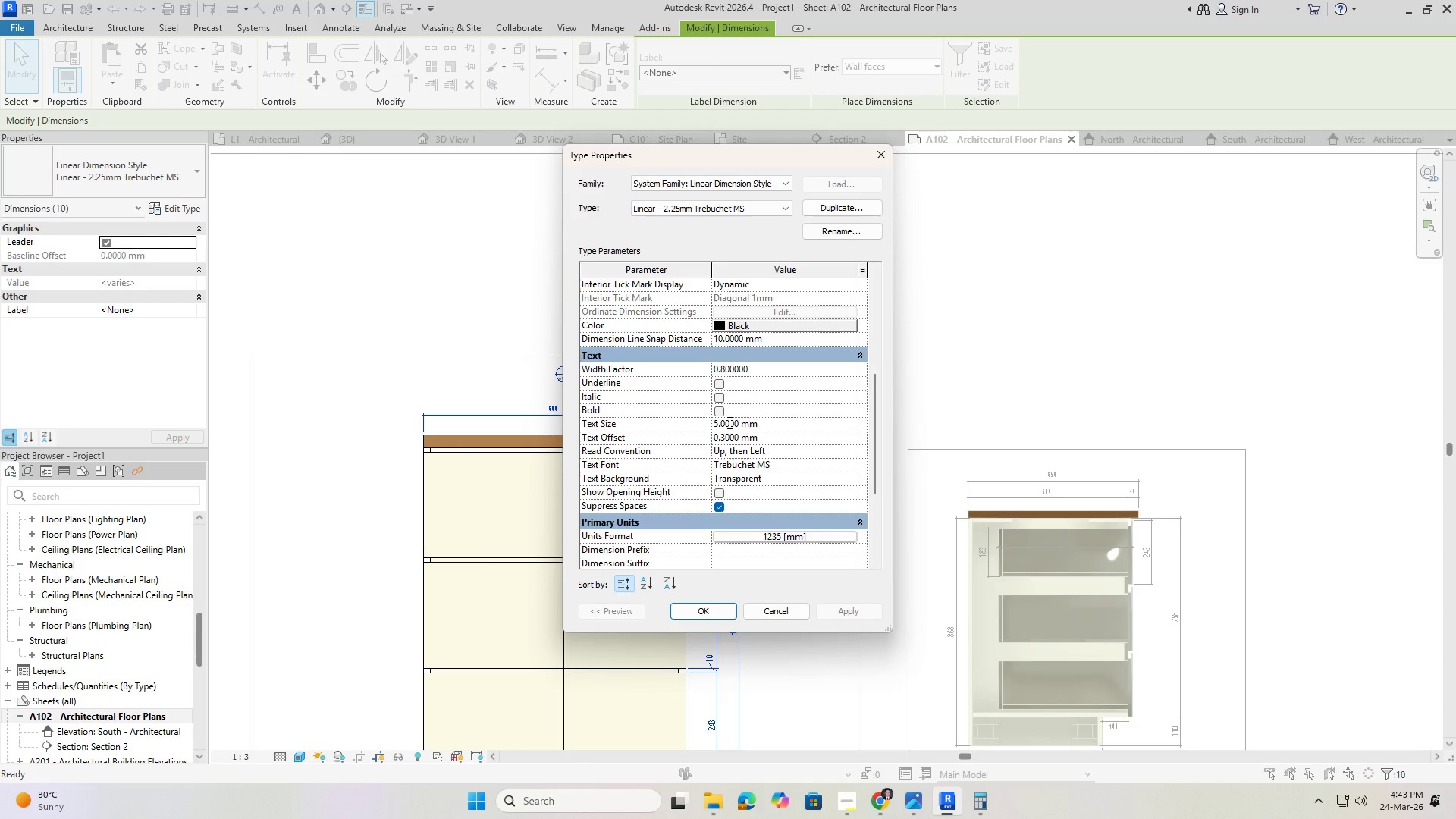 
left_click_drag(start_coordinate=[728, 422], to_coordinate=[687, 419])
 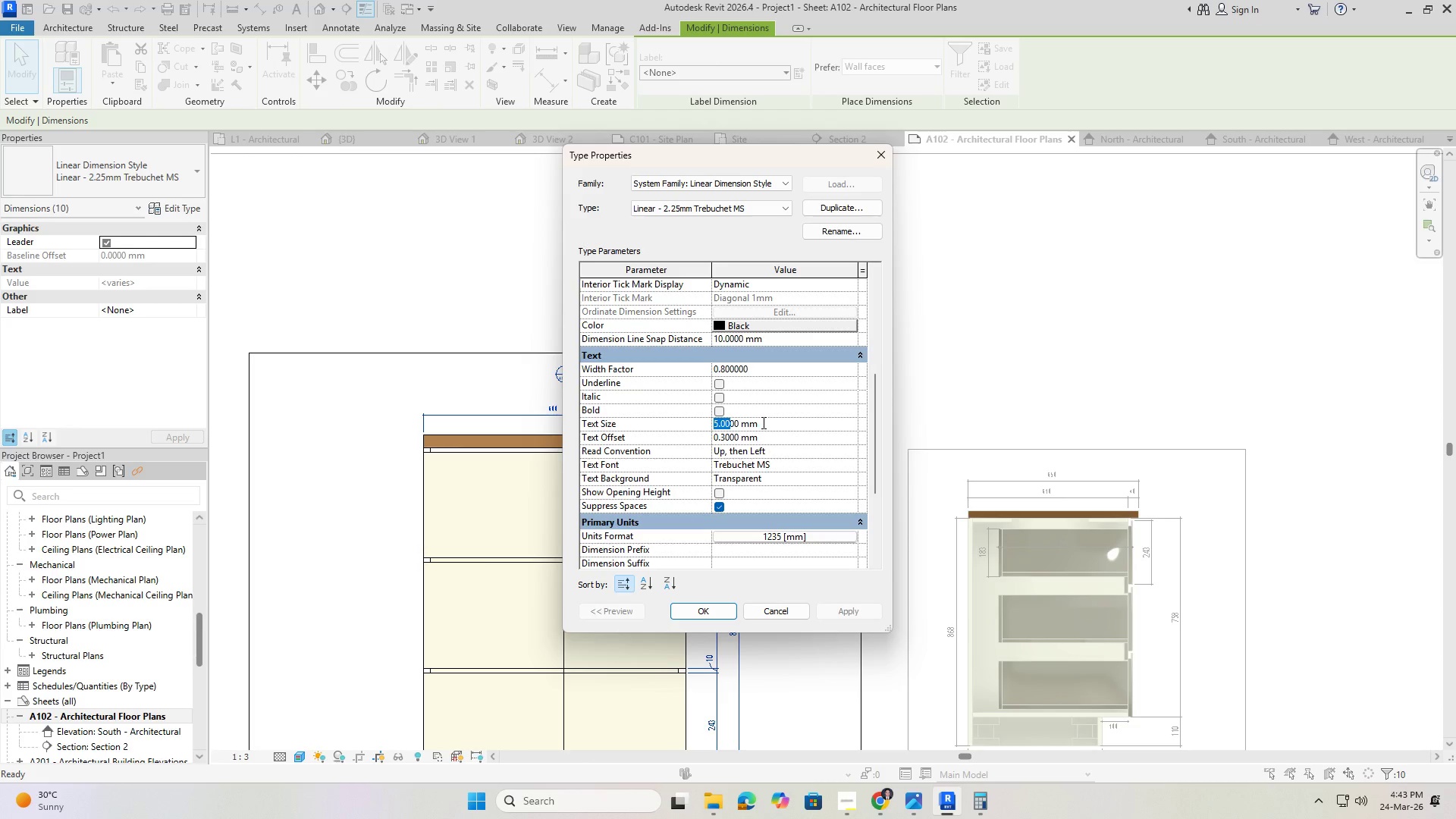 
left_click_drag(start_coordinate=[763, 422], to_coordinate=[623, 405])
 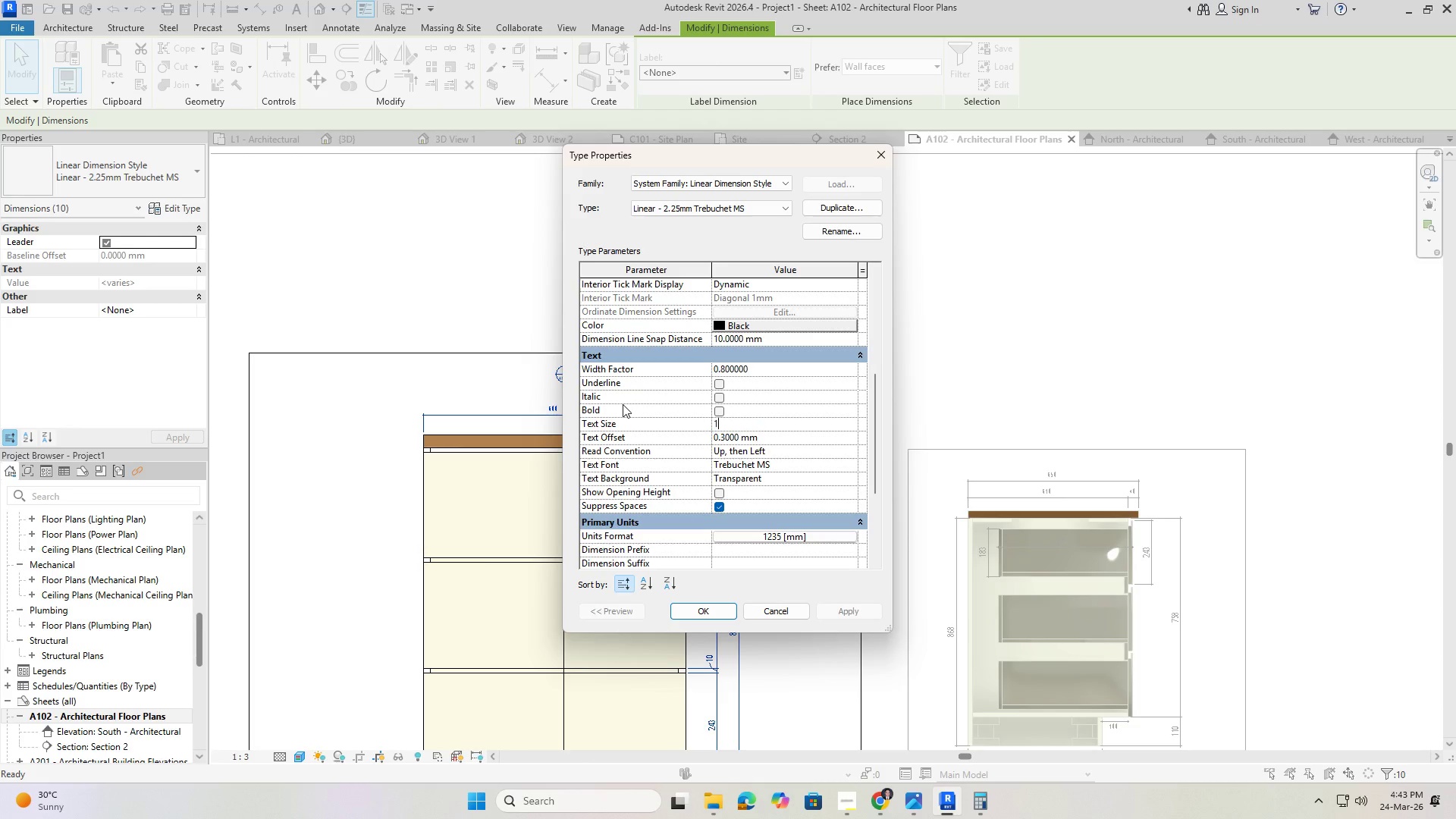 
key(Numpad1)
 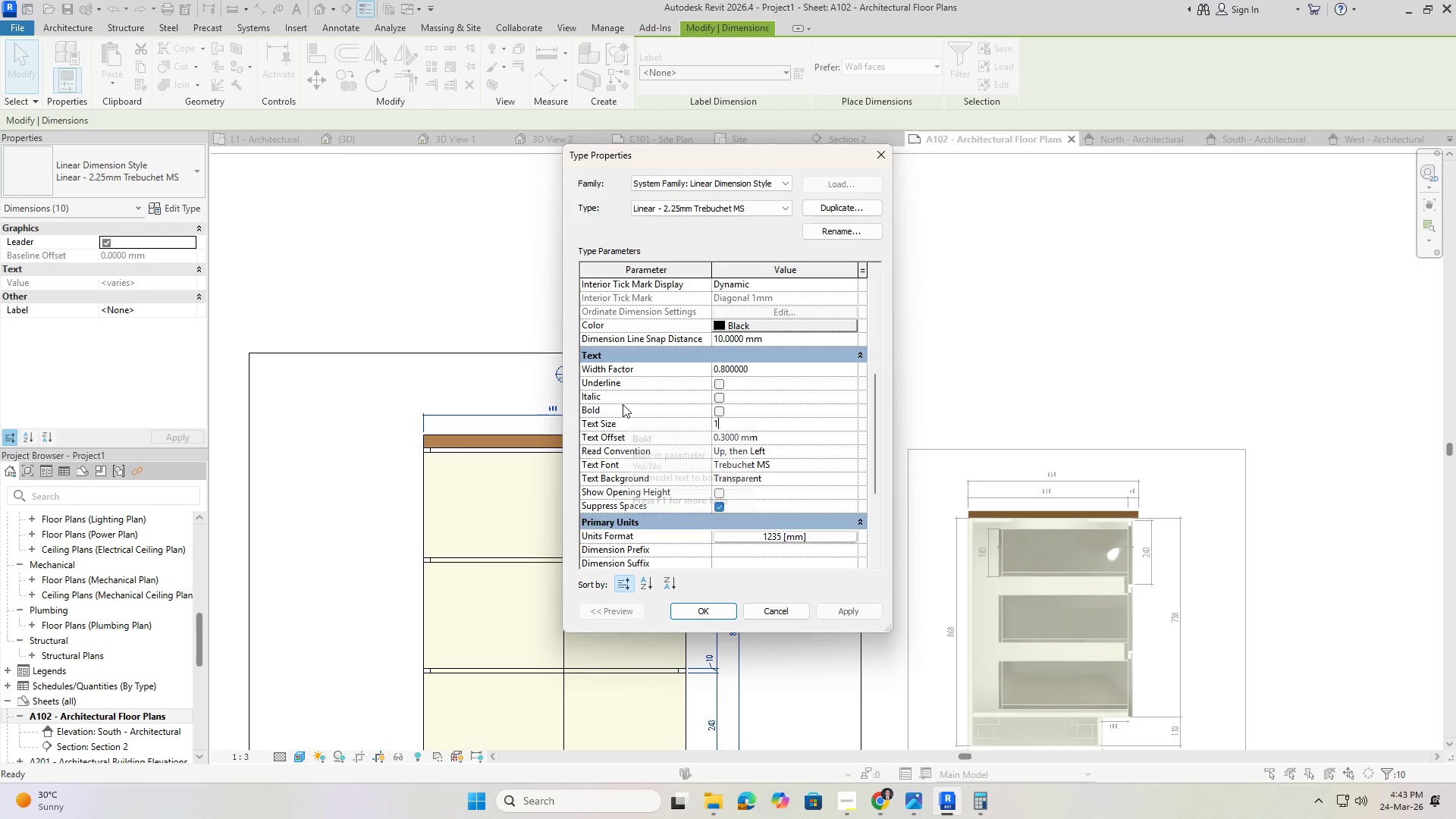 
key(Numpad0)
 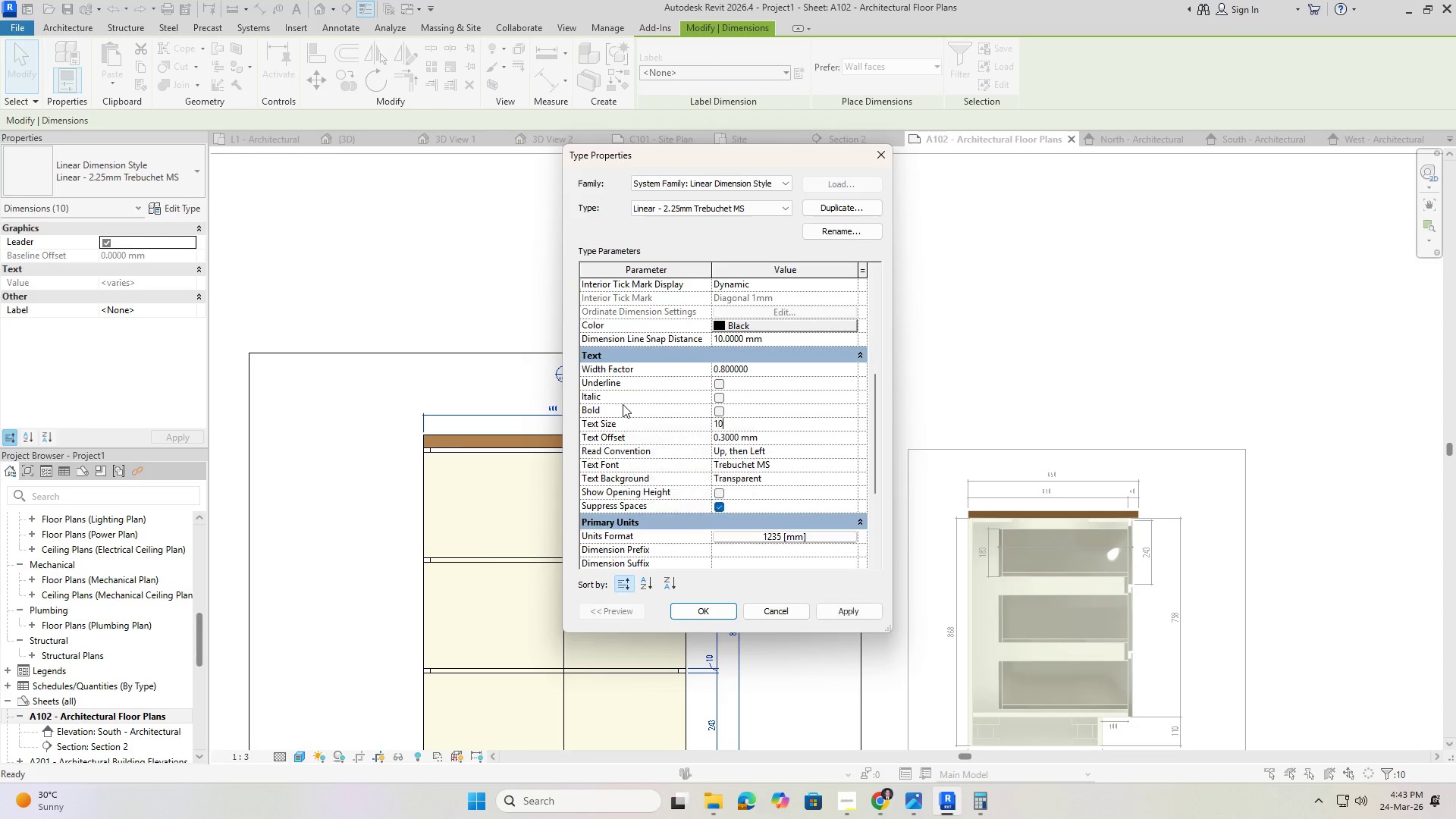 
key(NumpadEnter)
 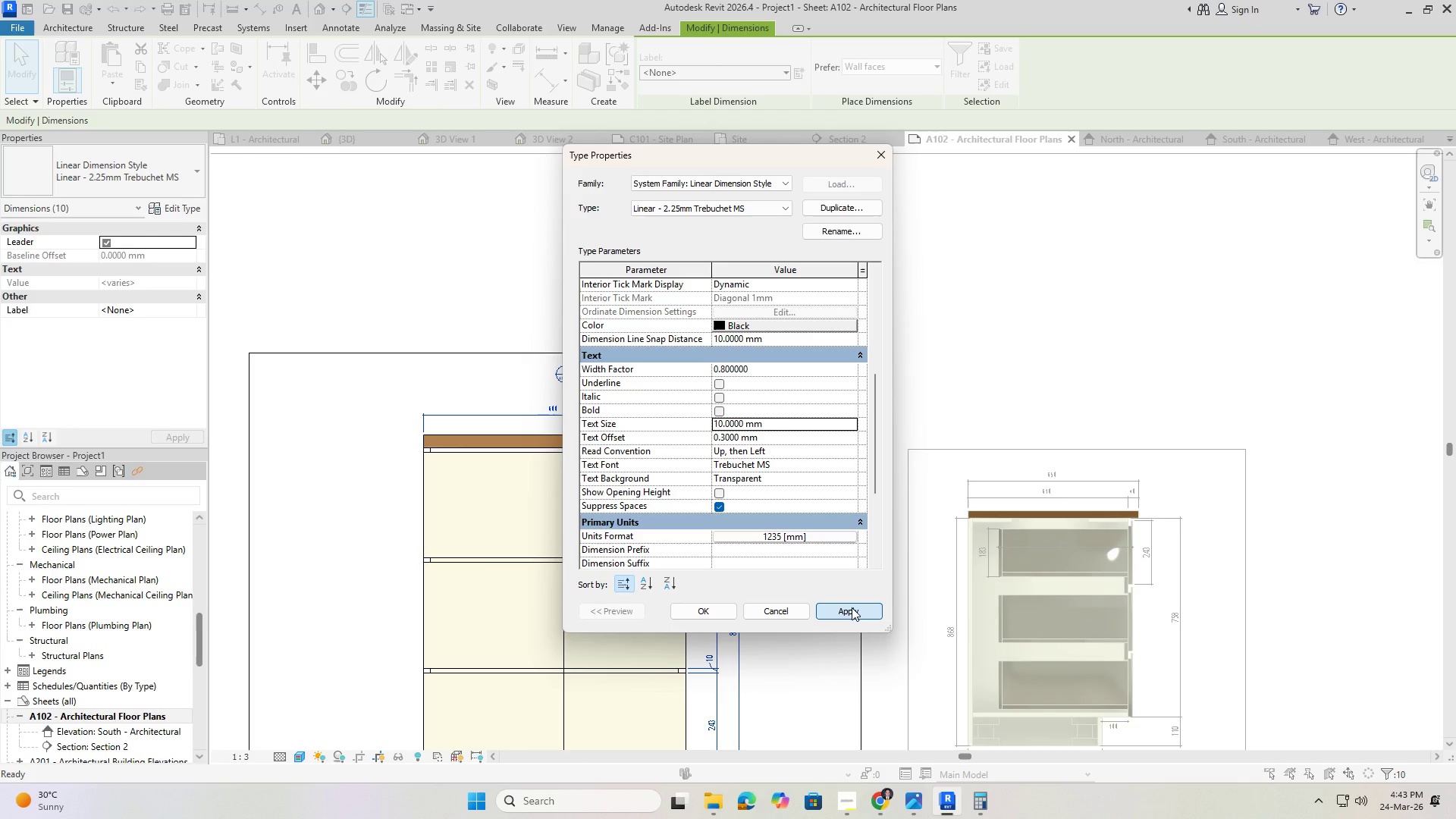 
left_click([708, 609])
 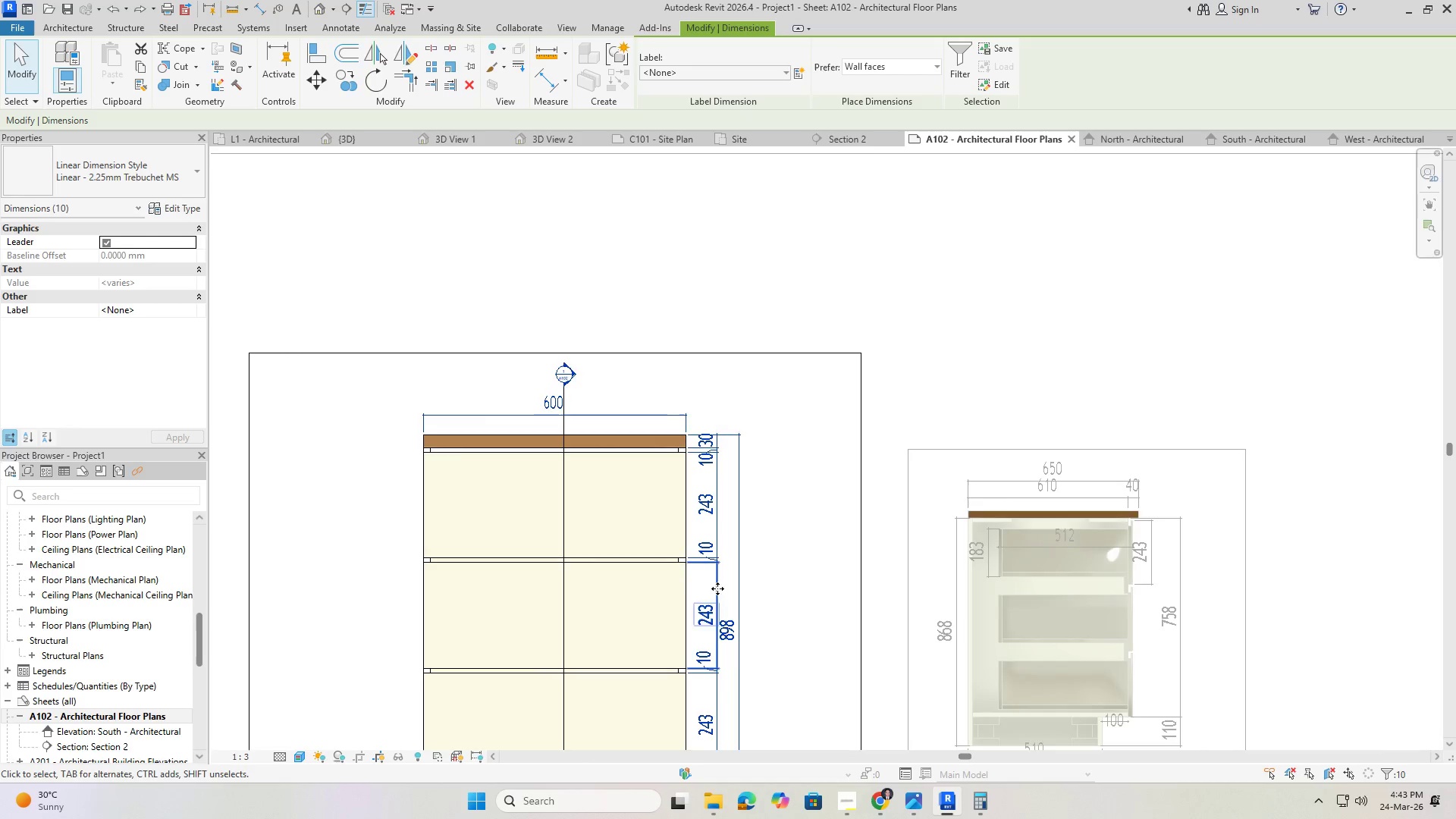 
scroll: coordinate [800, 548], scroll_direction: down, amount: 3.0
 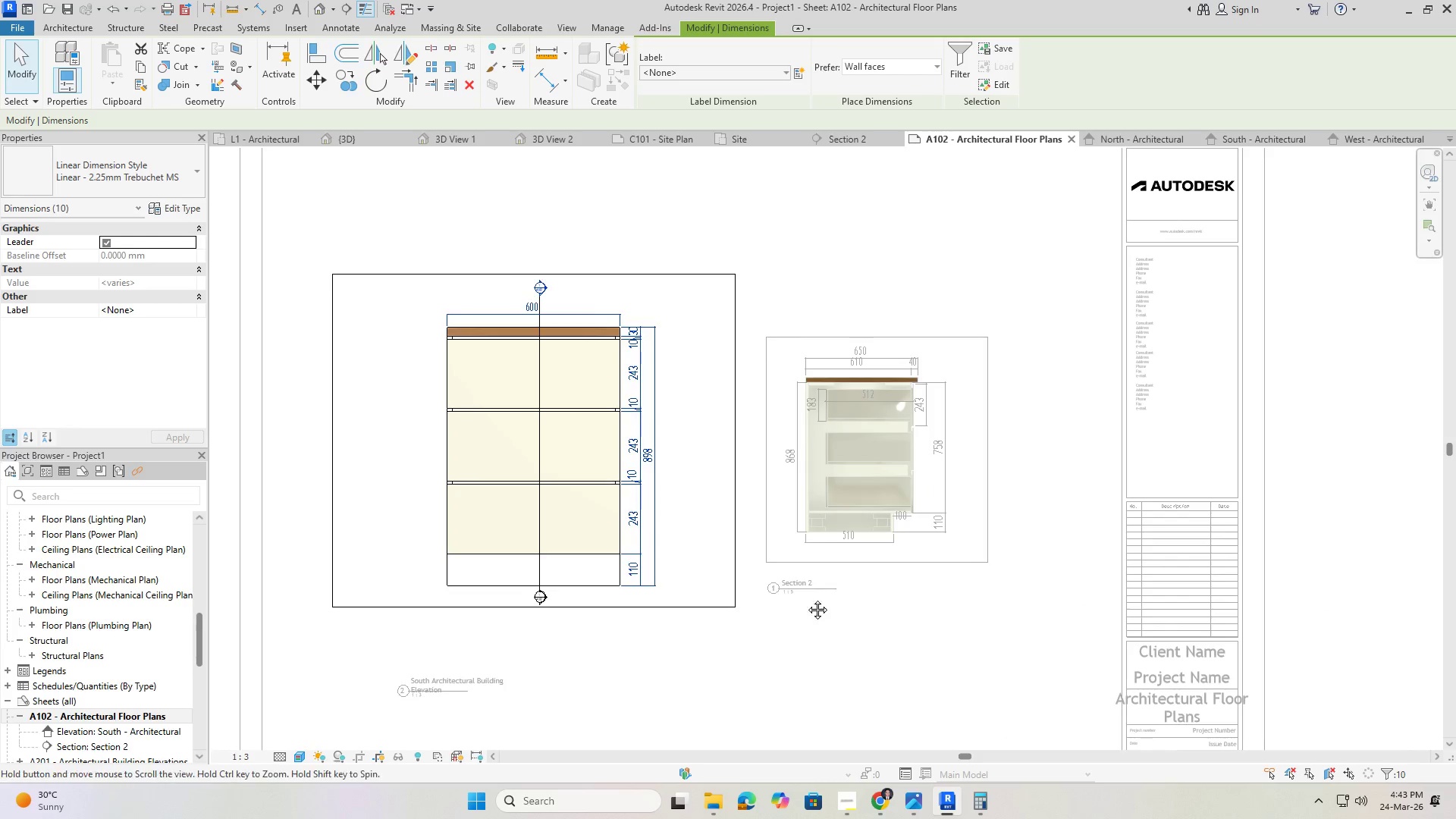 
scroll: coordinate [601, 393], scroll_direction: up, amount: 3.0
 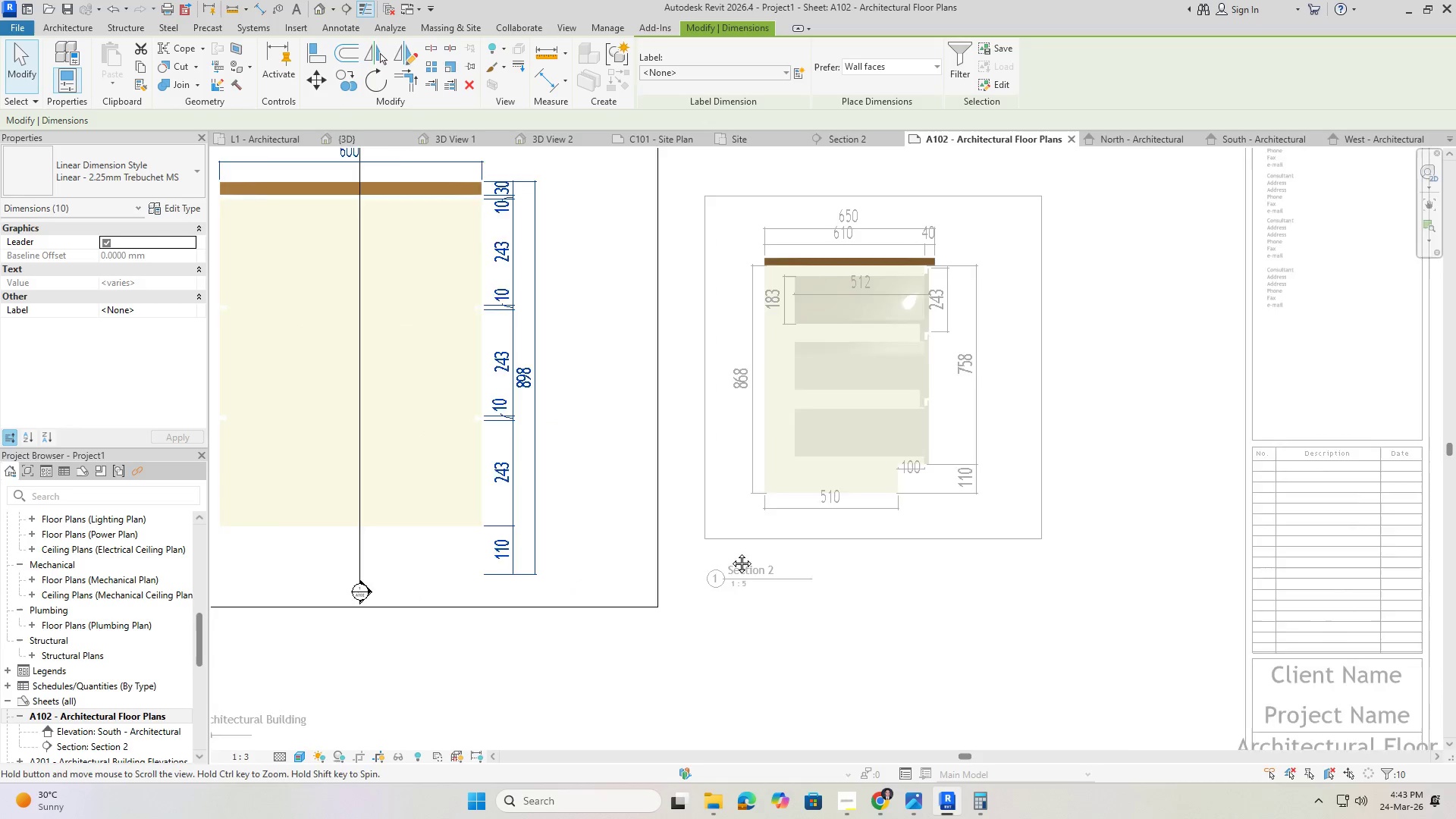 
scroll: coordinate [776, 544], scroll_direction: down, amount: 1.0
 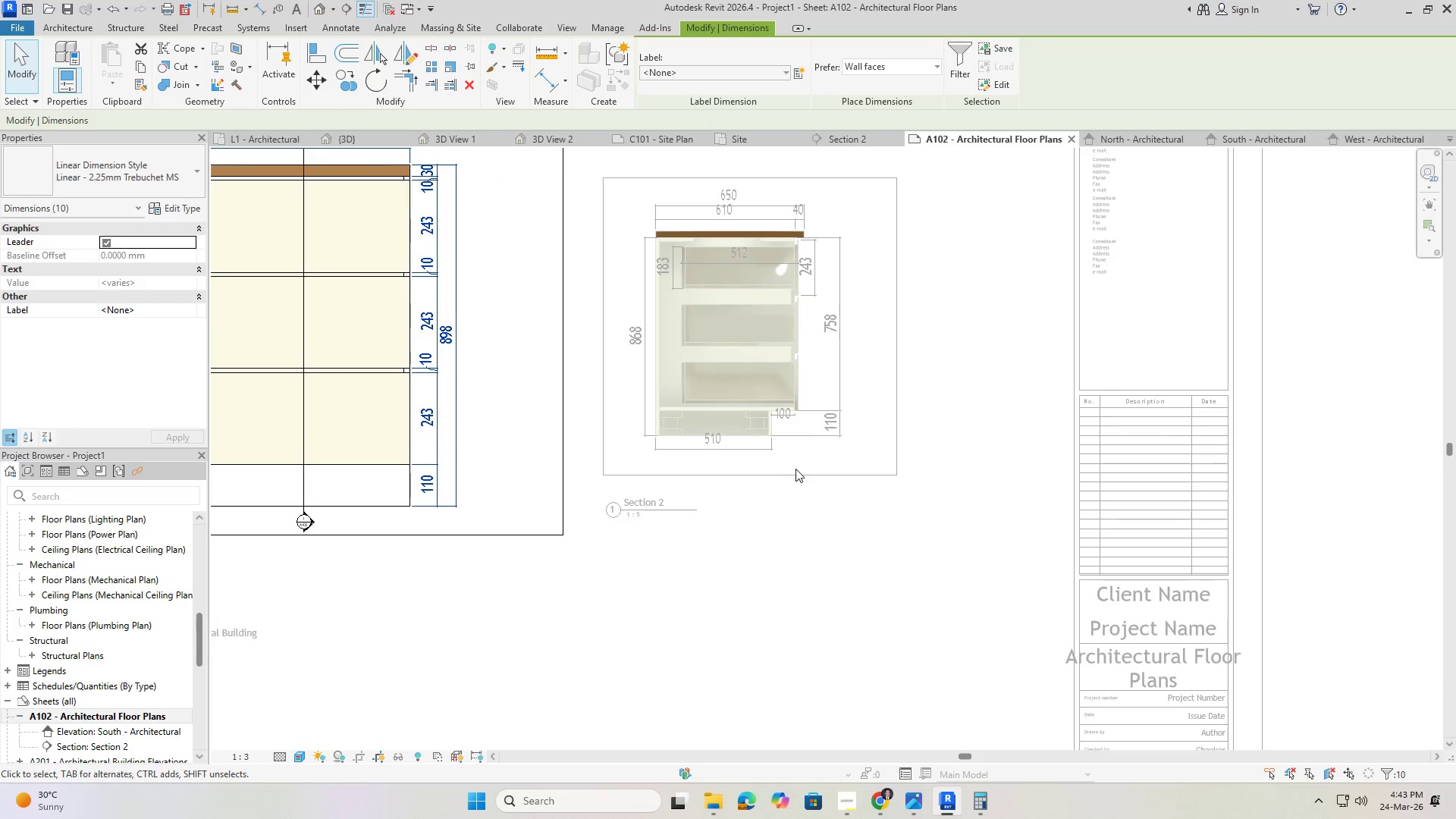 
double_click([795, 469])
 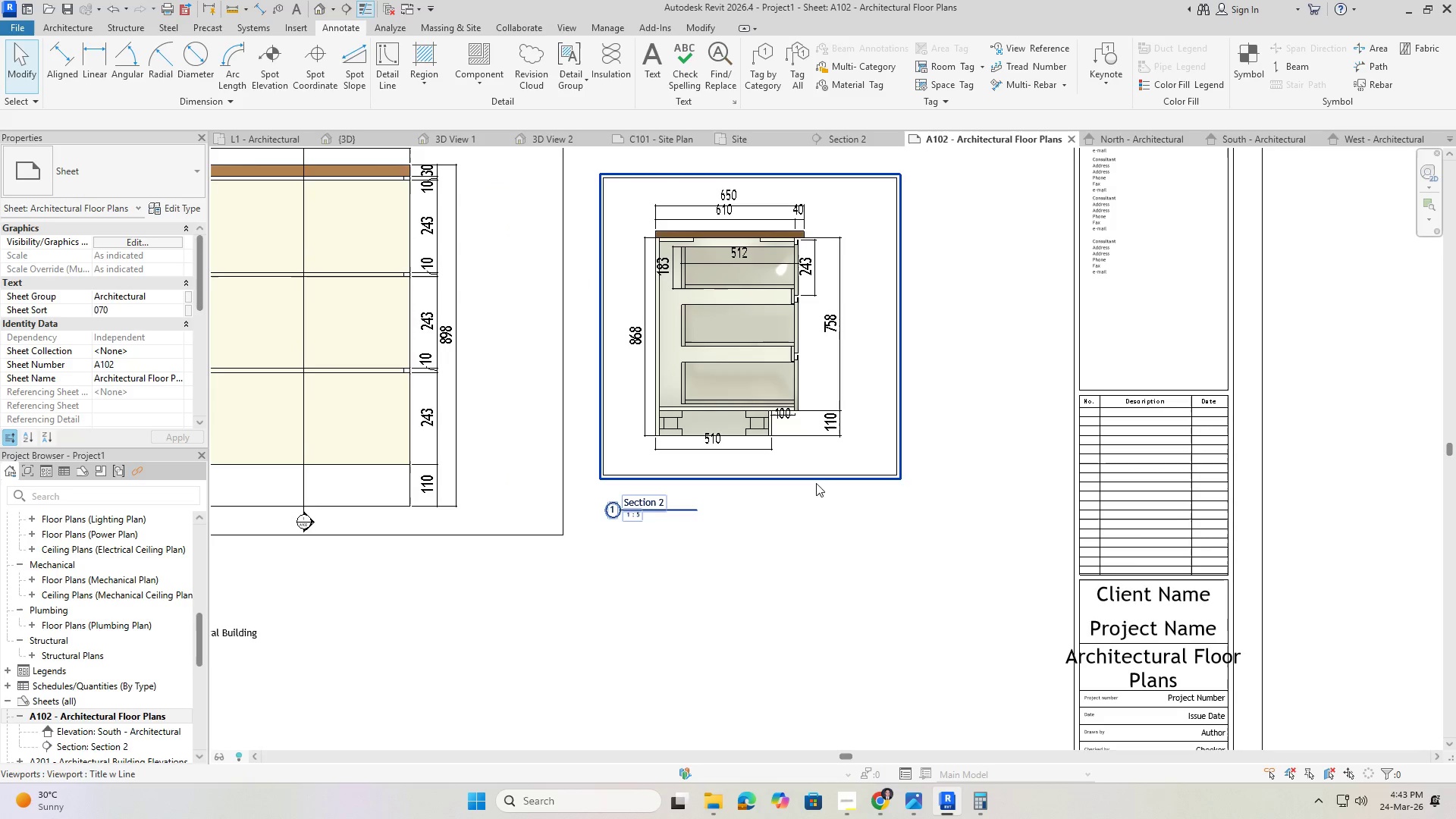 
double_click([831, 448])
 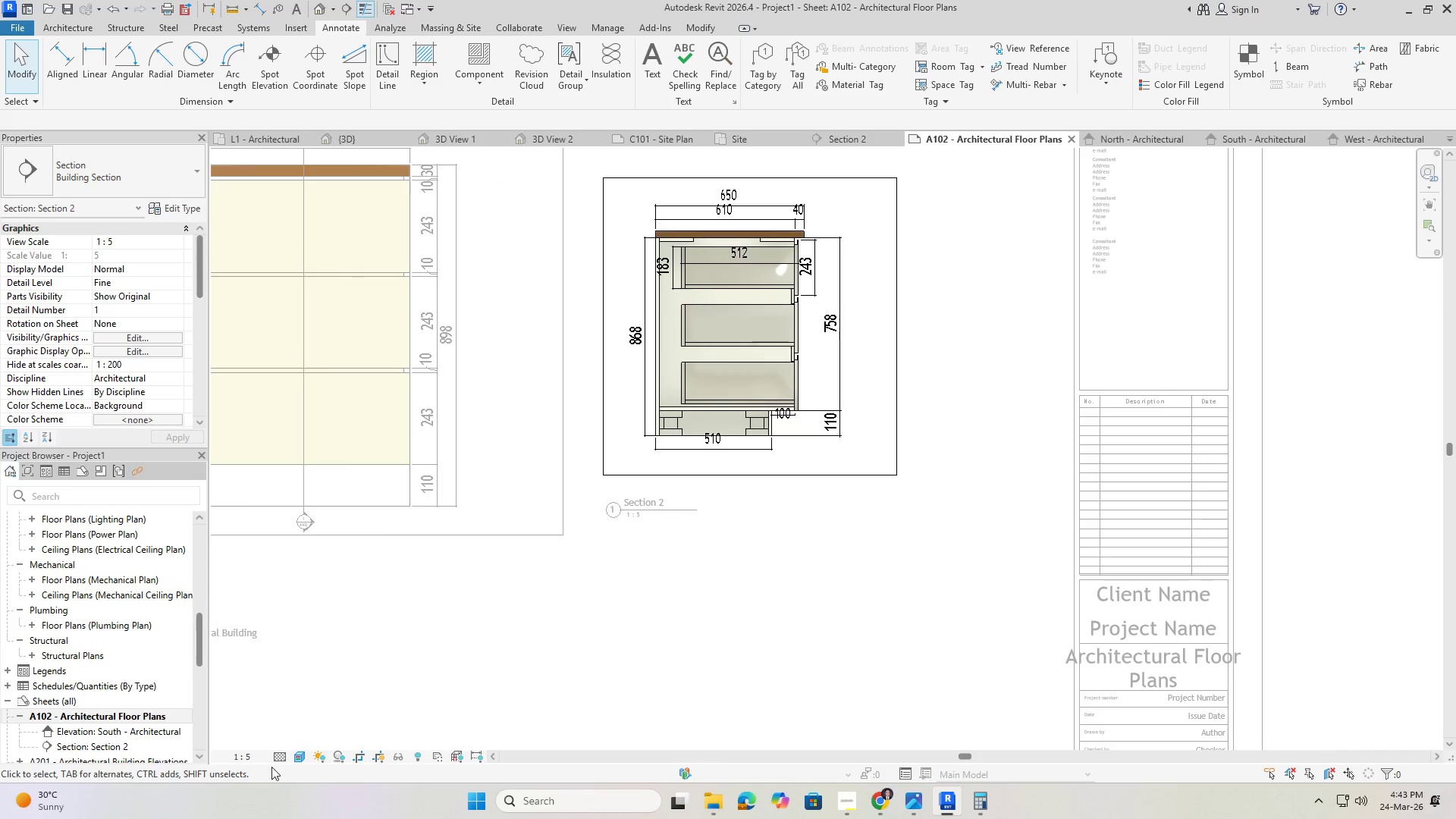 
left_click([256, 754])
 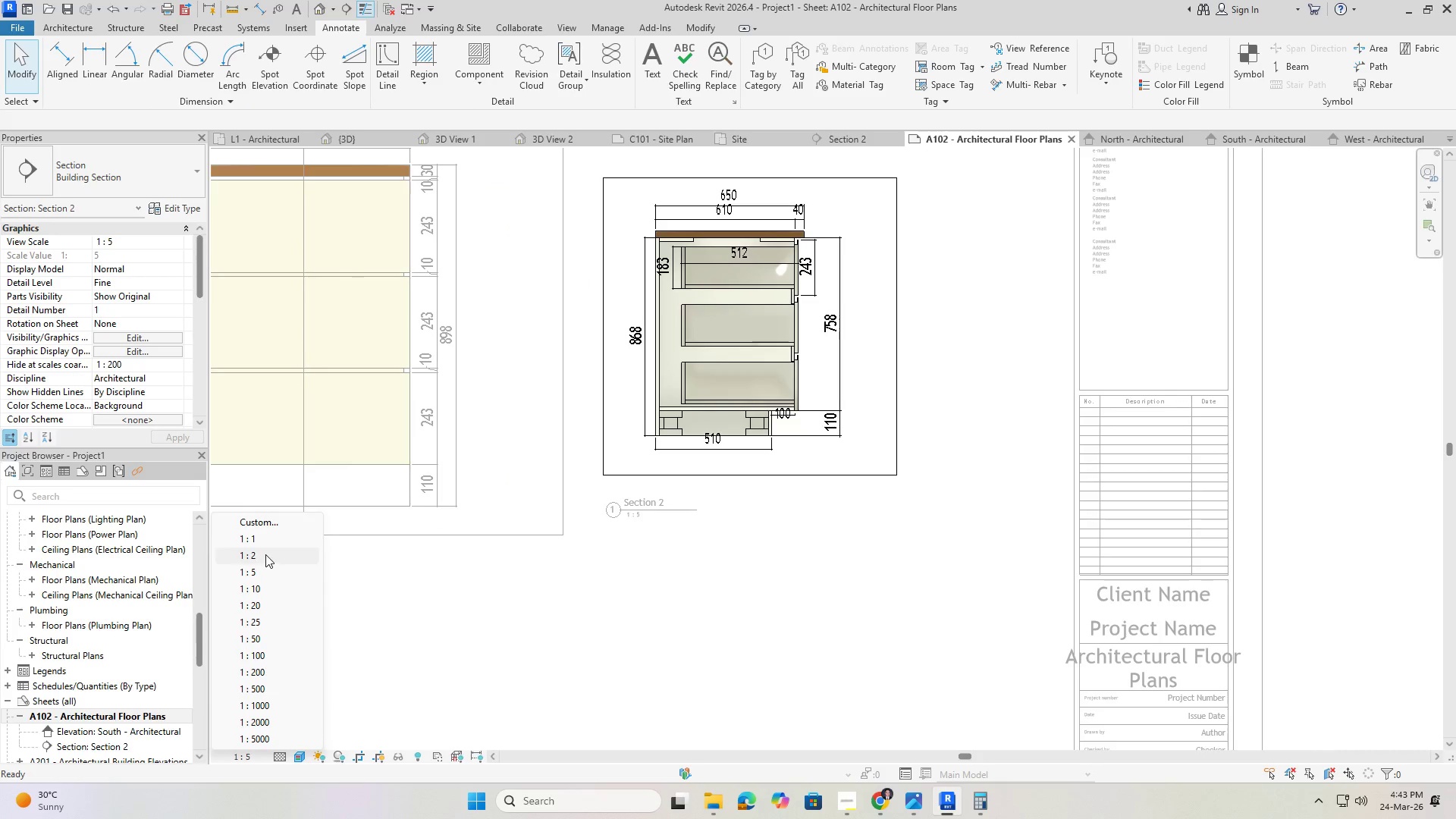 
left_click([265, 522])
 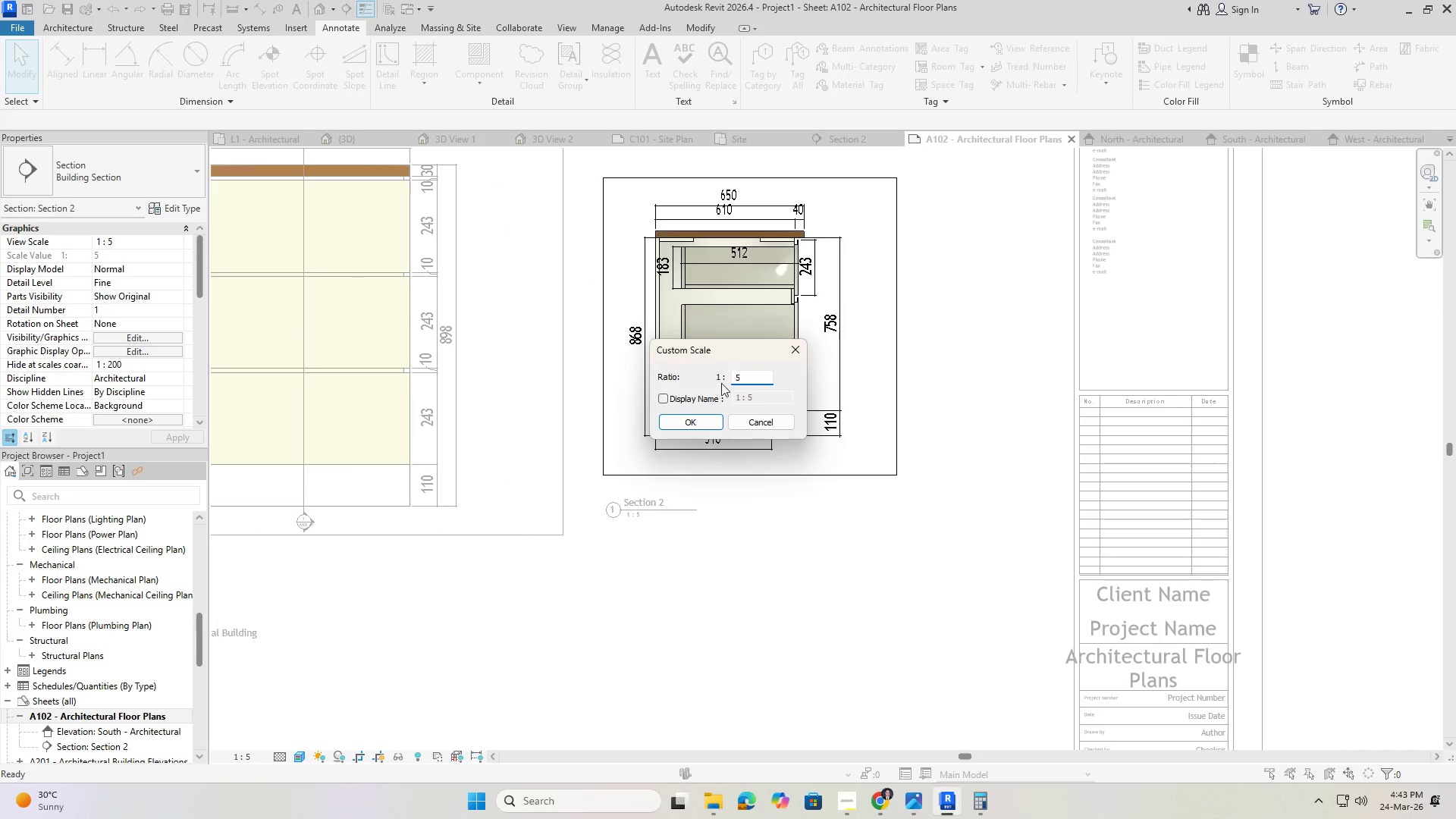 
left_click_drag(start_coordinate=[746, 379], to_coordinate=[709, 377])
 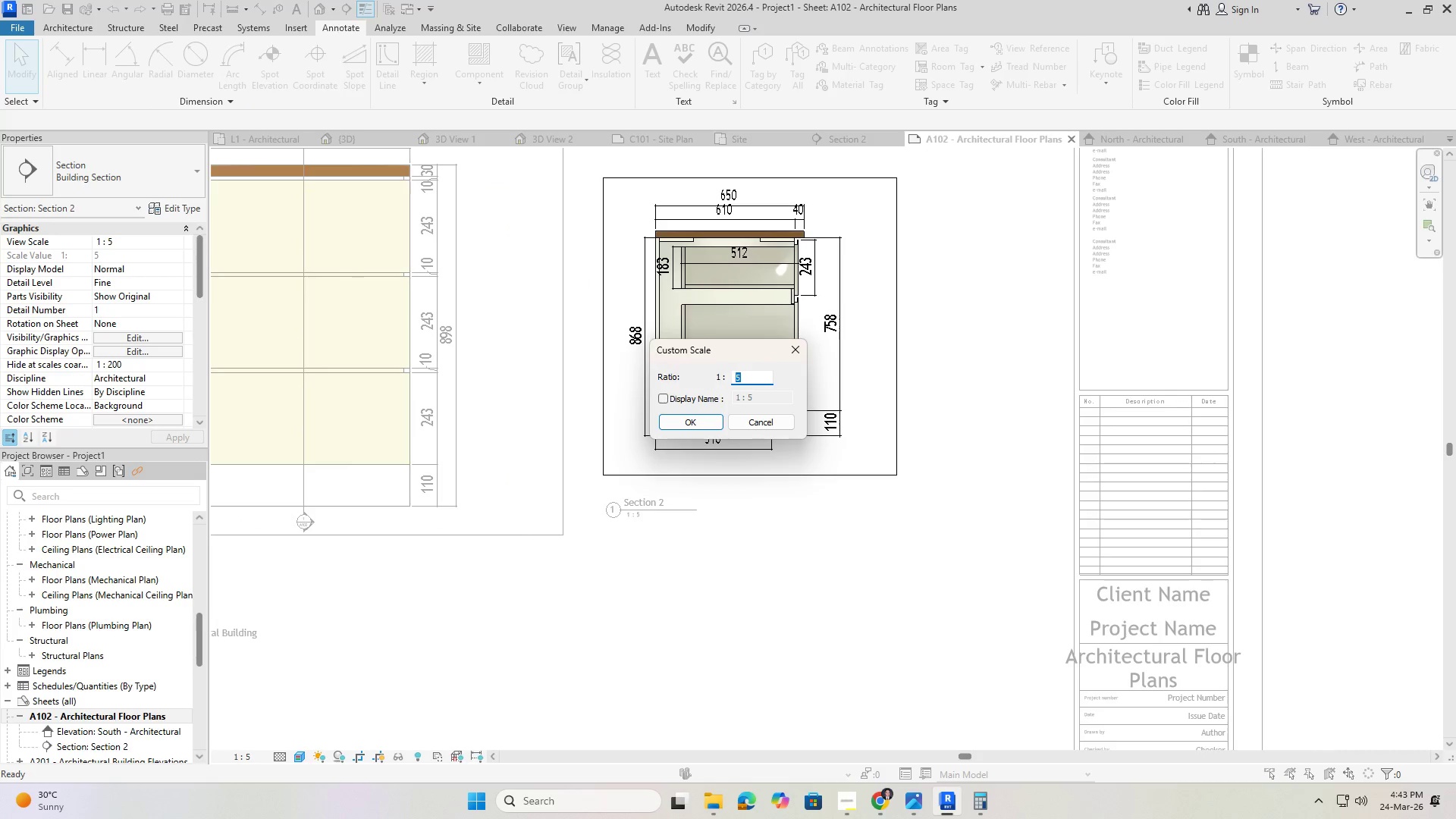 
key(Numpad3)
 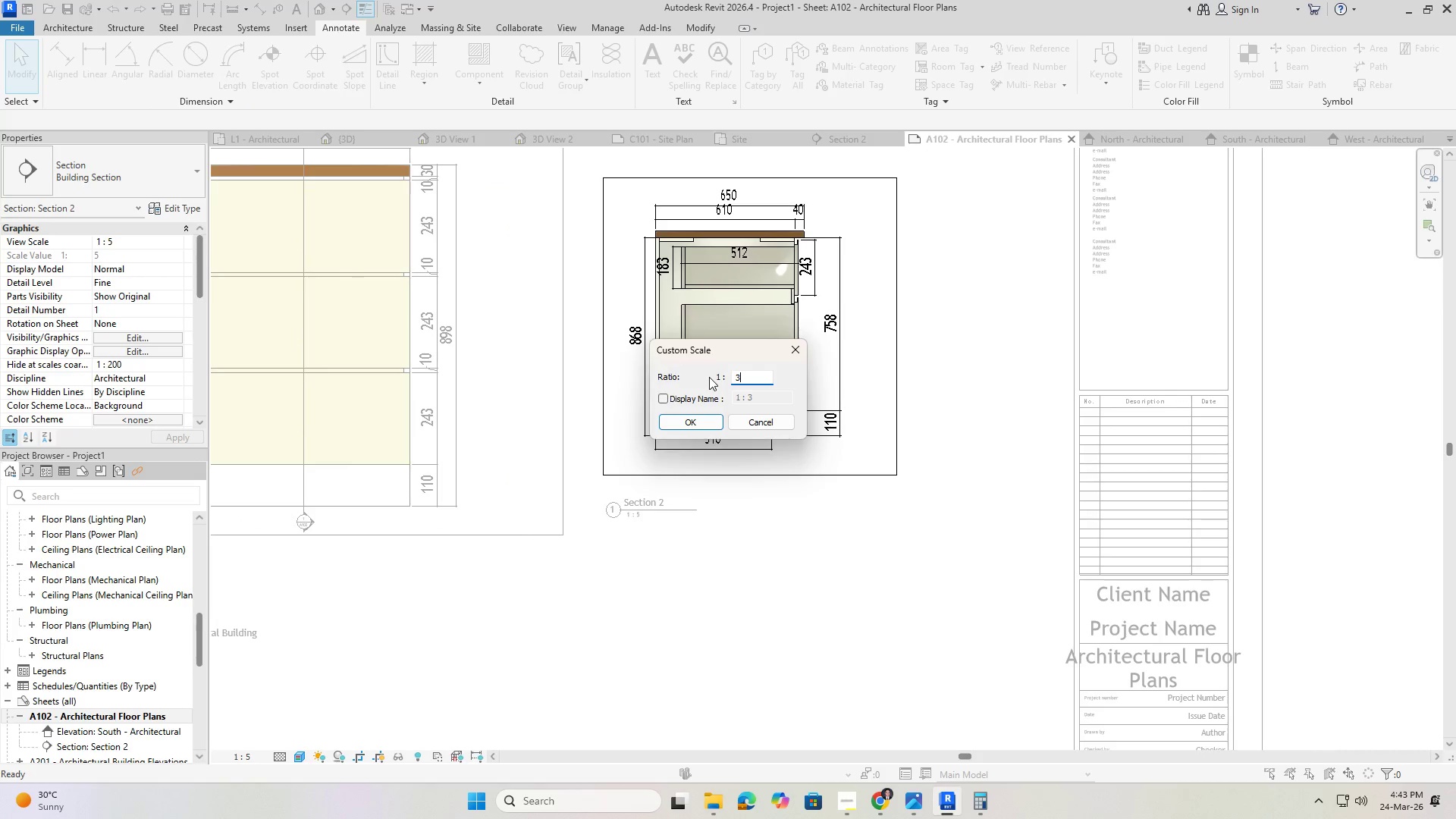 
key(NumpadEnter)
 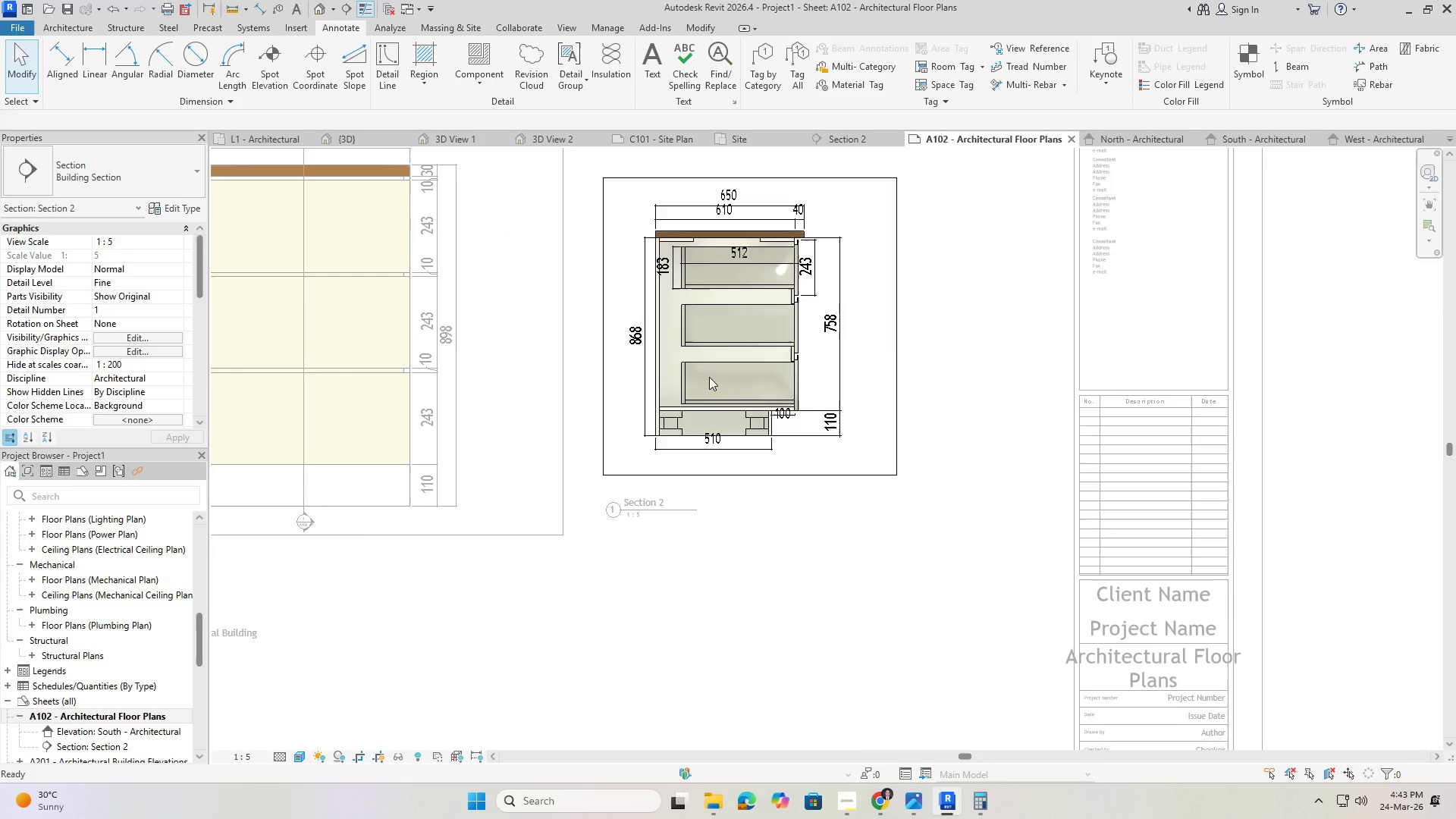 
scroll: coordinate [707, 503], scroll_direction: down, amount: 5.0
 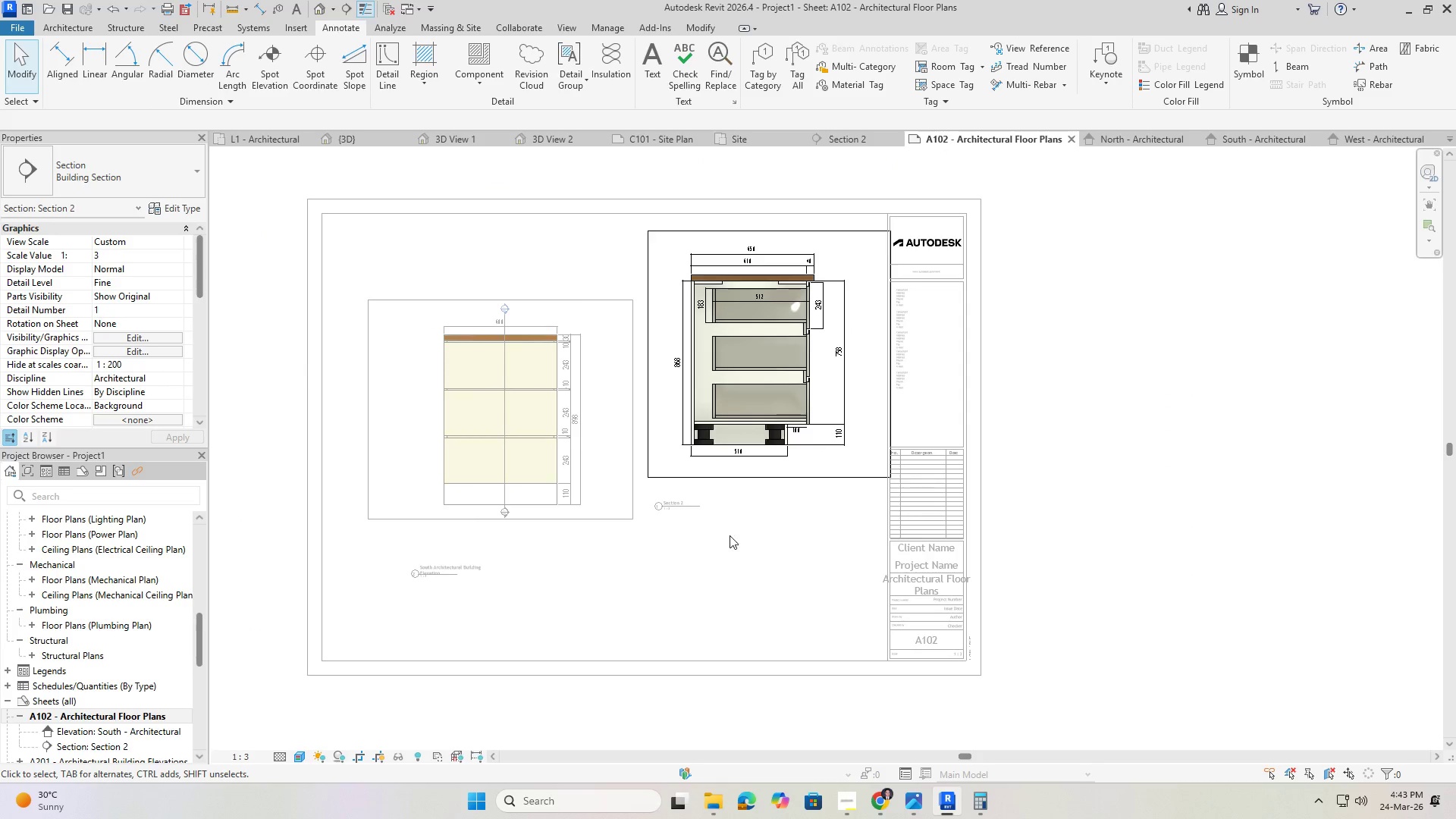 
left_click([734, 537])
 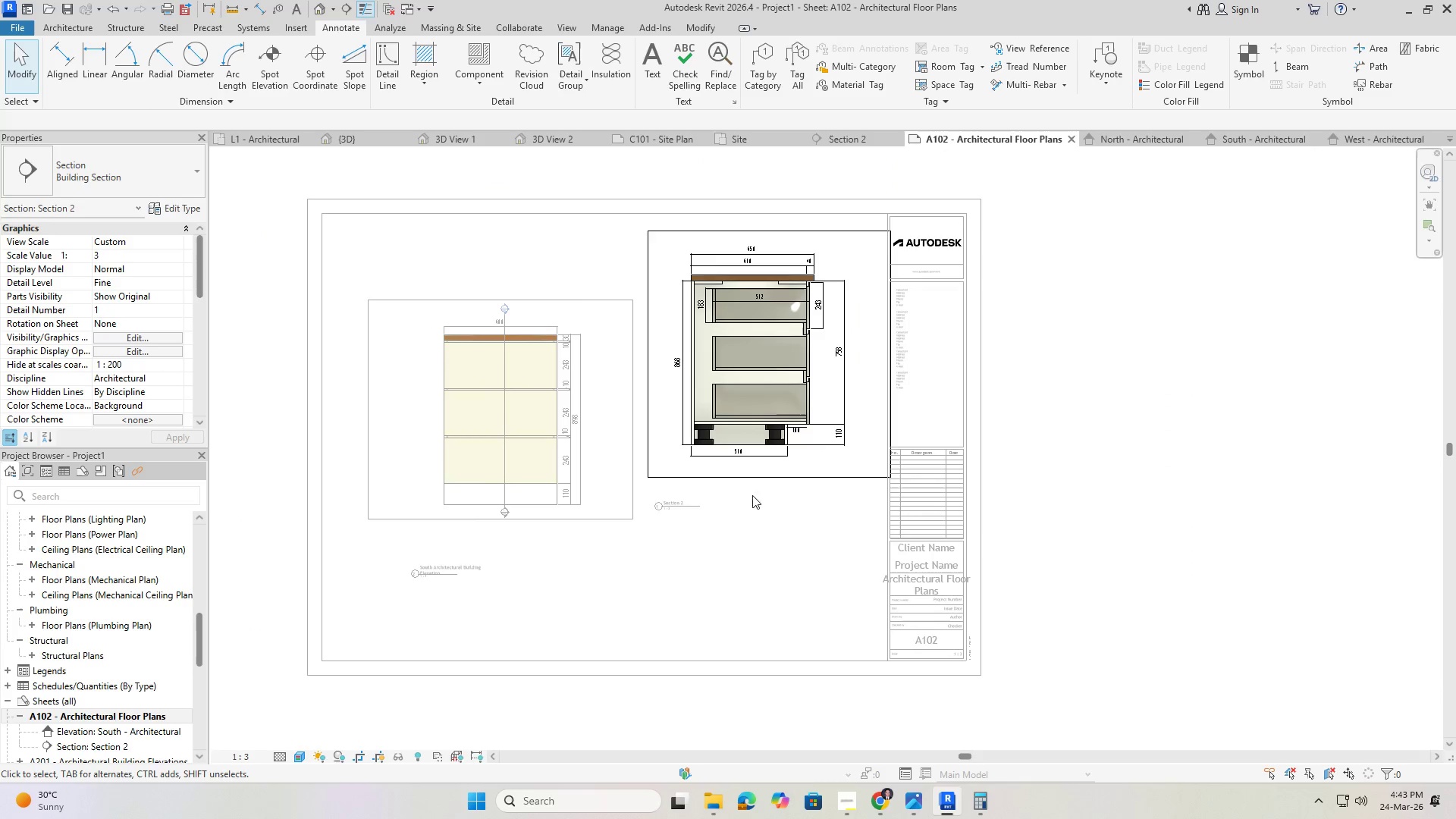 
double_click([755, 507])
 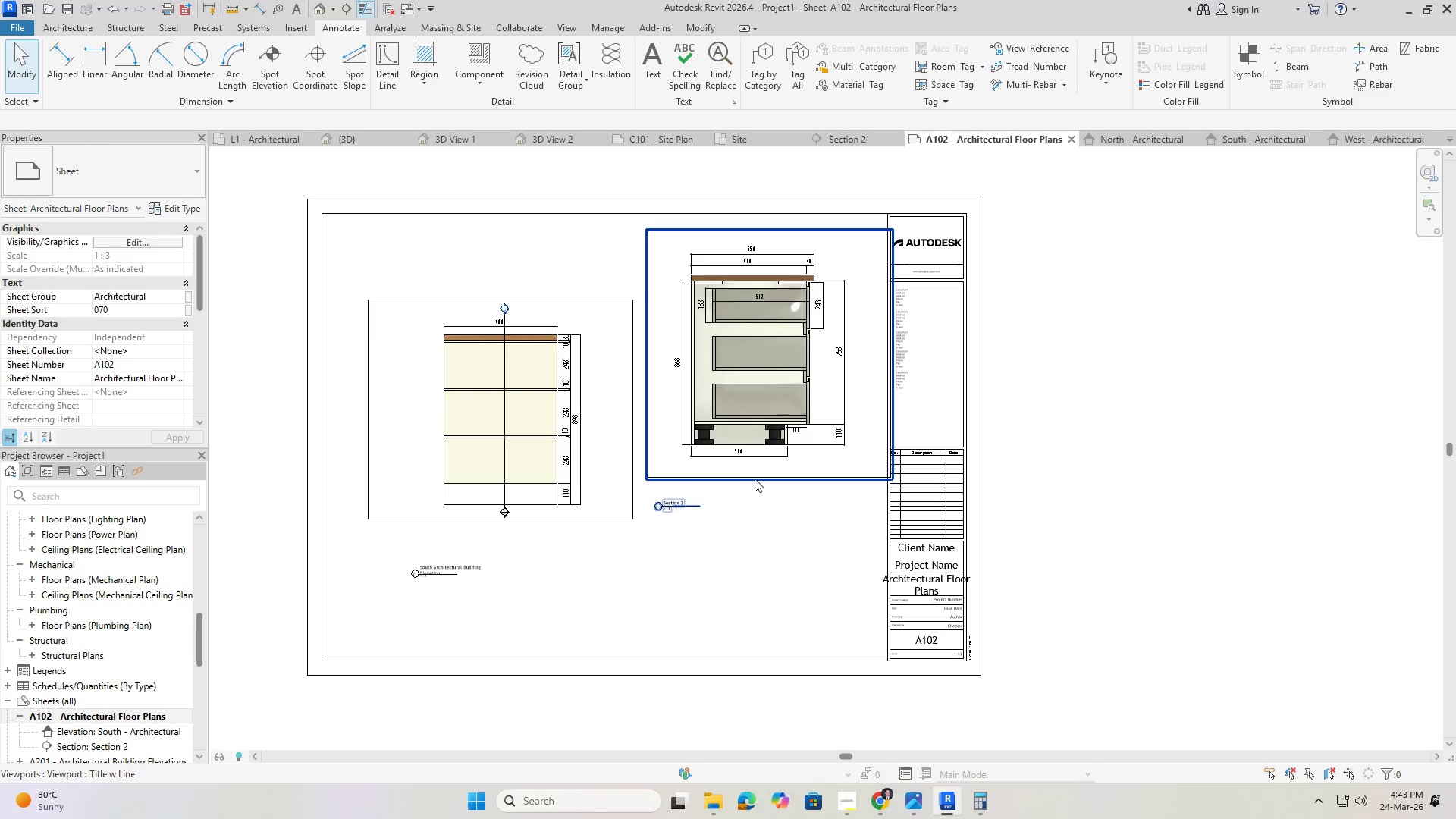 
left_click([756, 475])
 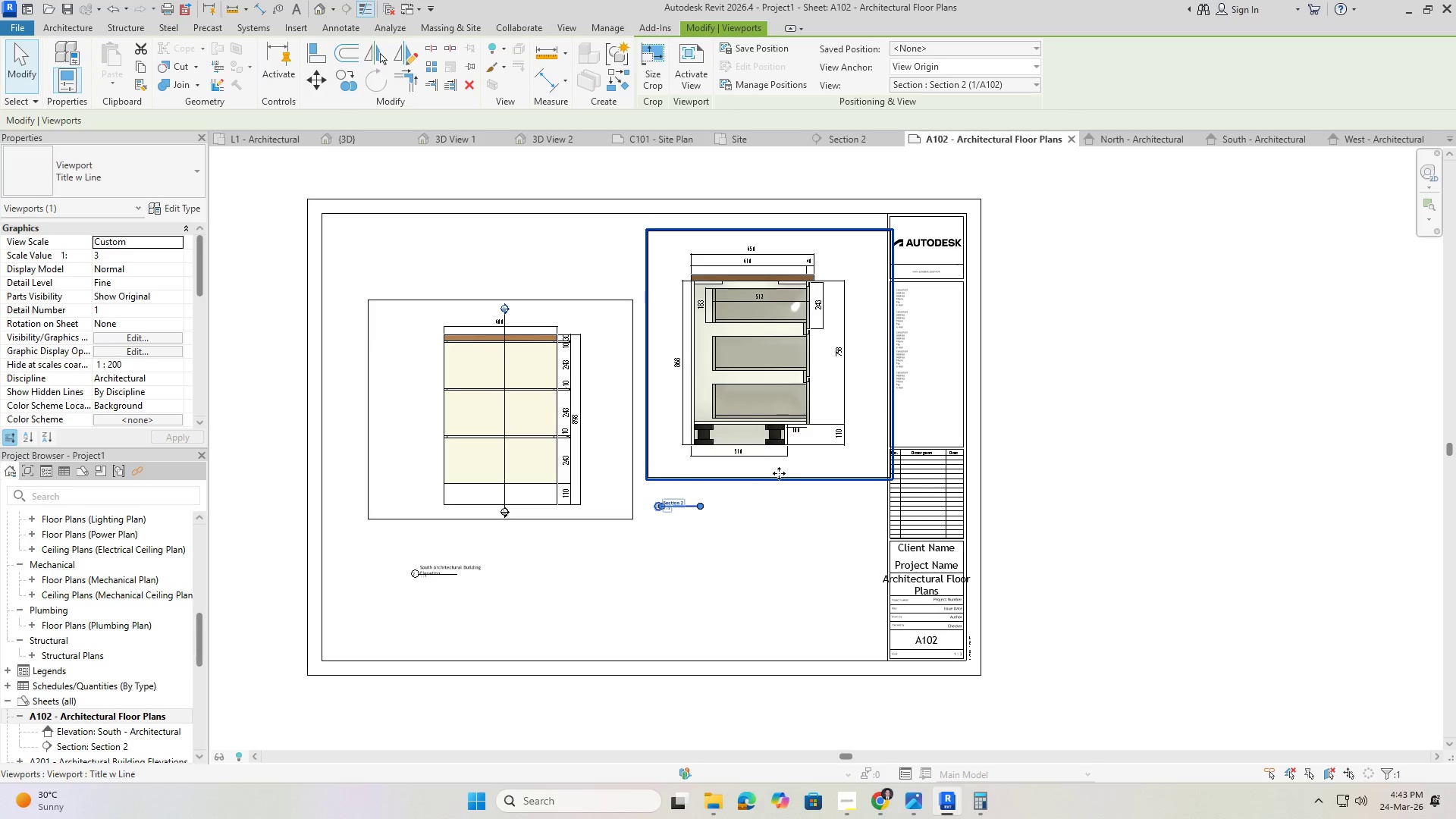 
left_click_drag(start_coordinate=[778, 466], to_coordinate=[772, 529])
 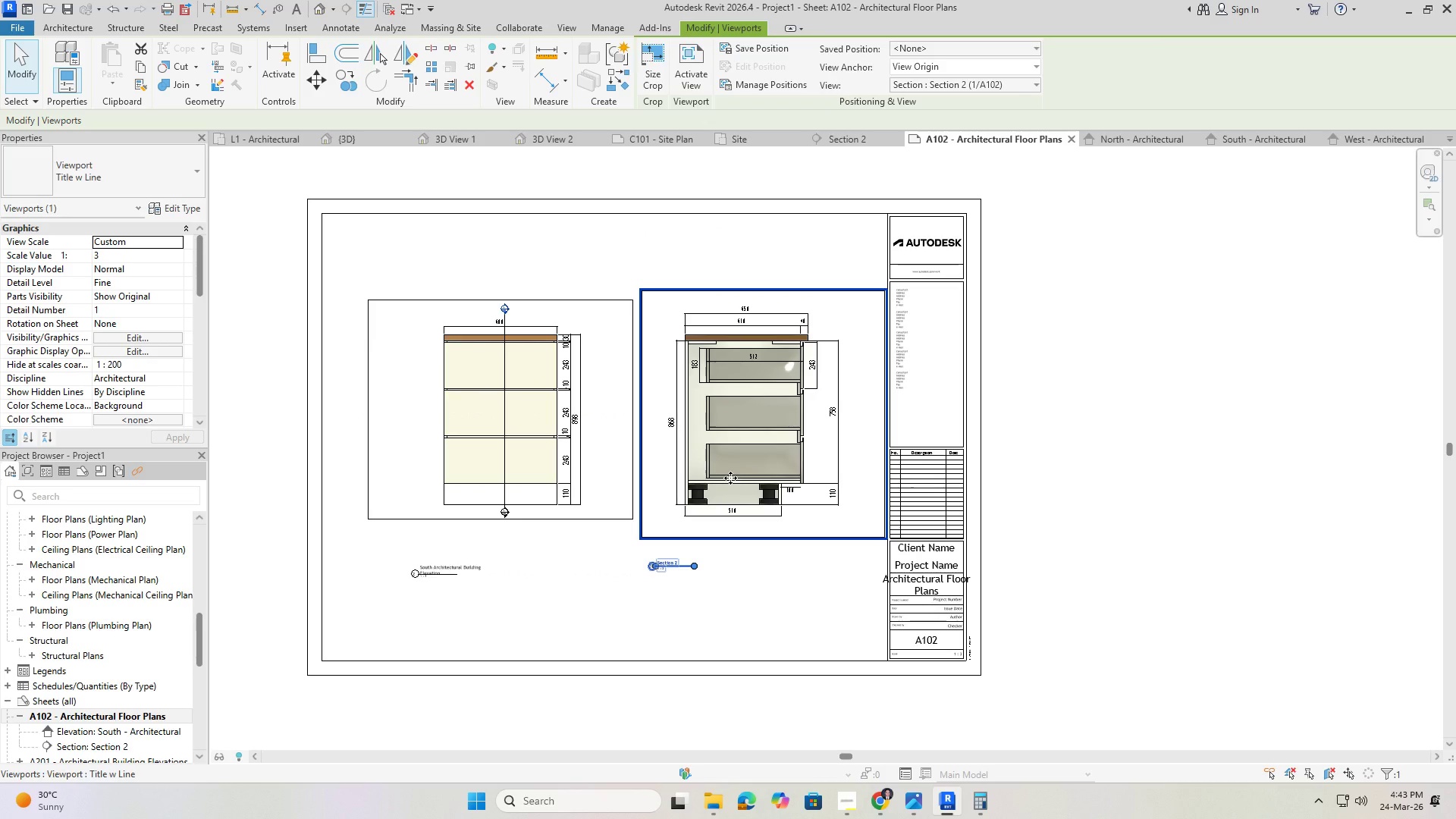 
scroll: coordinate [698, 635], scroll_direction: up, amount: 4.0
 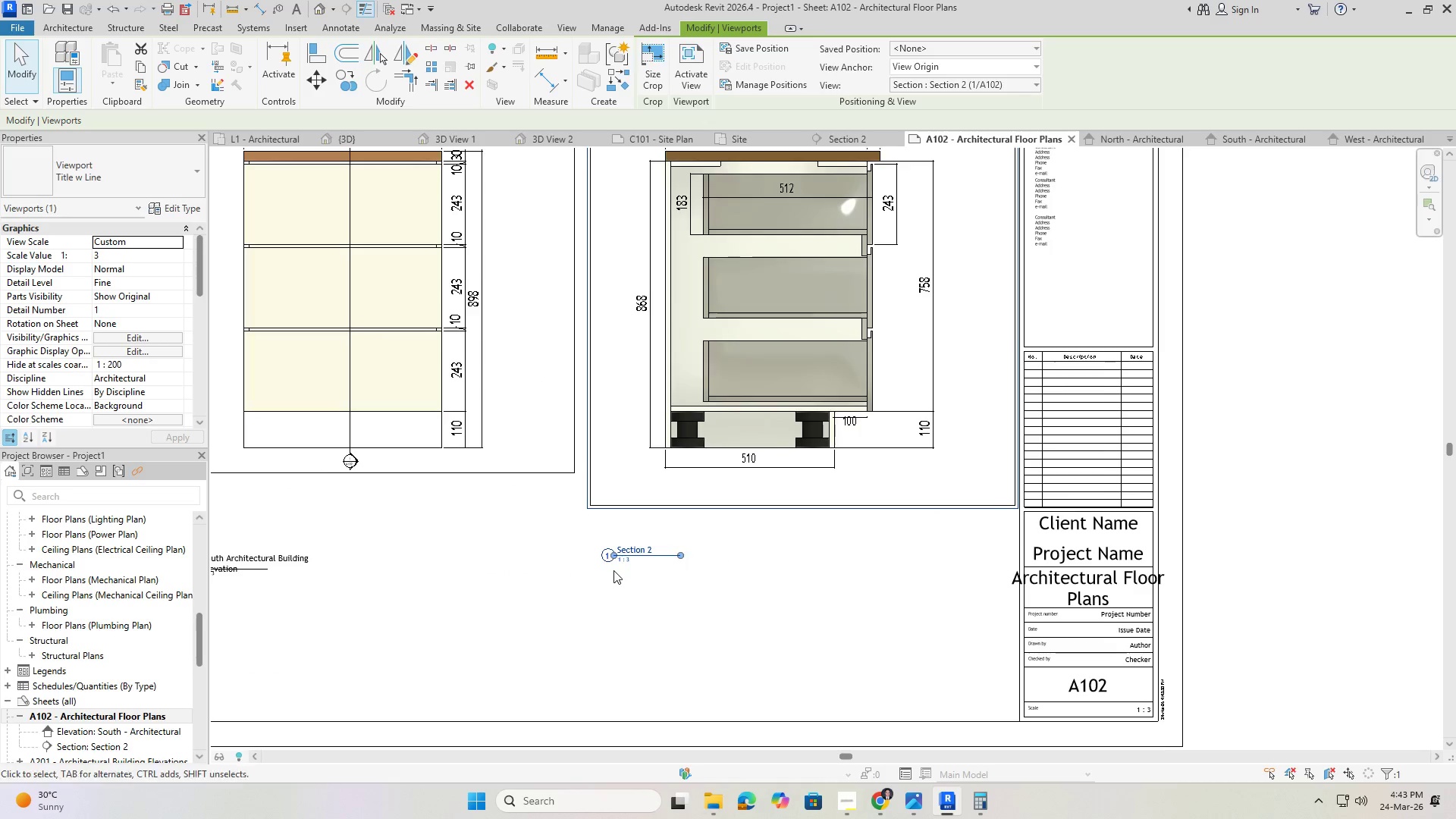 
scroll: coordinate [673, 549], scroll_direction: down, amount: 1.0
 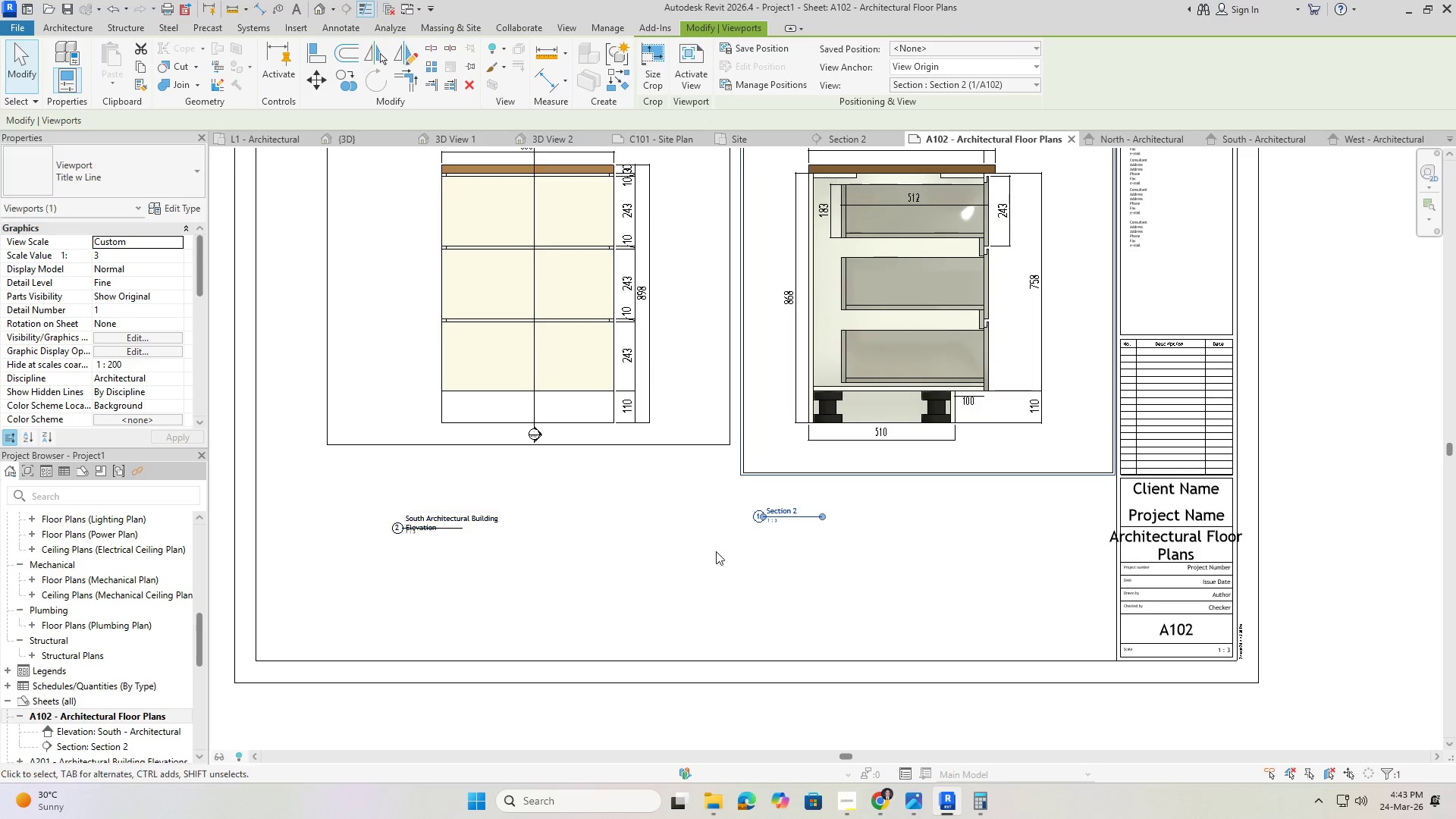 
left_click_drag(start_coordinate=[869, 573], to_coordinate=[413, 519])
 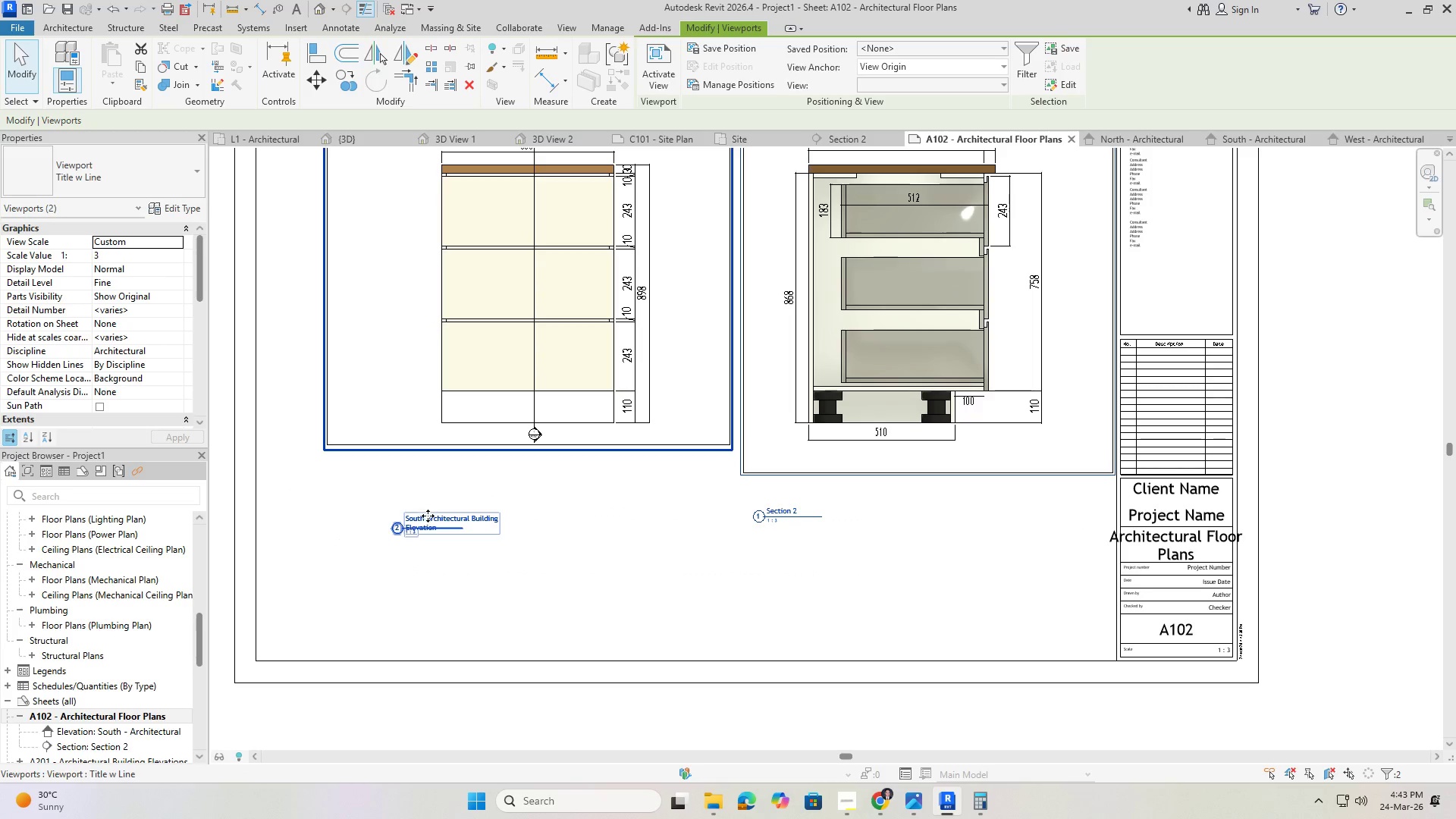 
right_click([431, 516])
 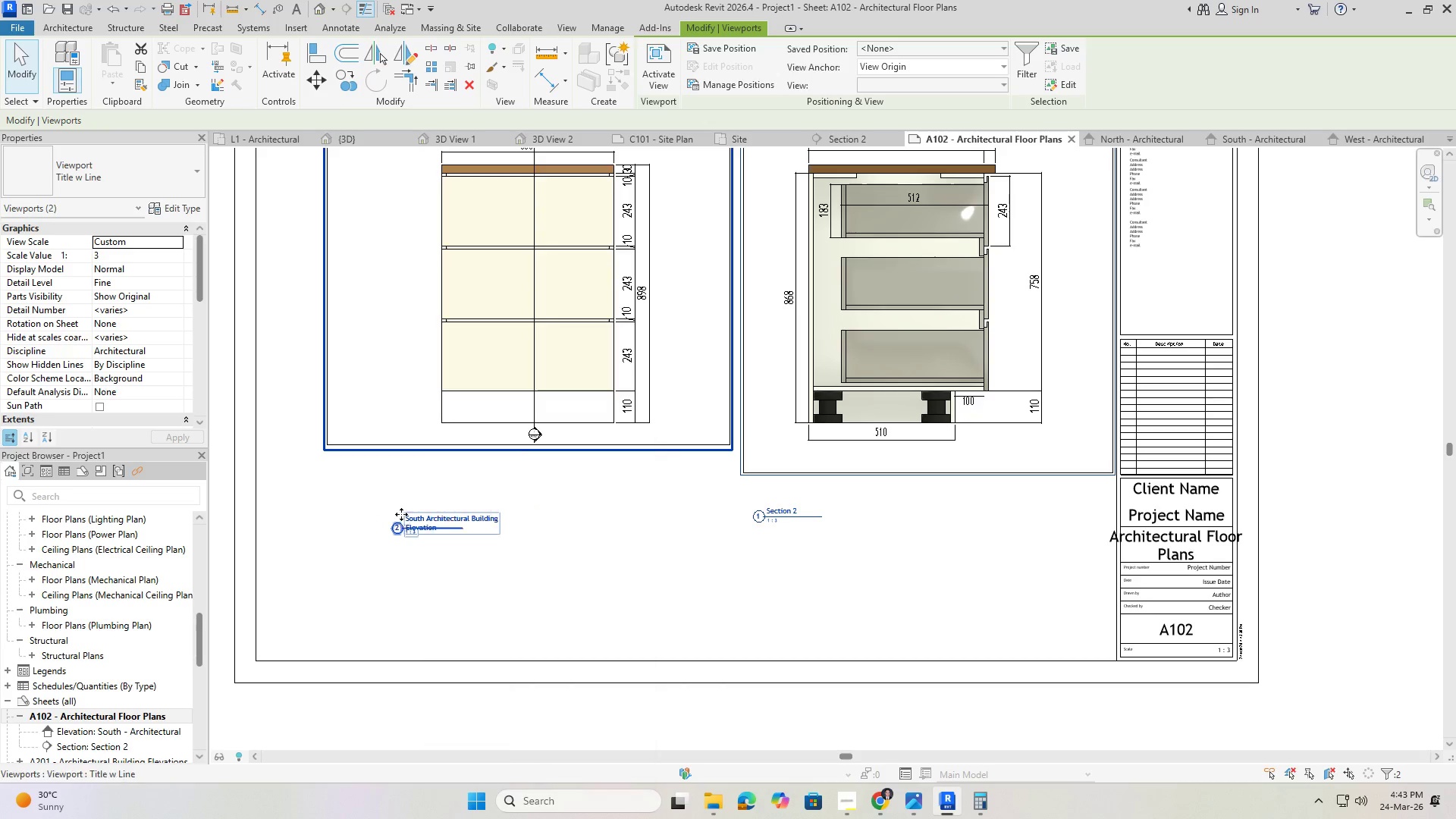 
double_click([416, 522])
 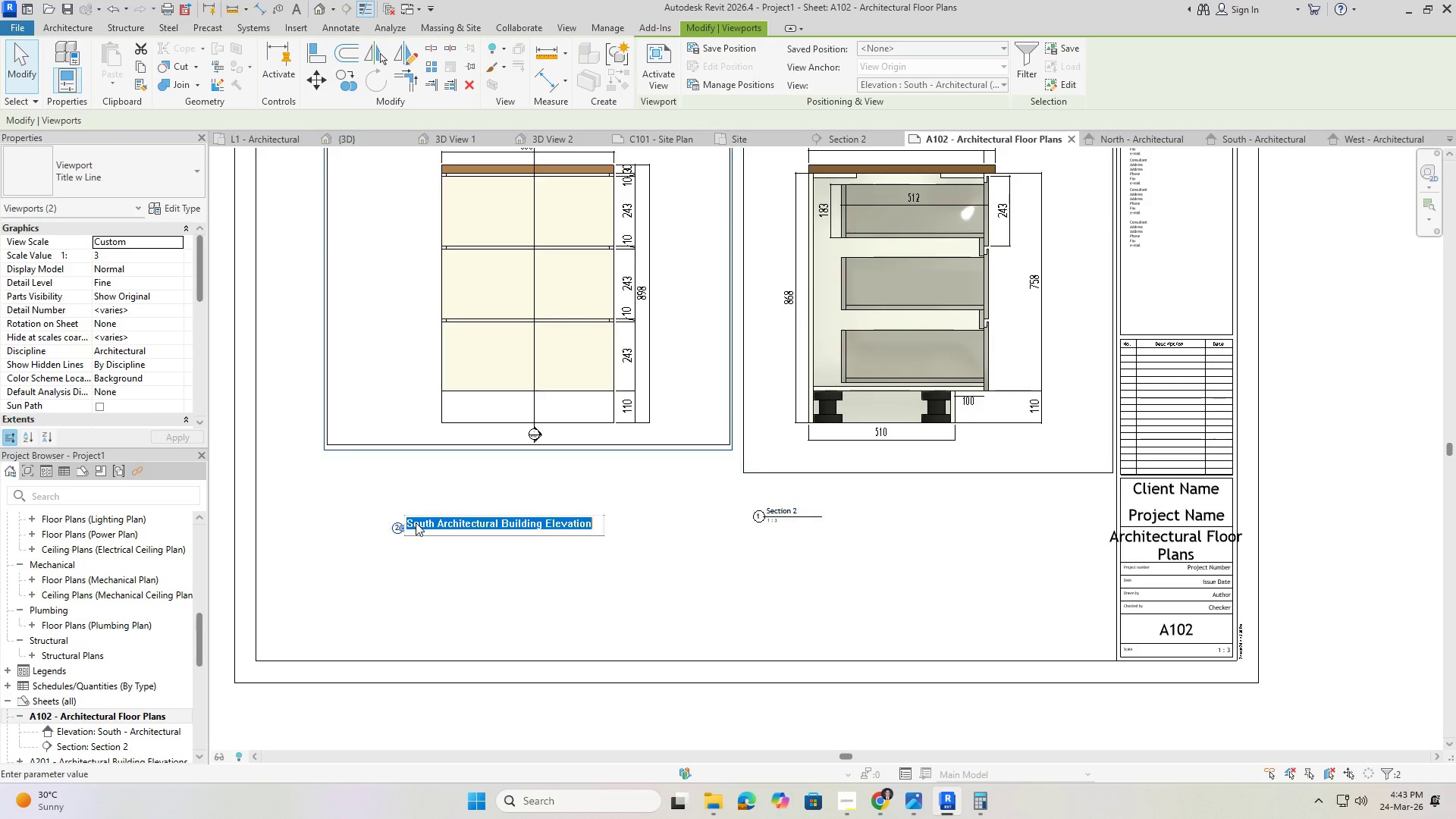 
triple_click([416, 522])
 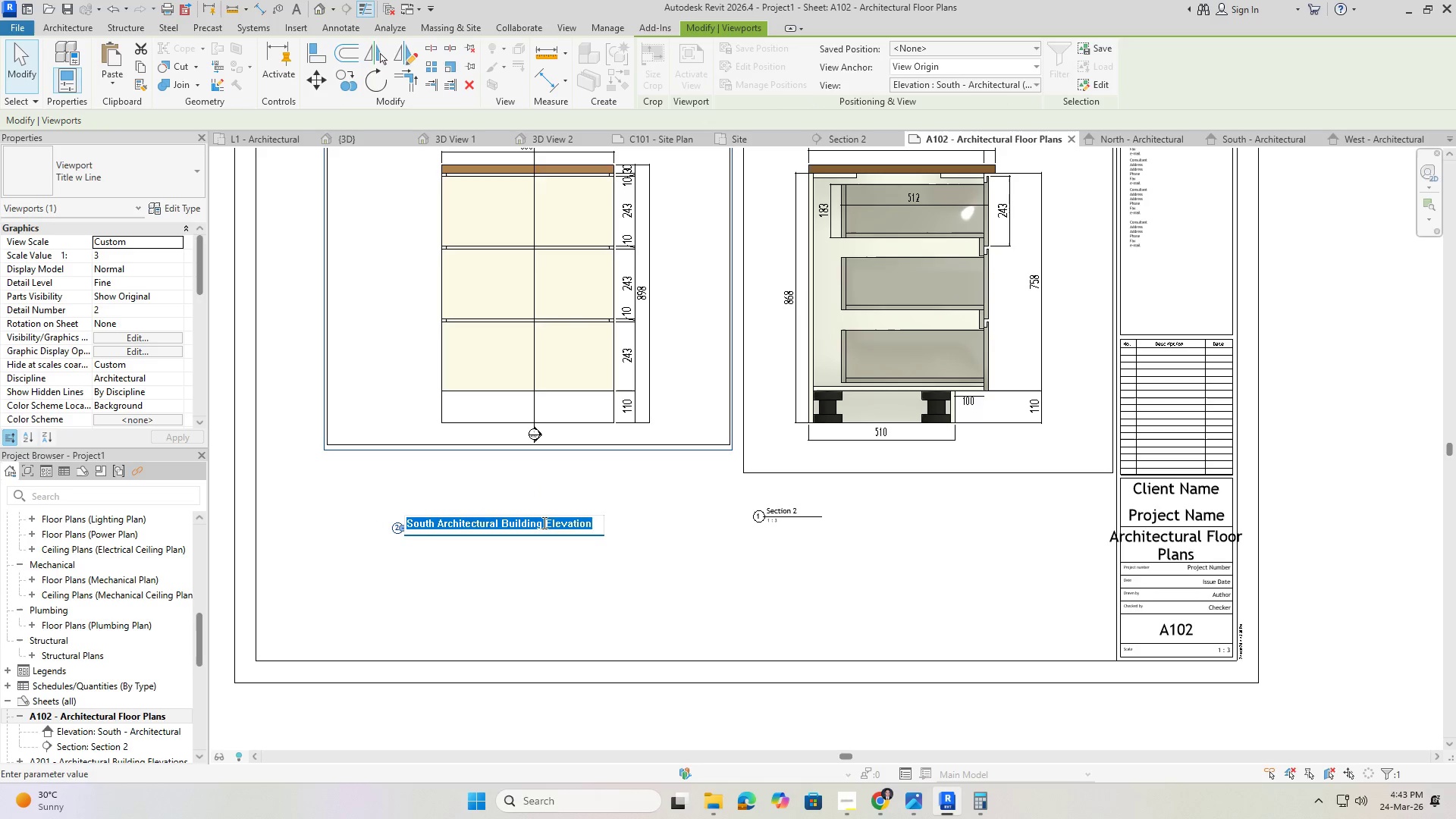 
left_click_drag(start_coordinate=[595, 522], to_coordinate=[281, 510])
 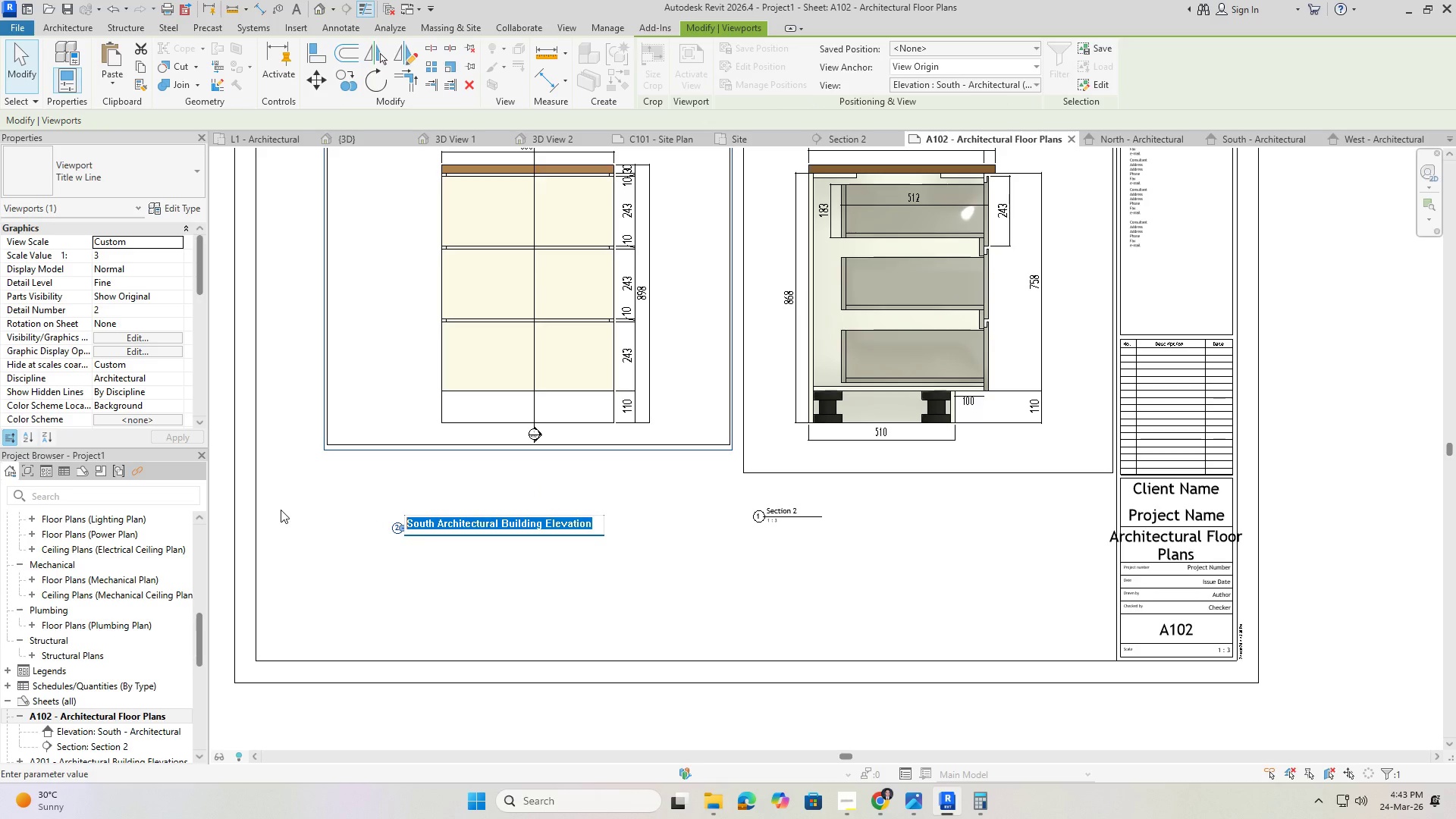 
type(Front Elevation)
 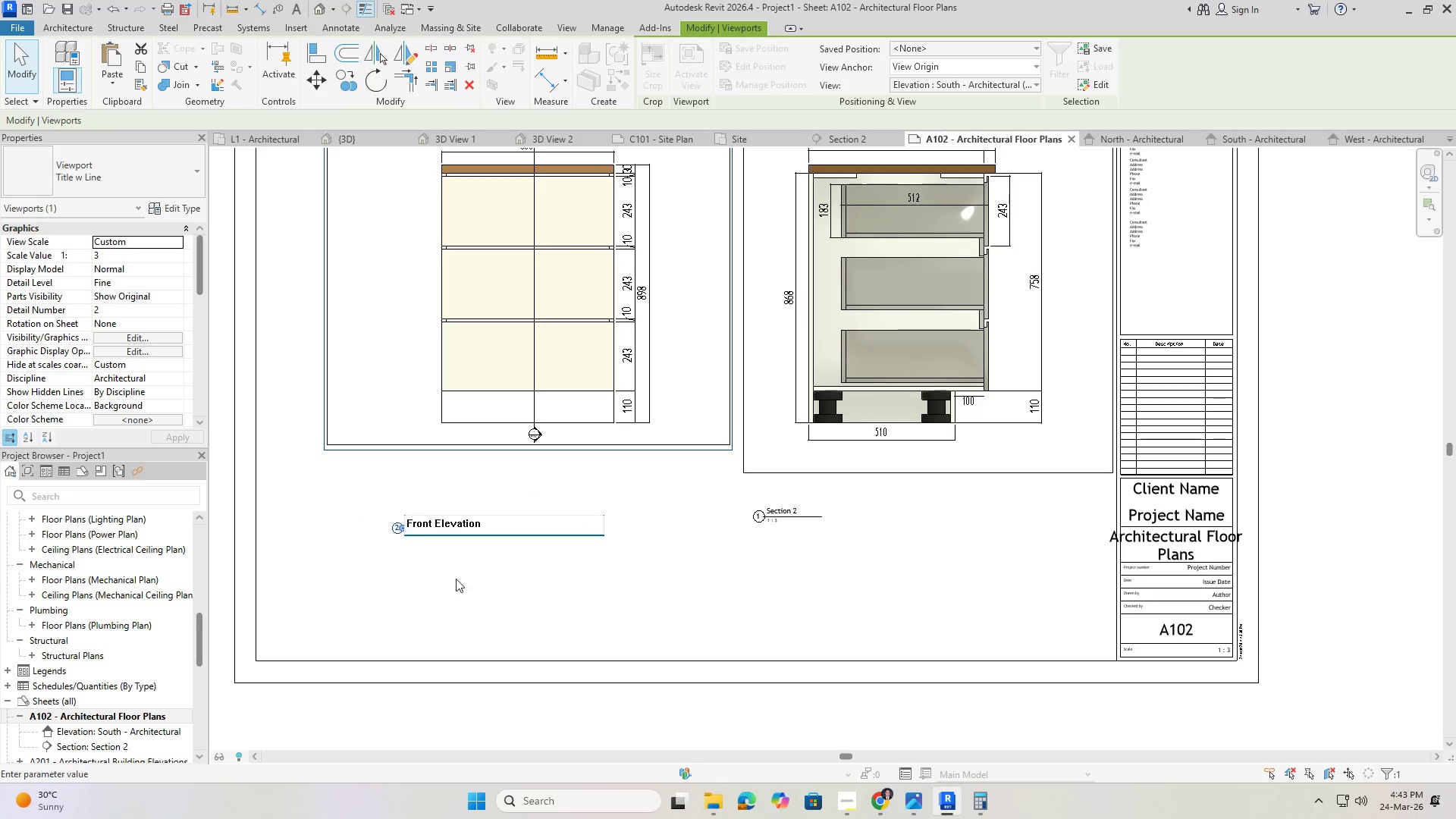 
left_click([585, 490])
 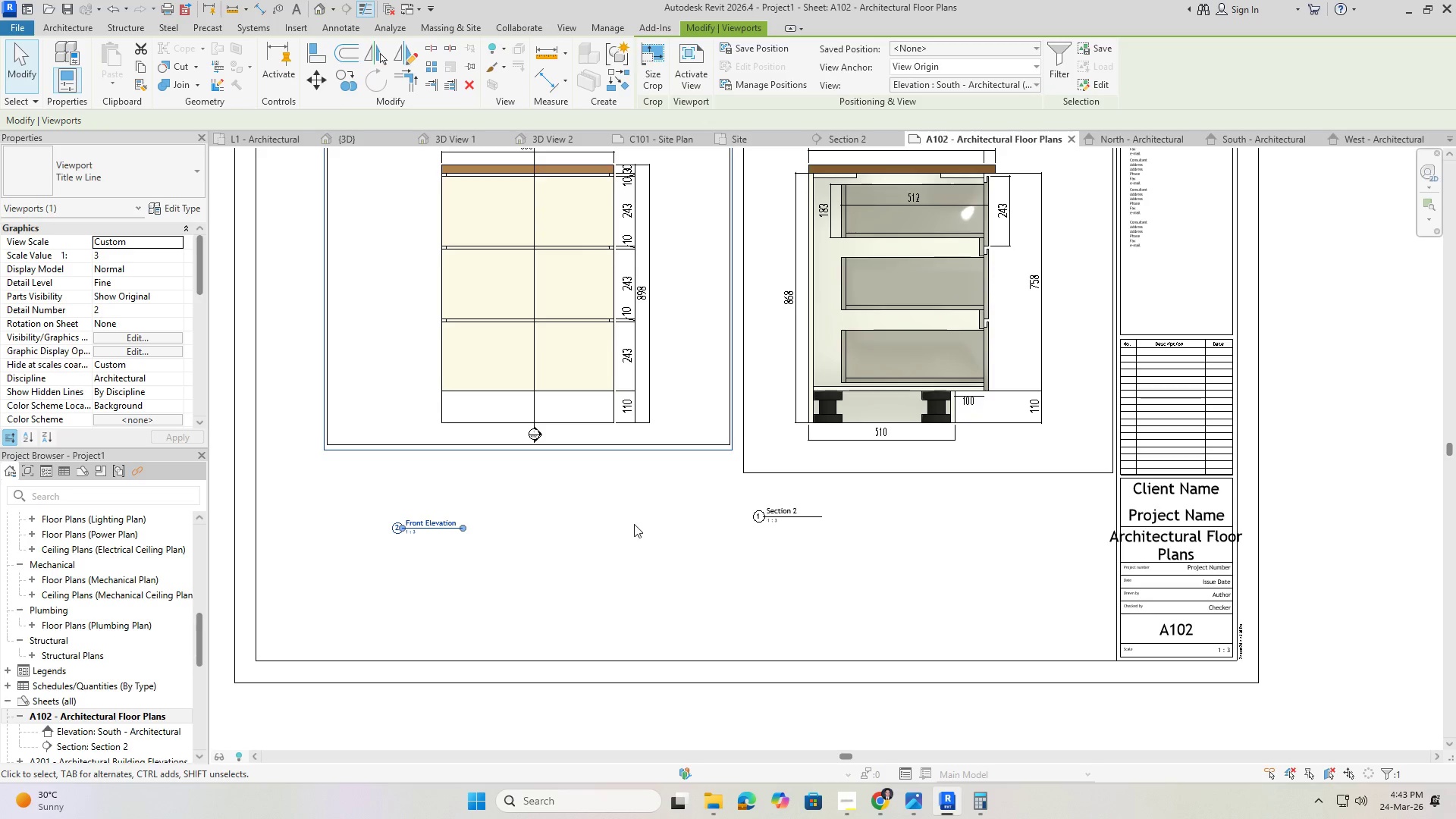 
left_click_drag(start_coordinate=[983, 509], to_coordinate=[507, 438])
 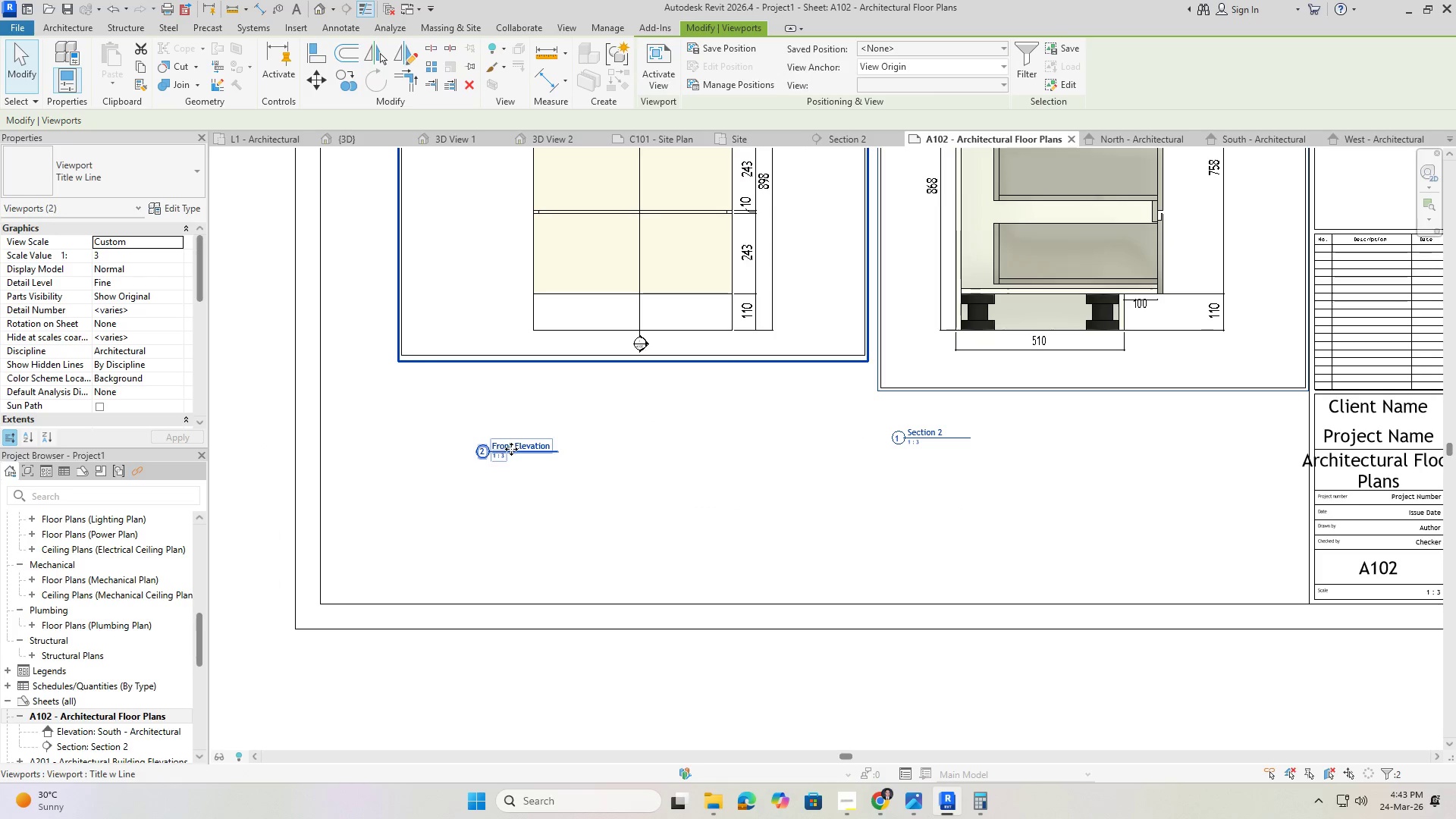 
scroll: coordinate [604, 478], scroll_direction: up, amount: 1.0
 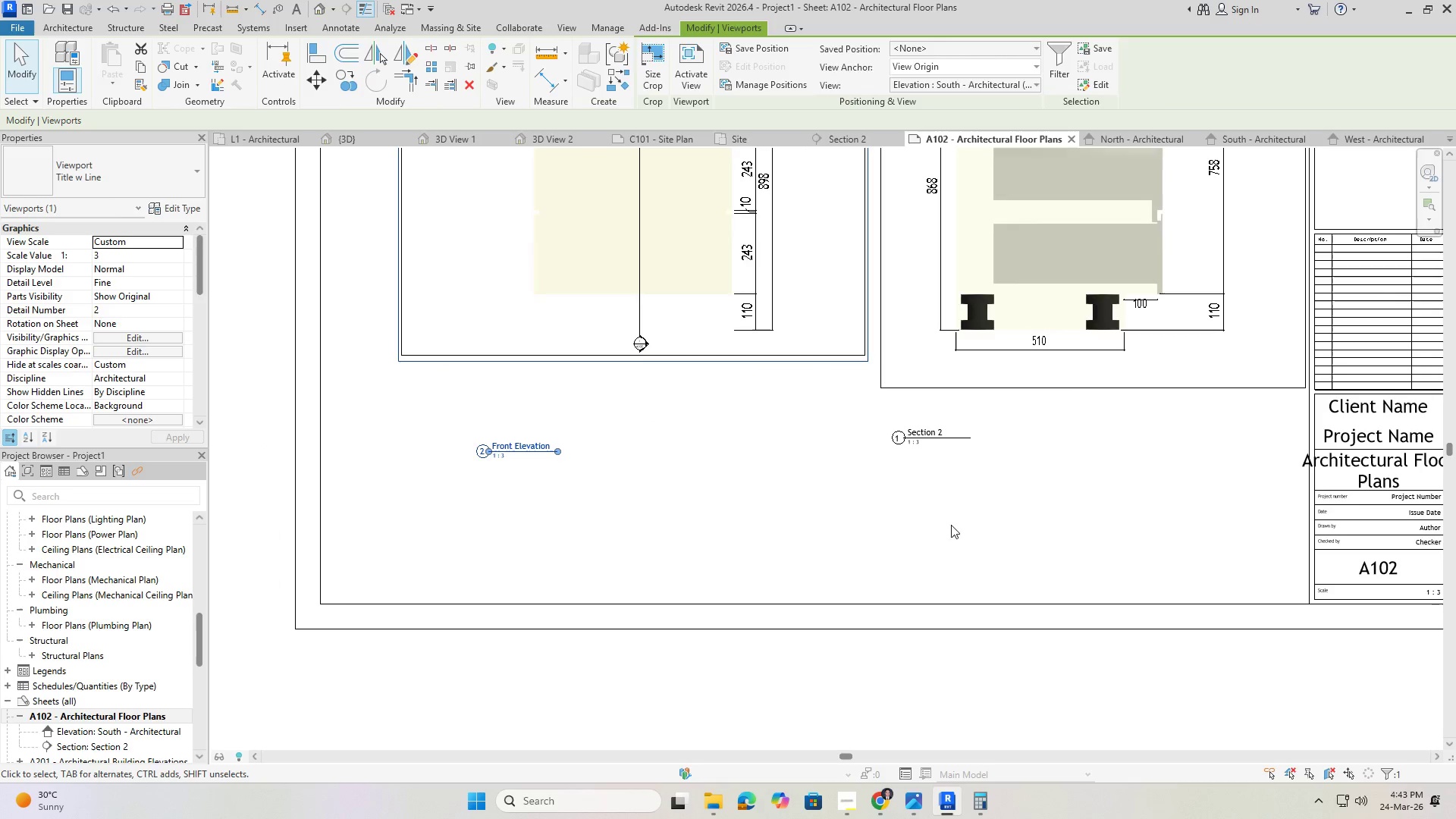 
key(Escape)
 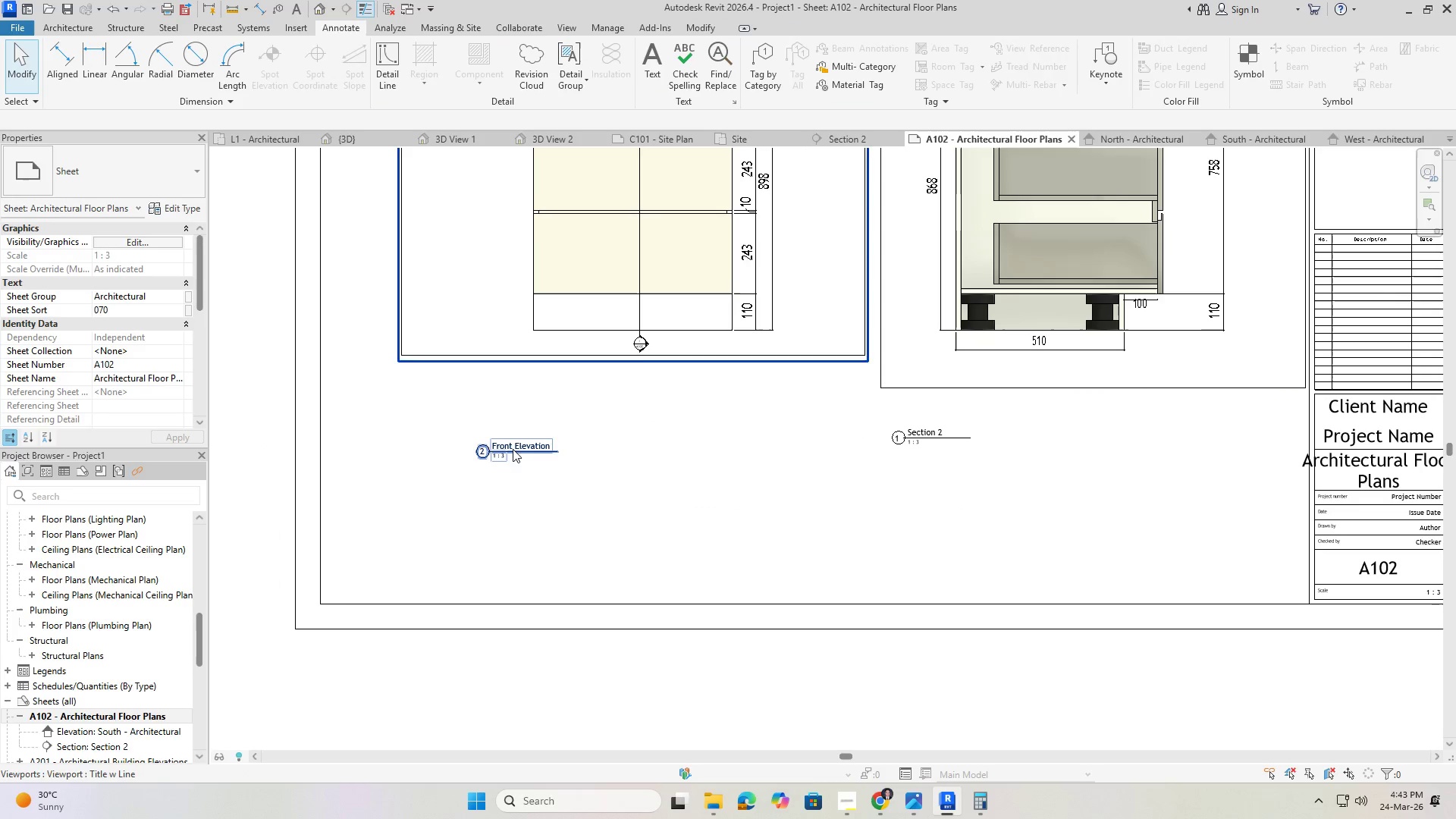 
key(Escape)
 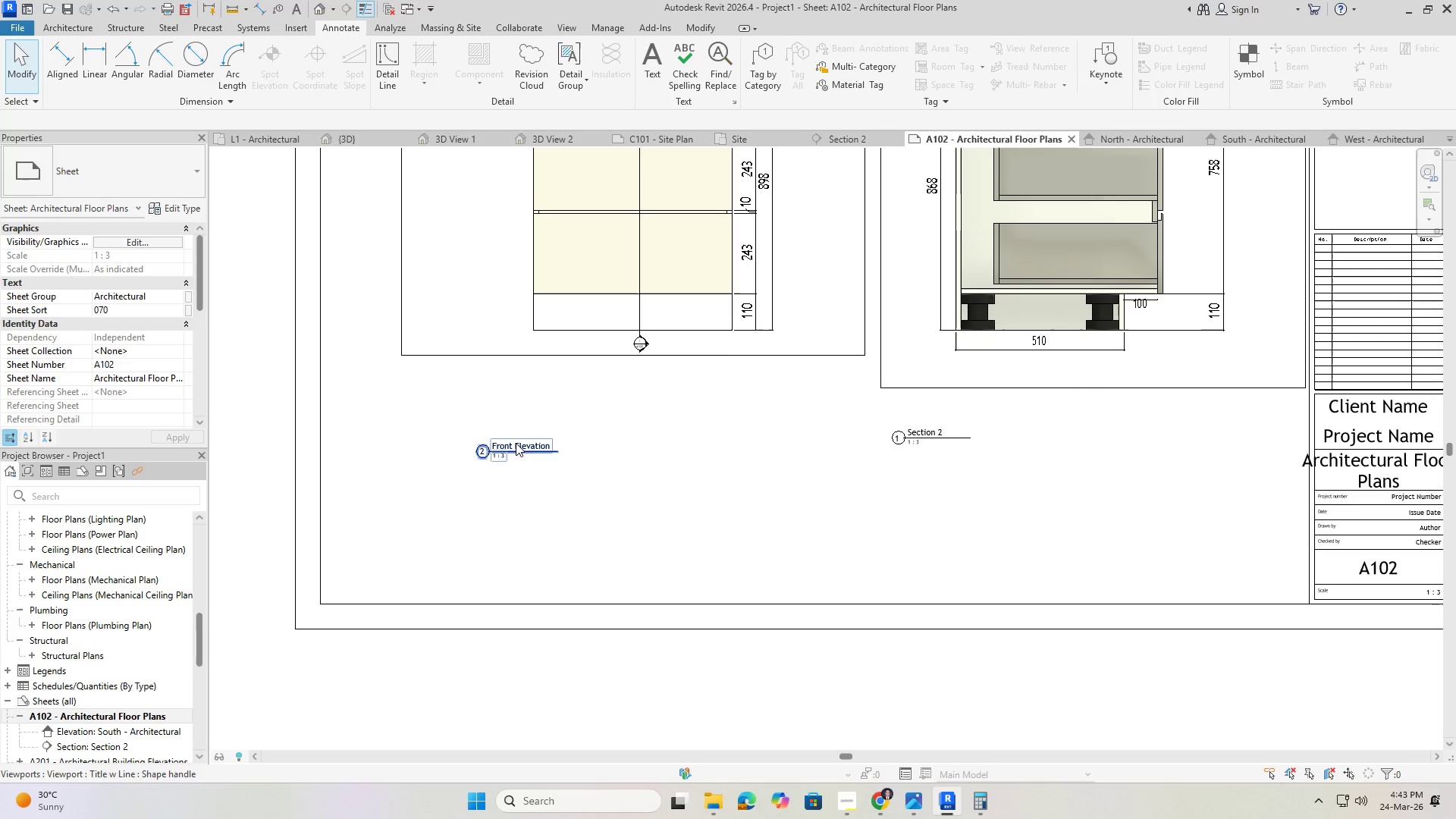 
left_click([516, 443])
 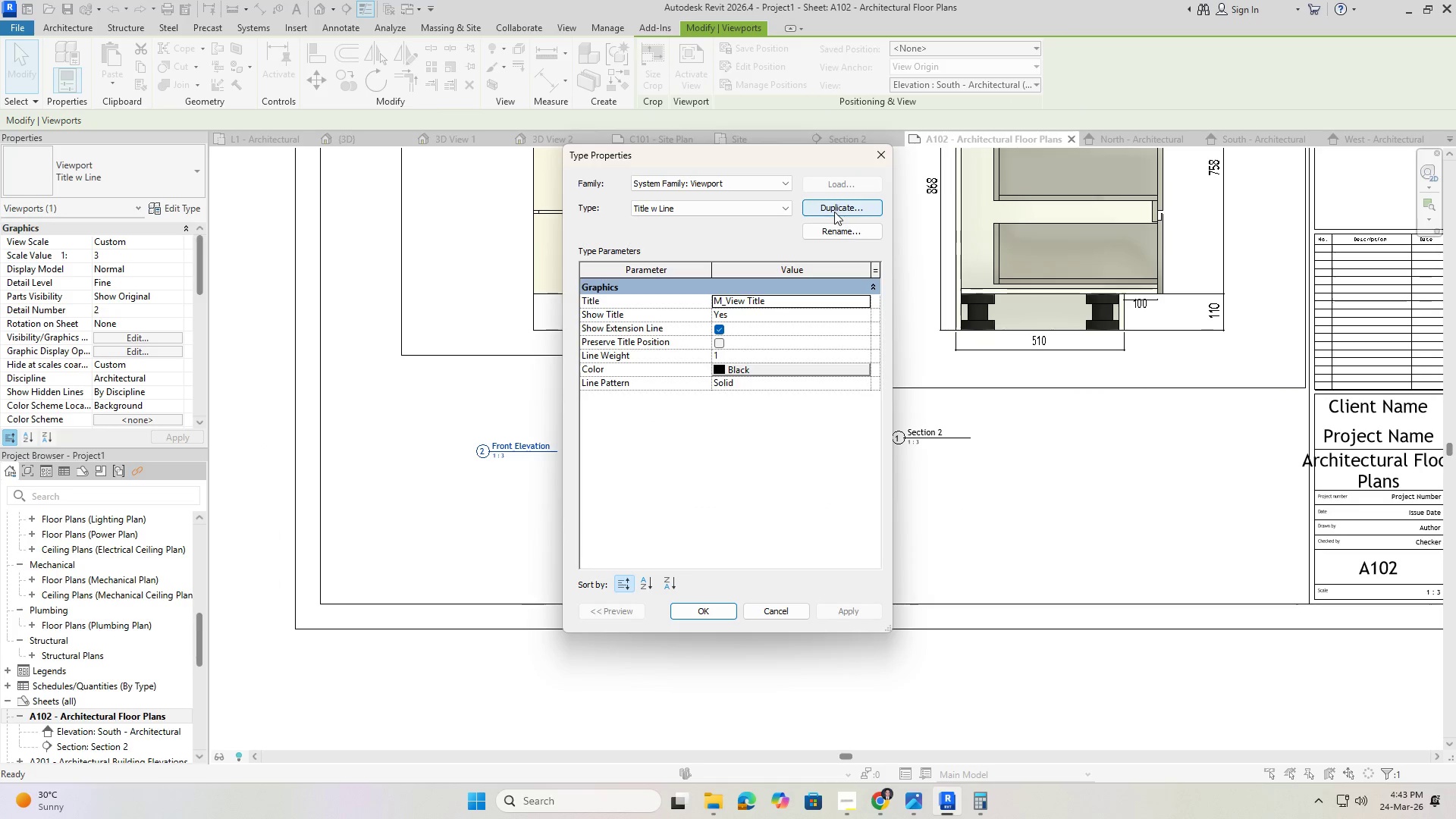 
wait(7.78)
 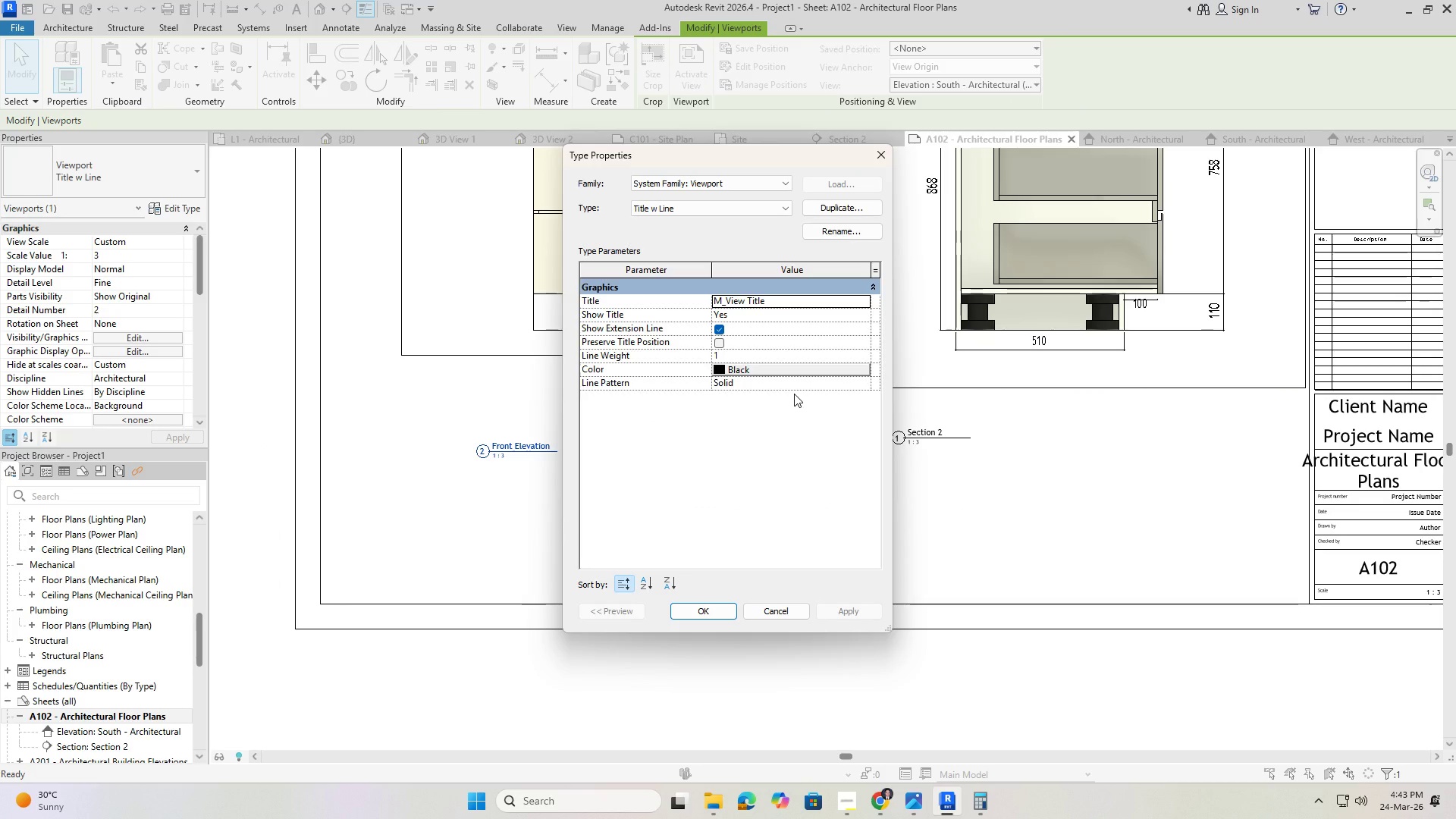 
left_click([882, 152])
 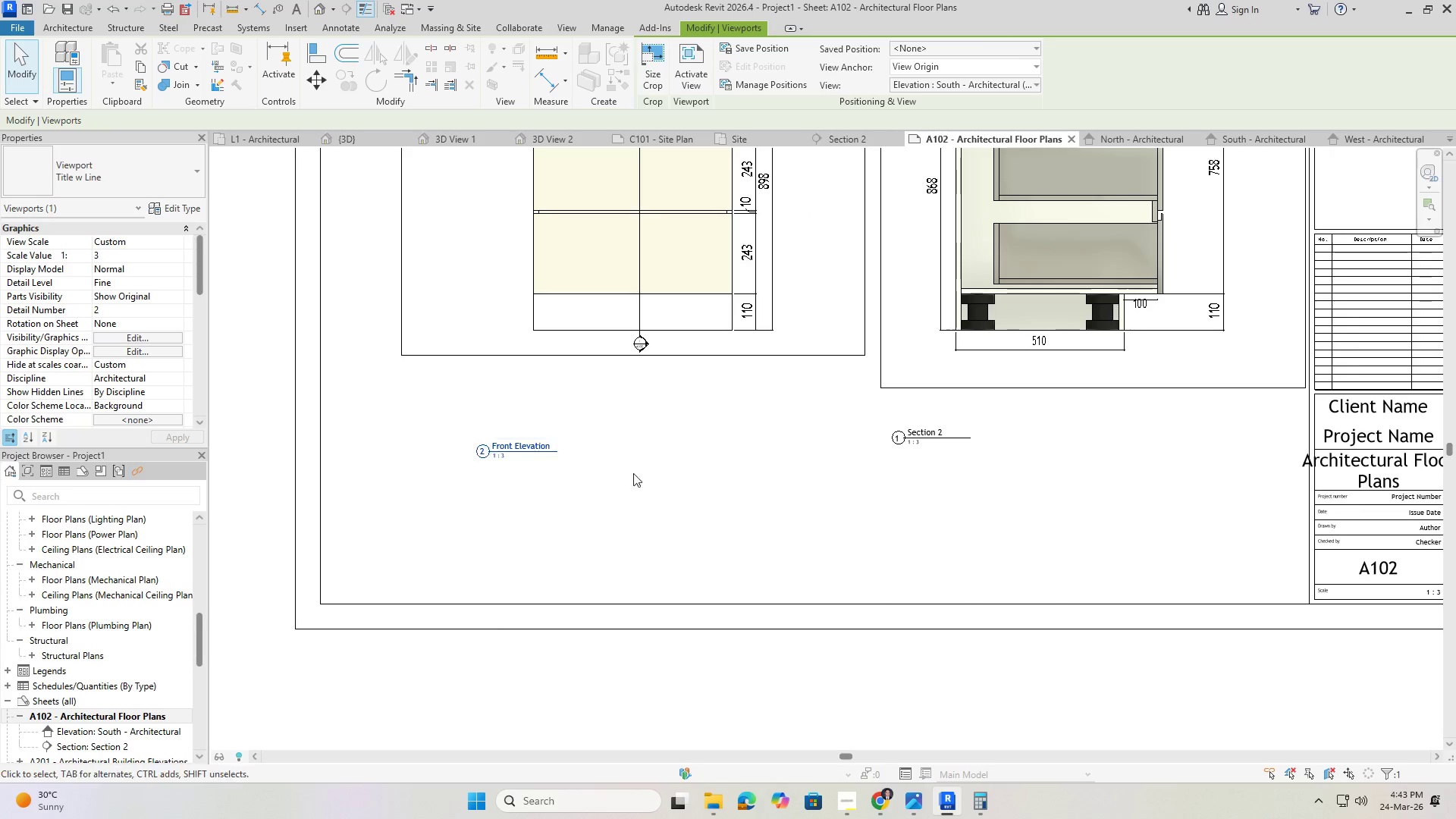 
scroll: coordinate [844, 545], scroll_direction: down, amount: 4.0
 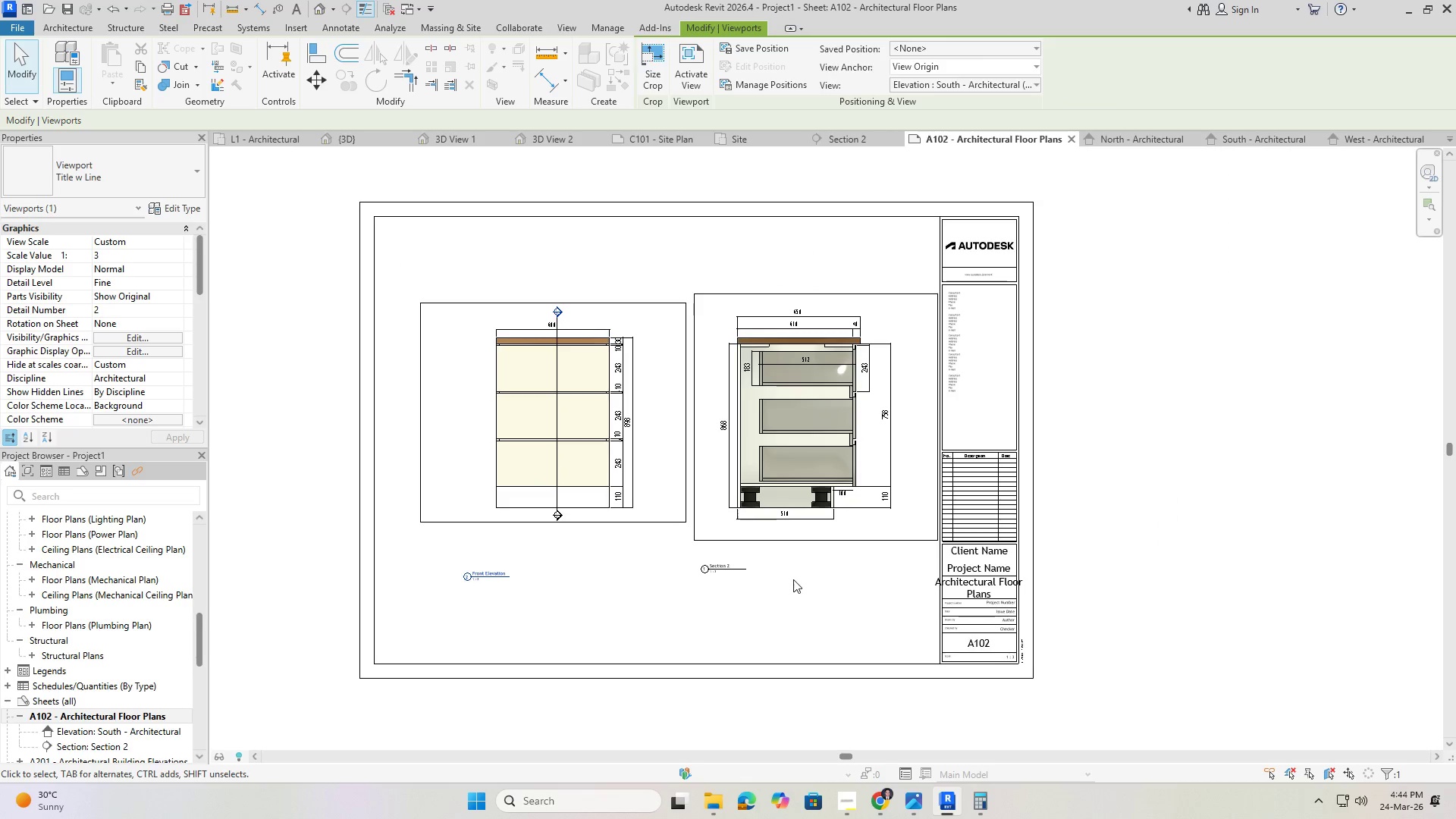 
left_click_drag(start_coordinate=[586, 595], to_coordinate=[464, 554])
 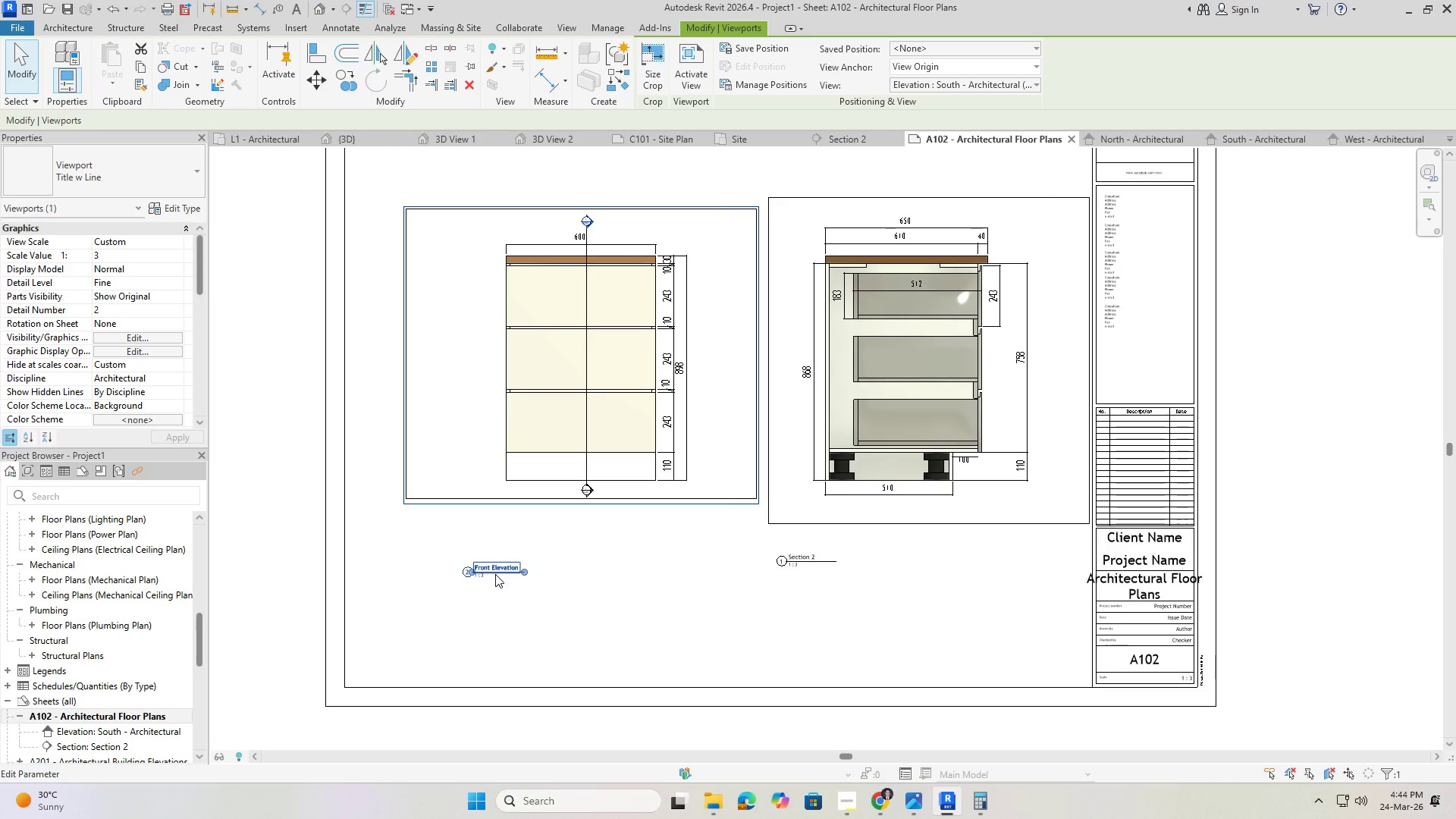 
scroll: coordinate [459, 594], scroll_direction: up, amount: 2.0
 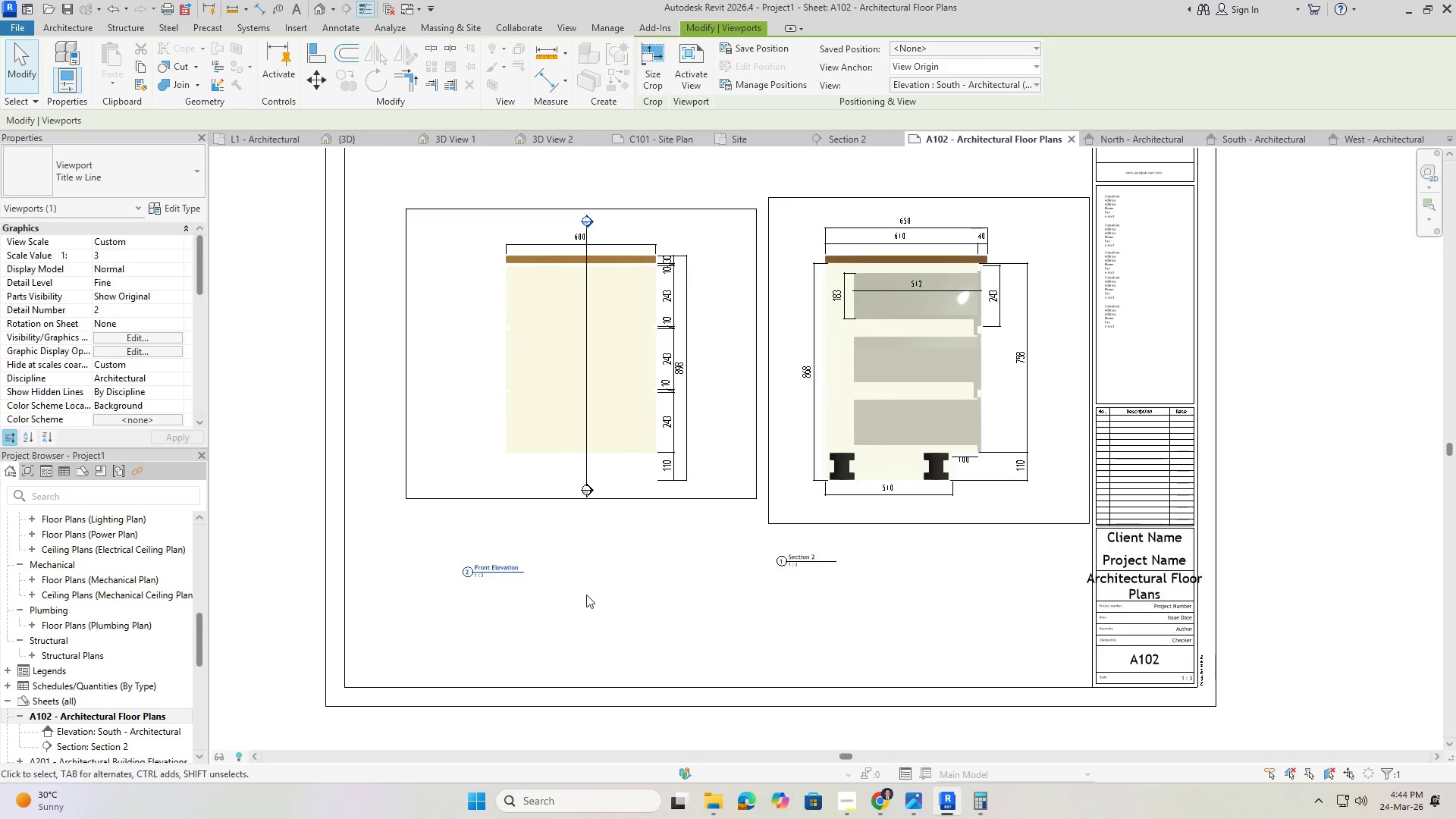 
left_click([506, 573])
 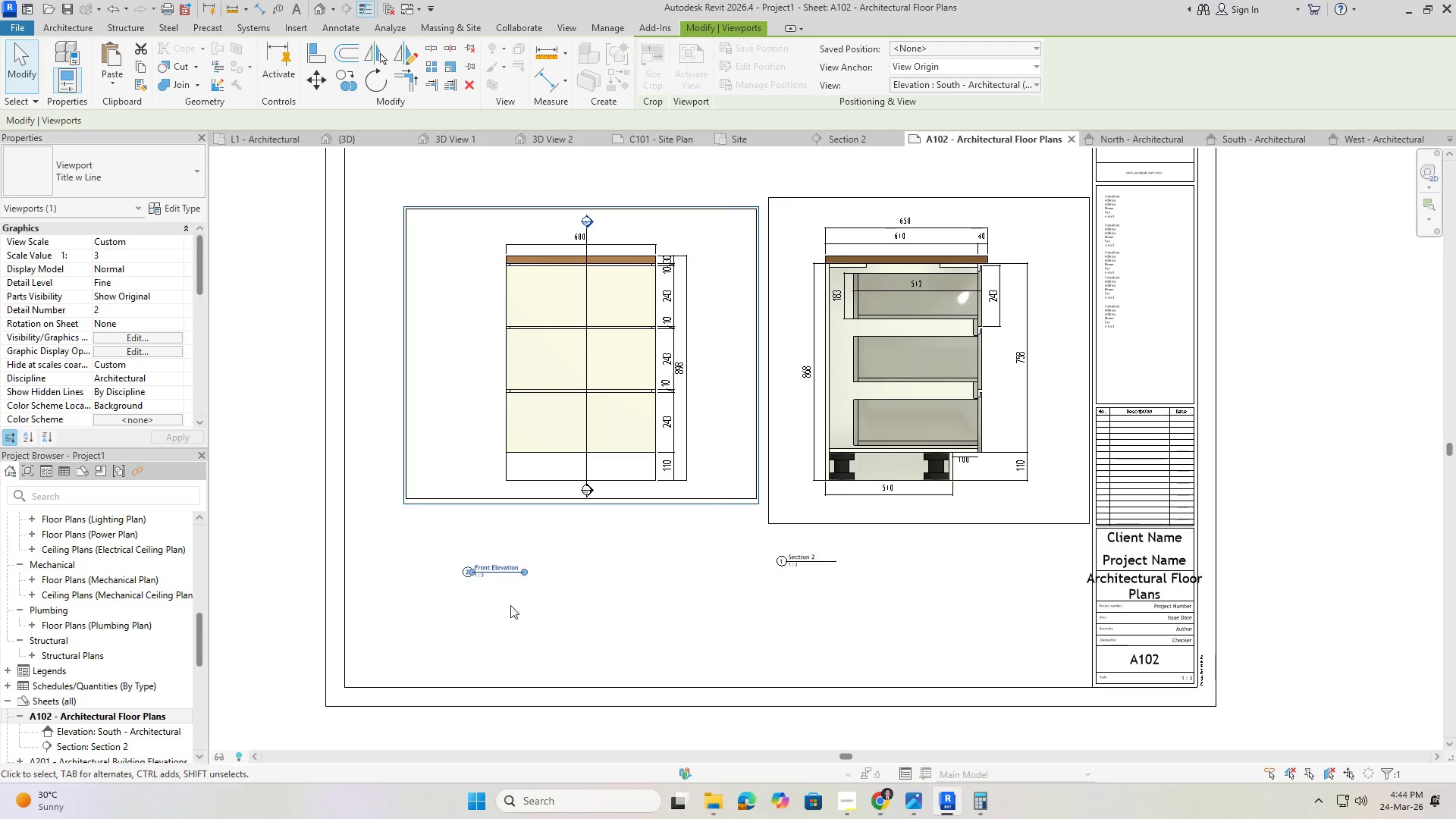 
double_click([511, 603])
 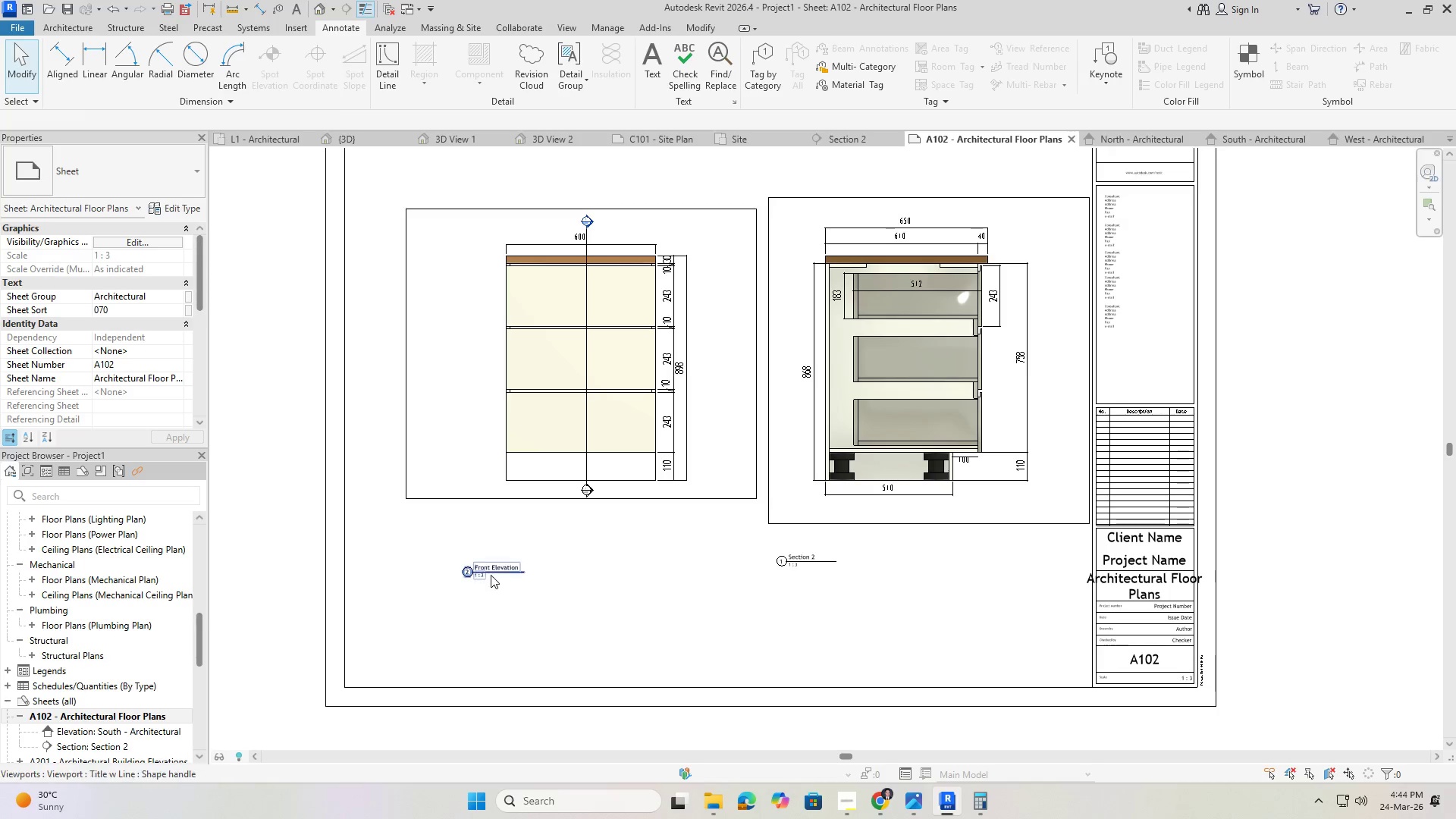 
double_click([488, 573])
 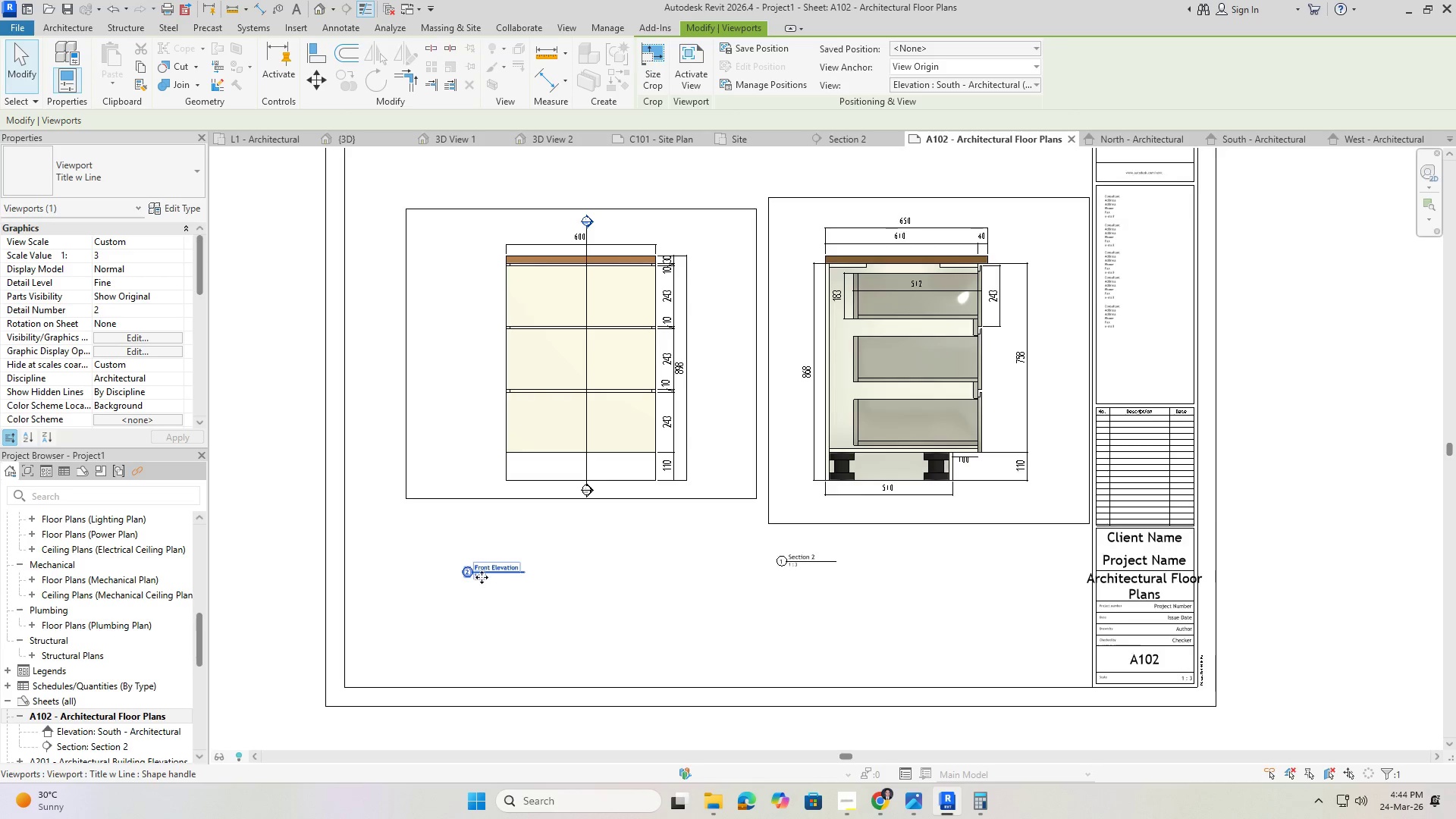 
left_click_drag(start_coordinate=[502, 571], to_coordinate=[529, 559])
 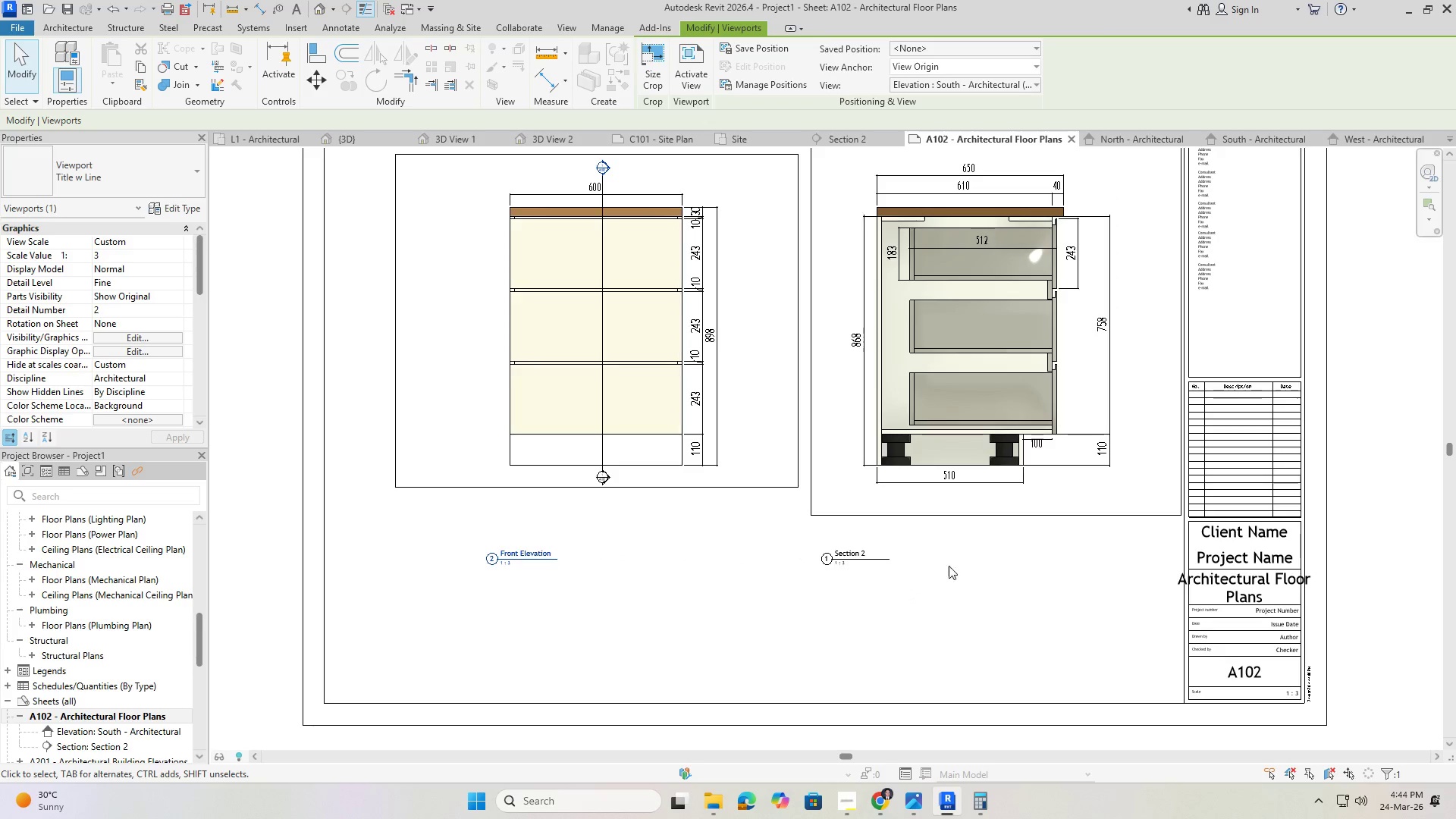 
scroll: coordinate [481, 578], scroll_direction: up, amount: 1.0
 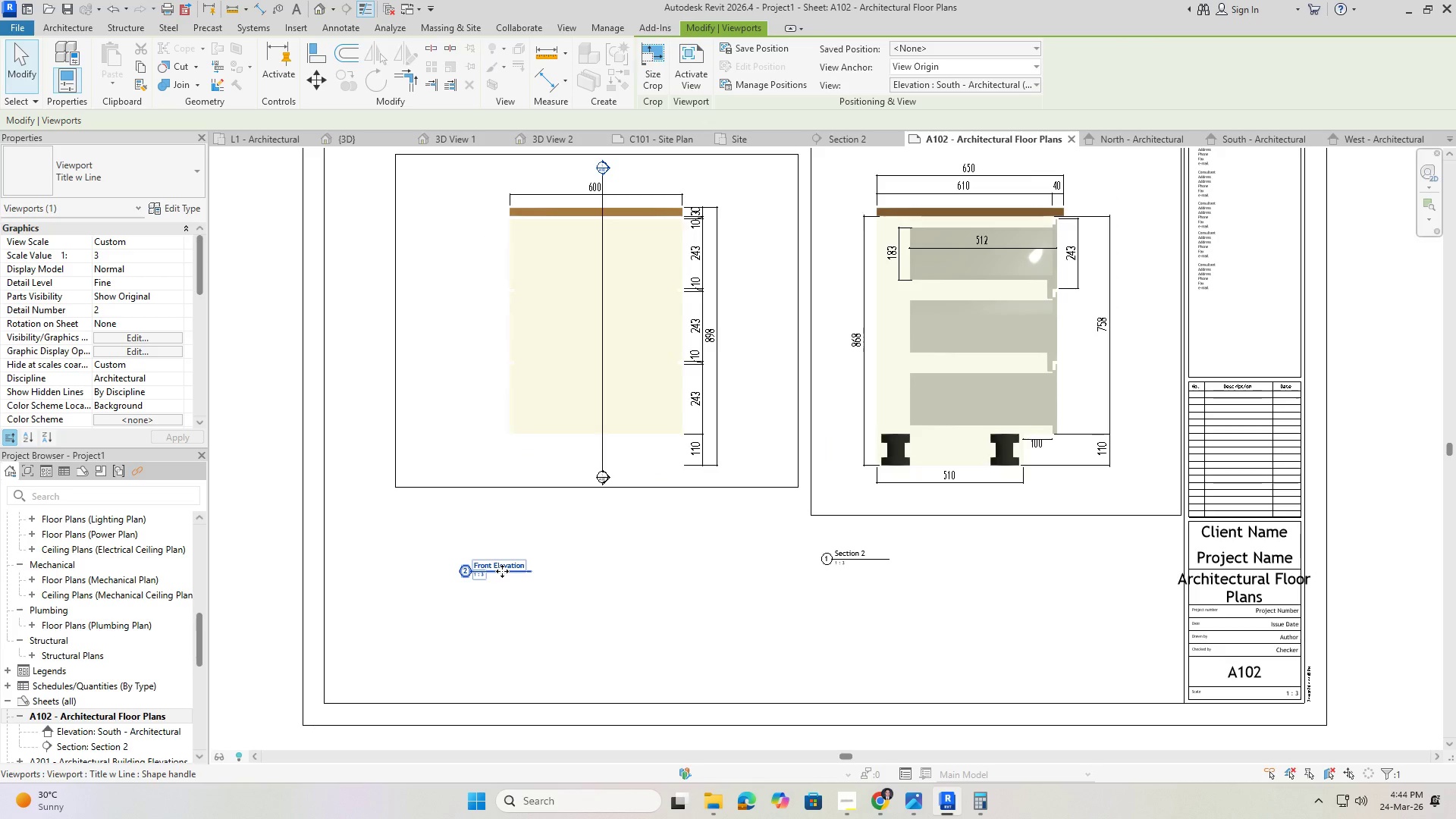 
left_click([845, 548])
 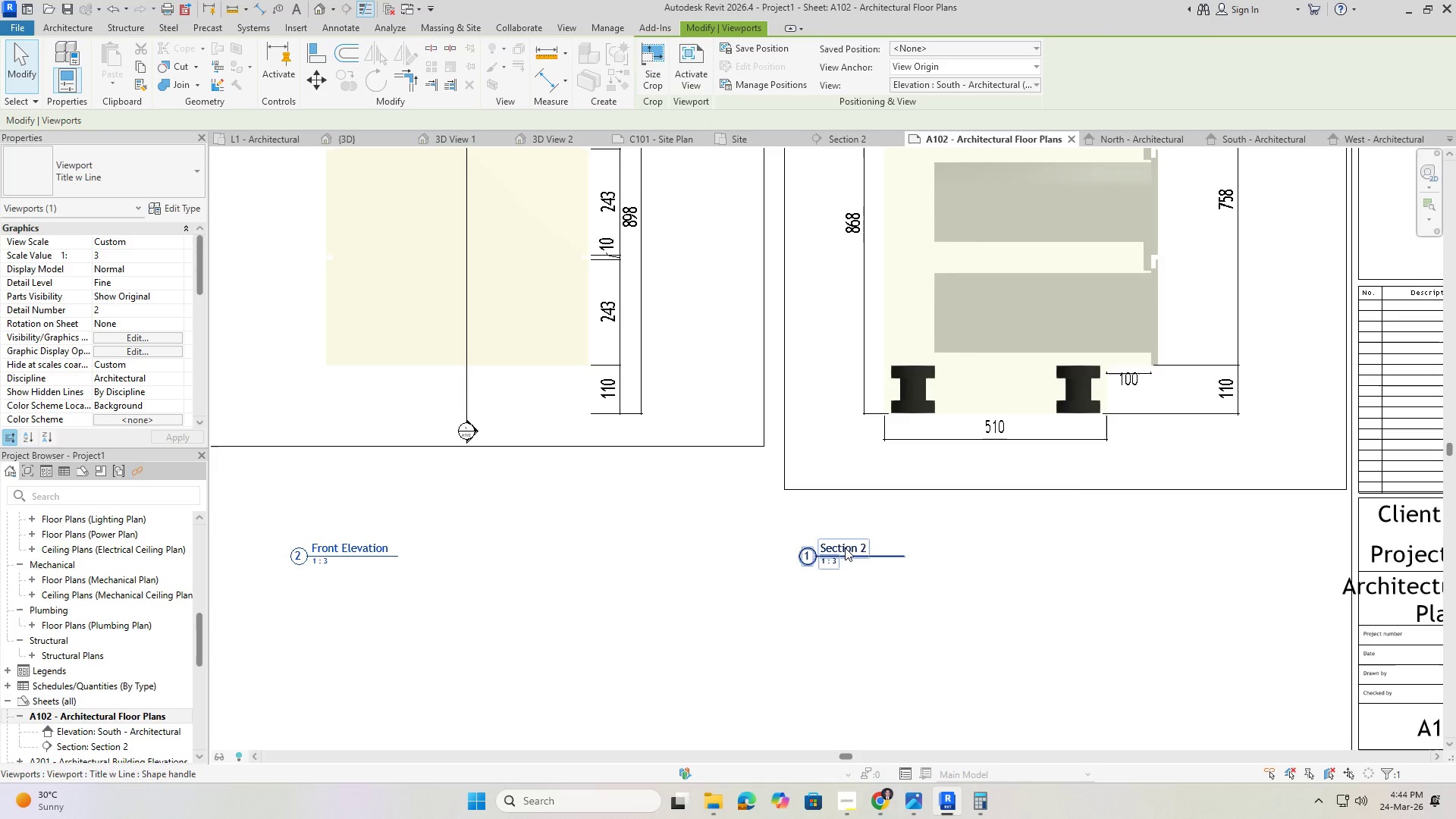 
scroll: coordinate [858, 567], scroll_direction: up, amount: 3.0
 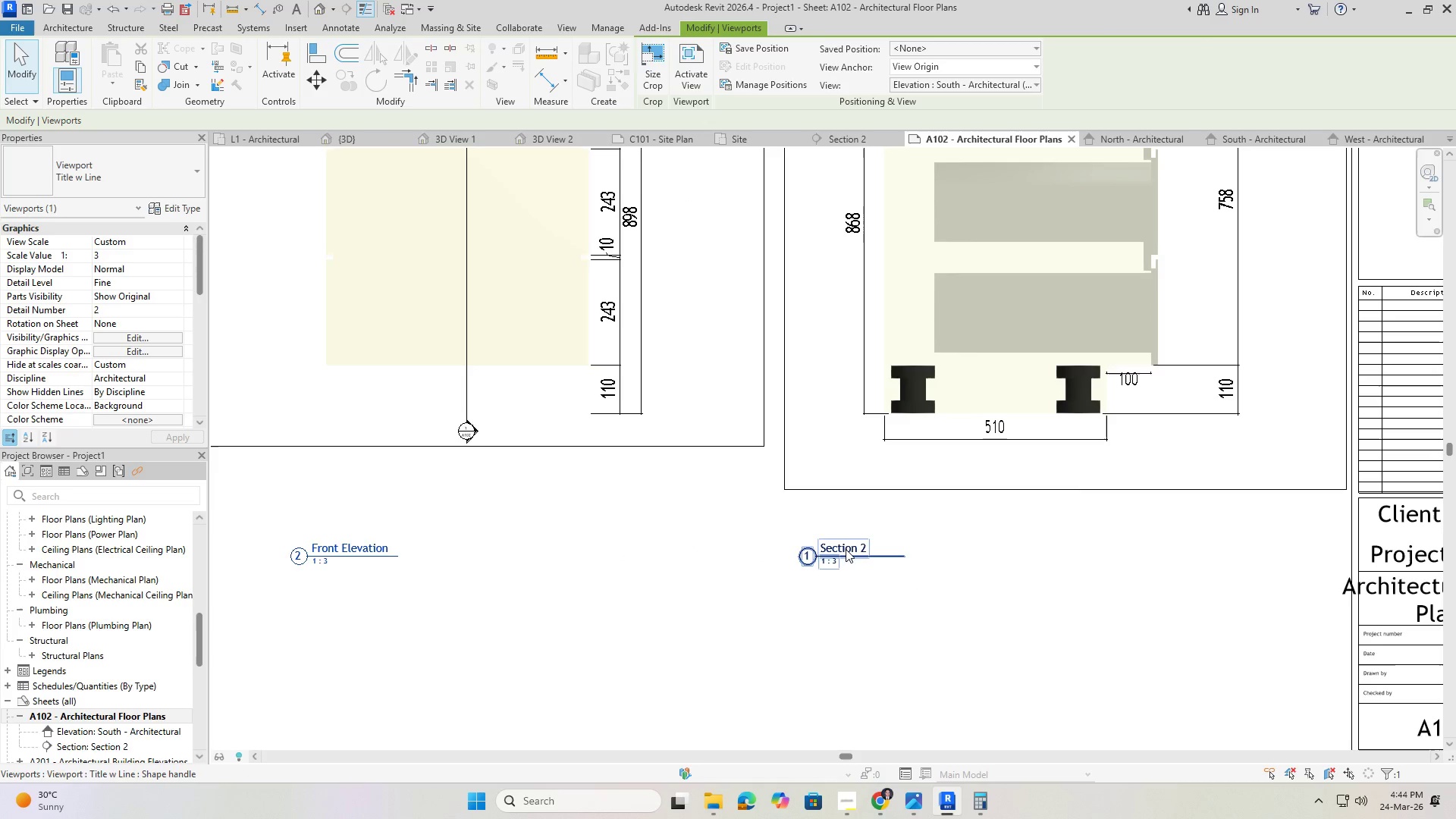 
double_click([845, 548])
 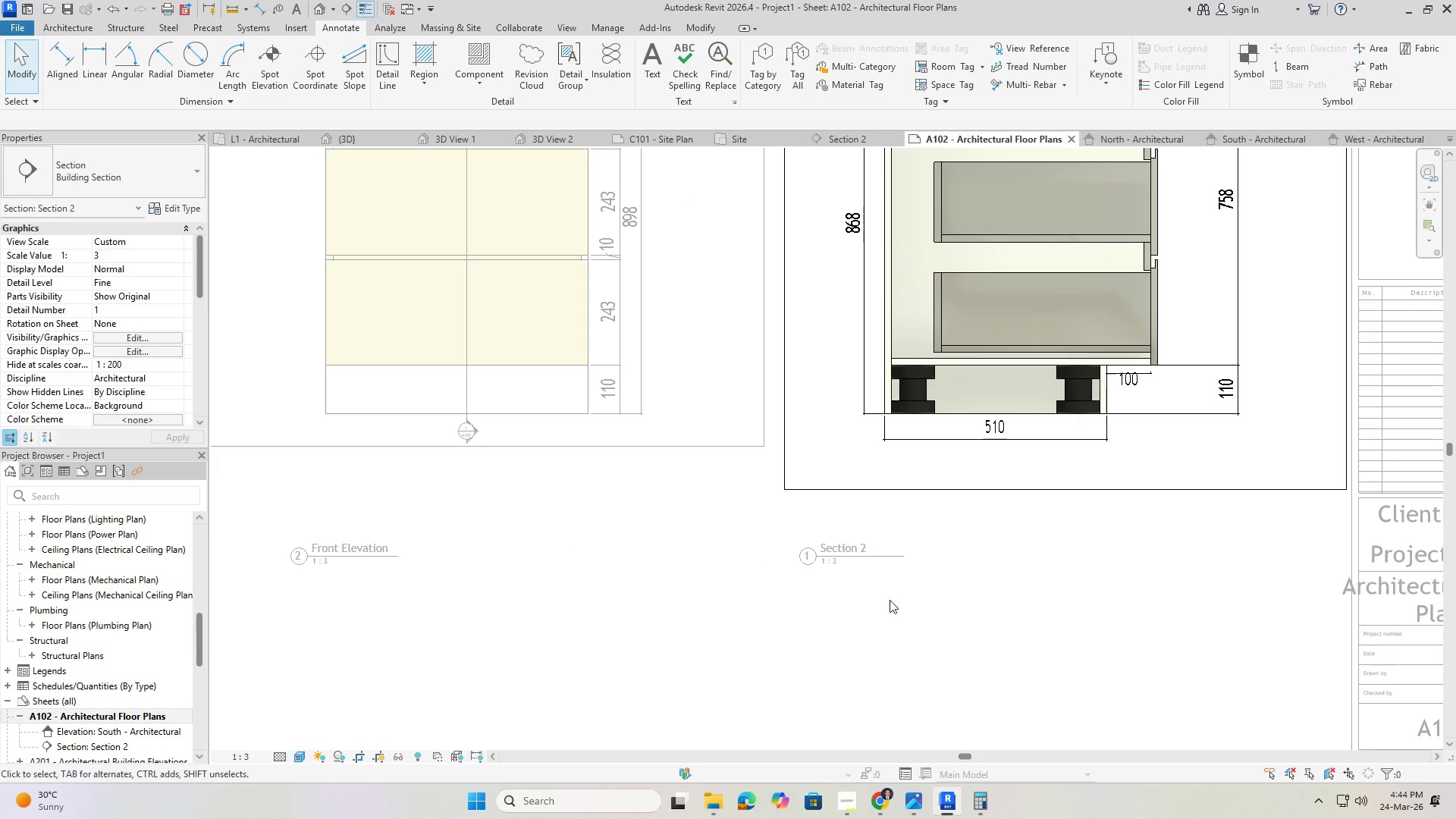 
double_click([886, 611])
 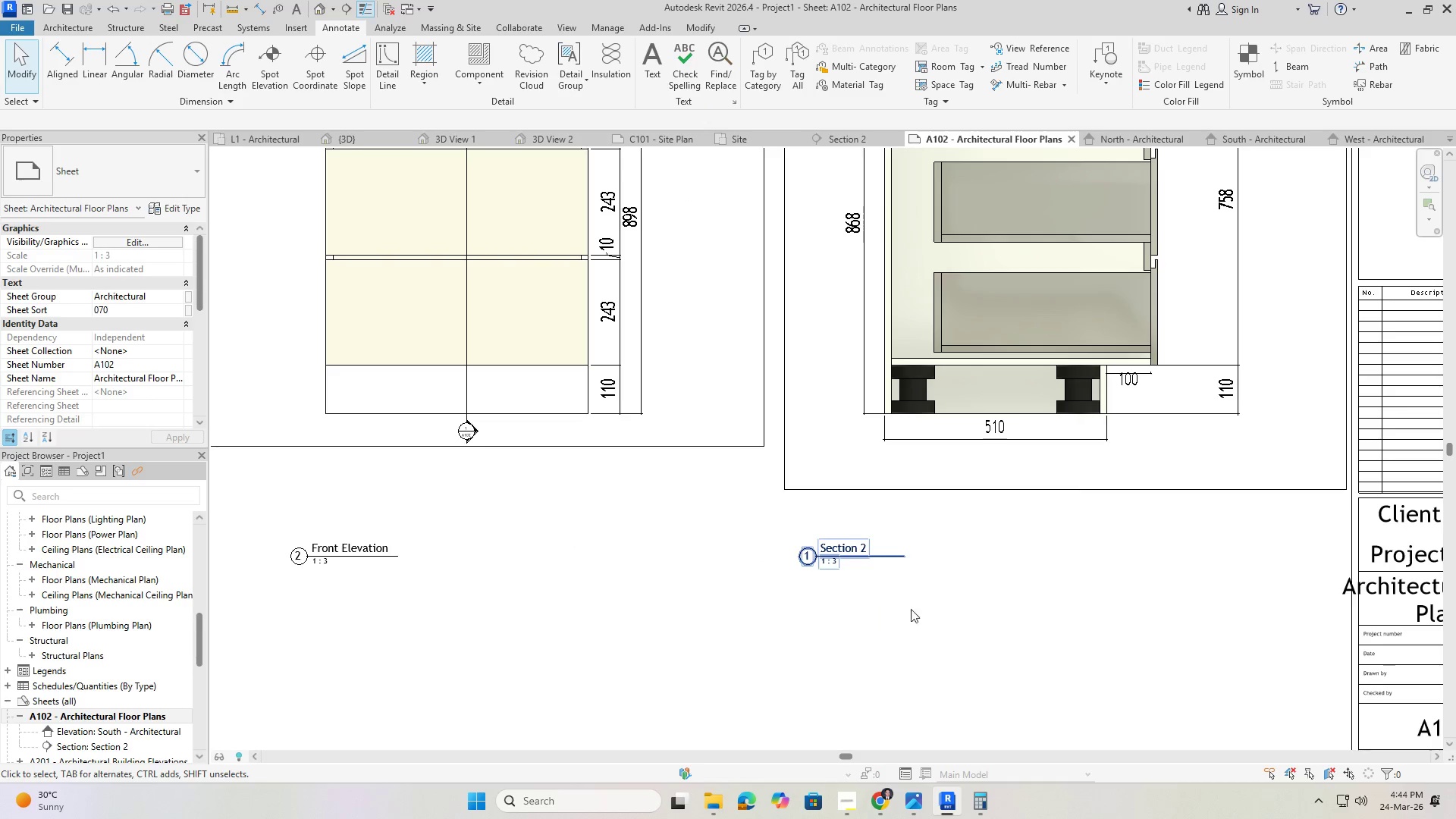 
left_click_drag(start_coordinate=[976, 621], to_coordinate=[767, 522])
 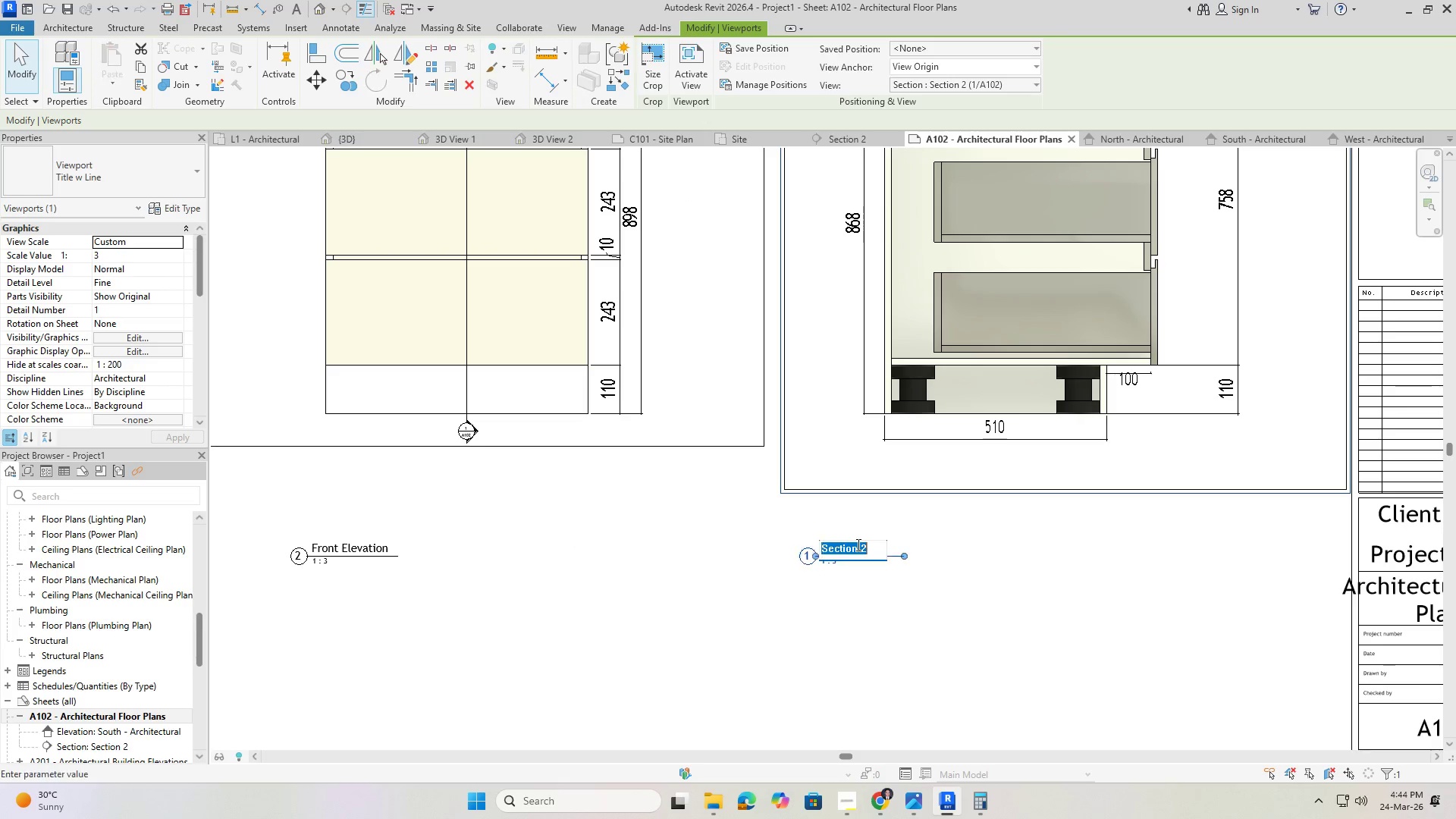 
double_click([857, 544])
 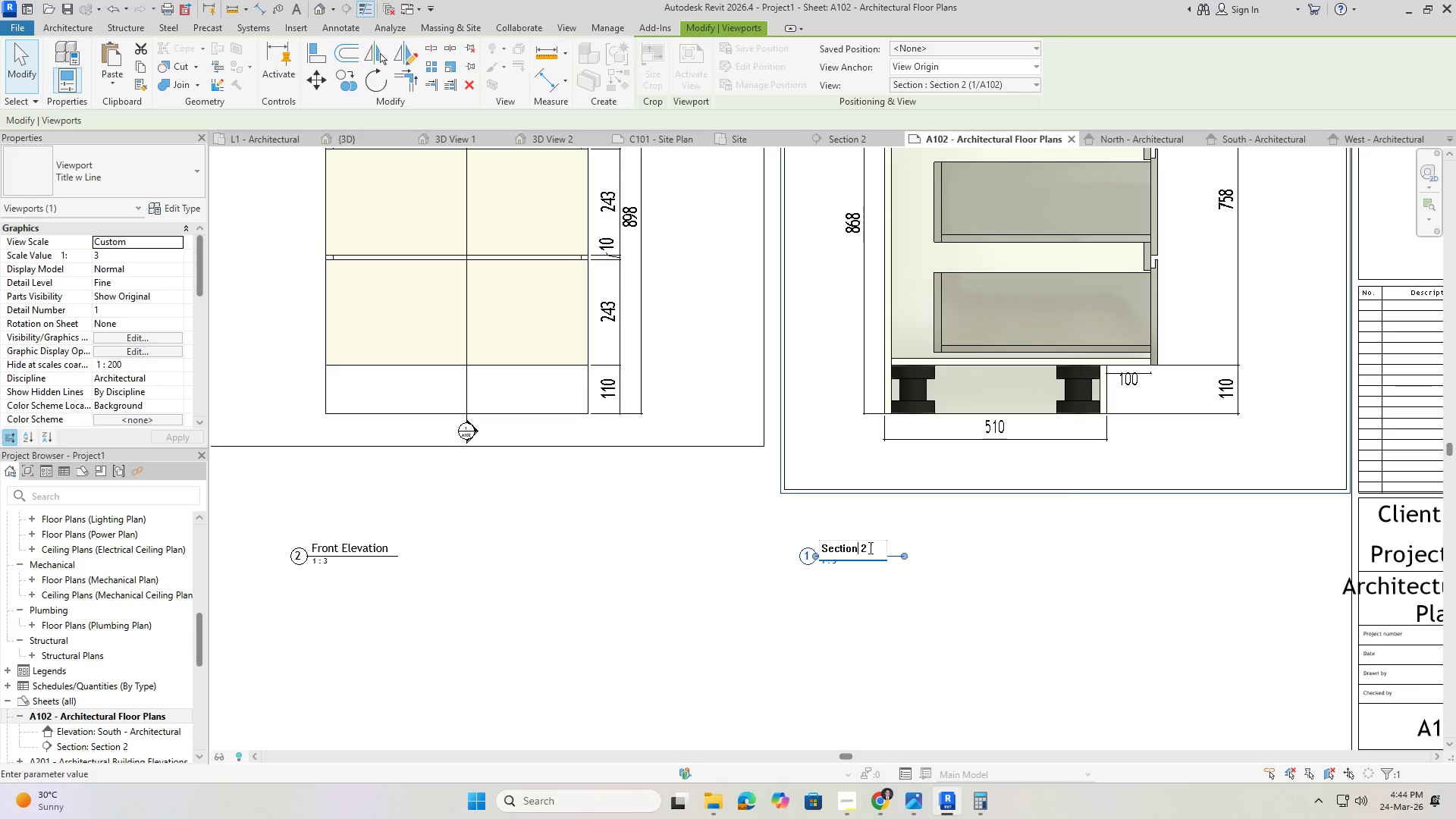 
left_click_drag(start_coordinate=[872, 548], to_coordinate=[857, 548])
 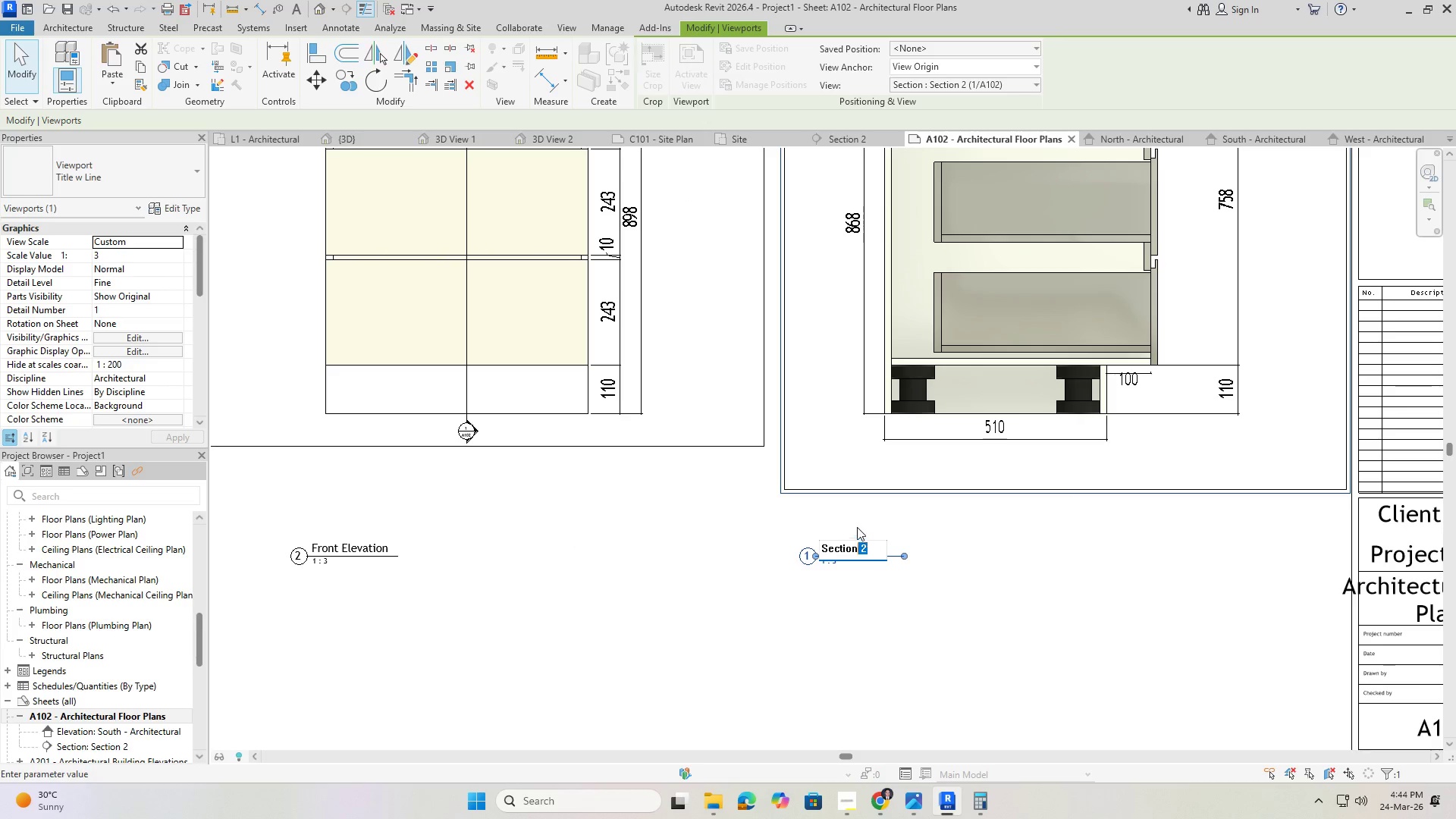 
key(1)
 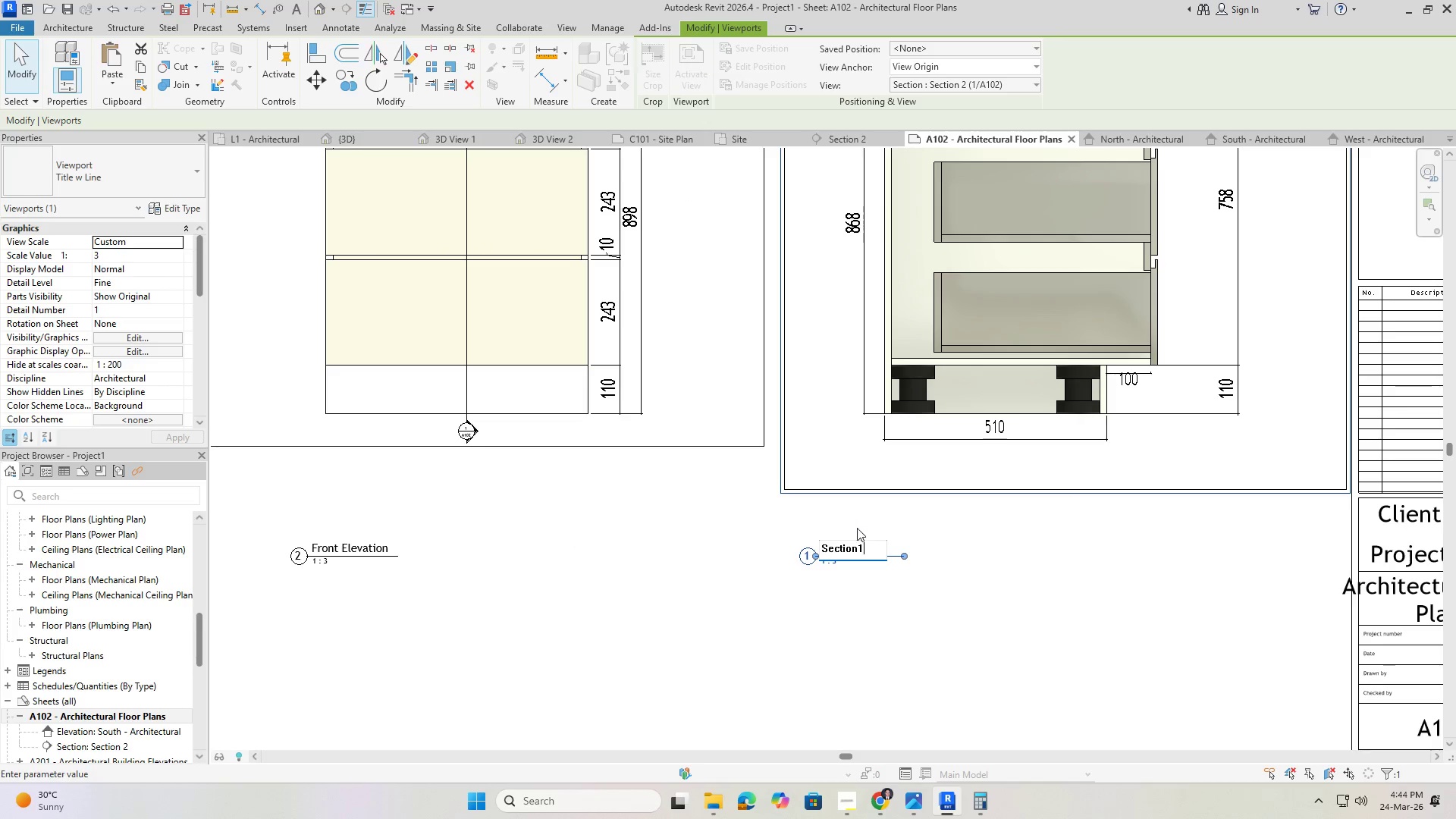 
key(Space)
 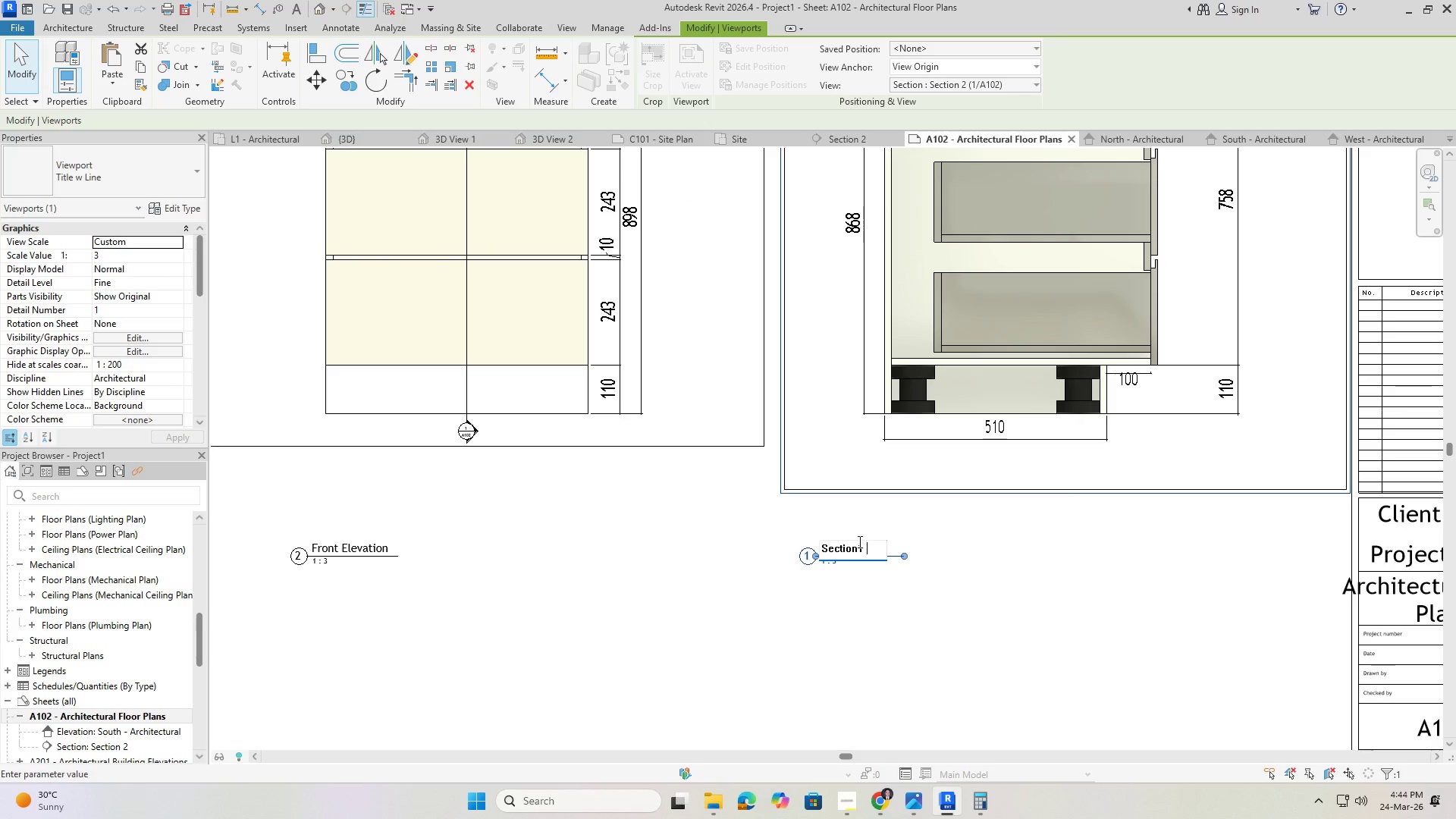 
left_click([858, 544])
 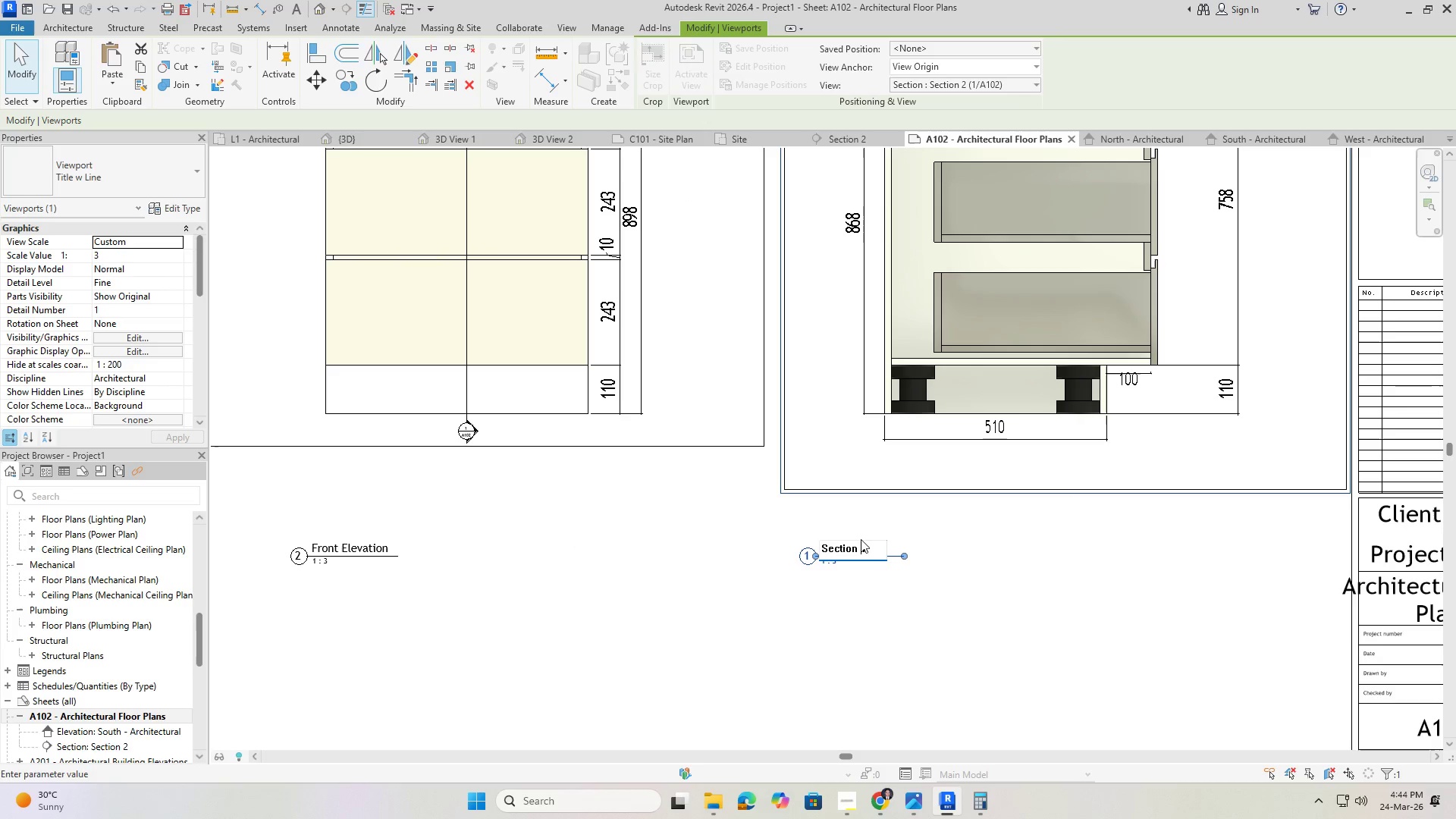 
key(Space)
 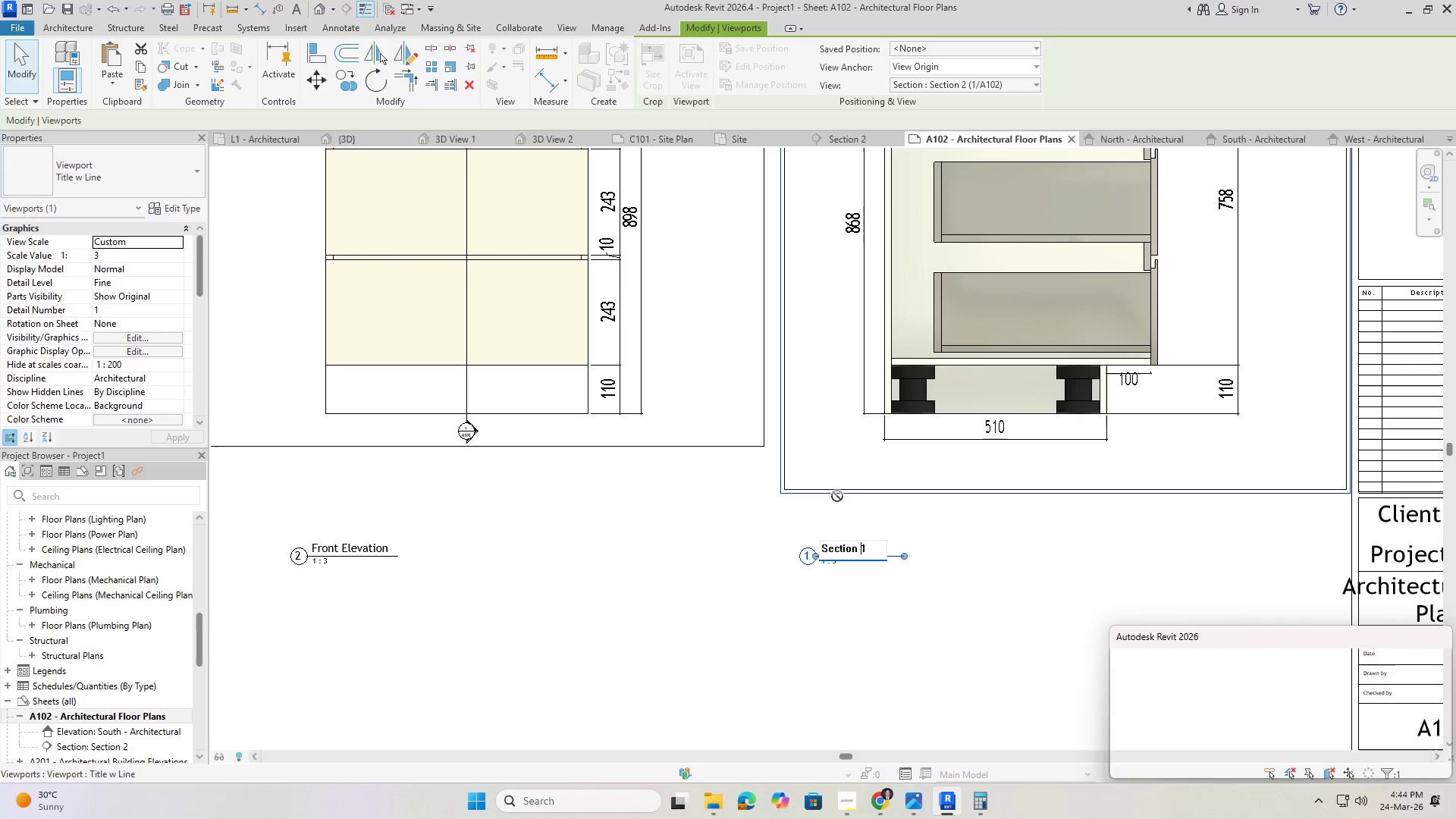 
double_click([837, 496])
 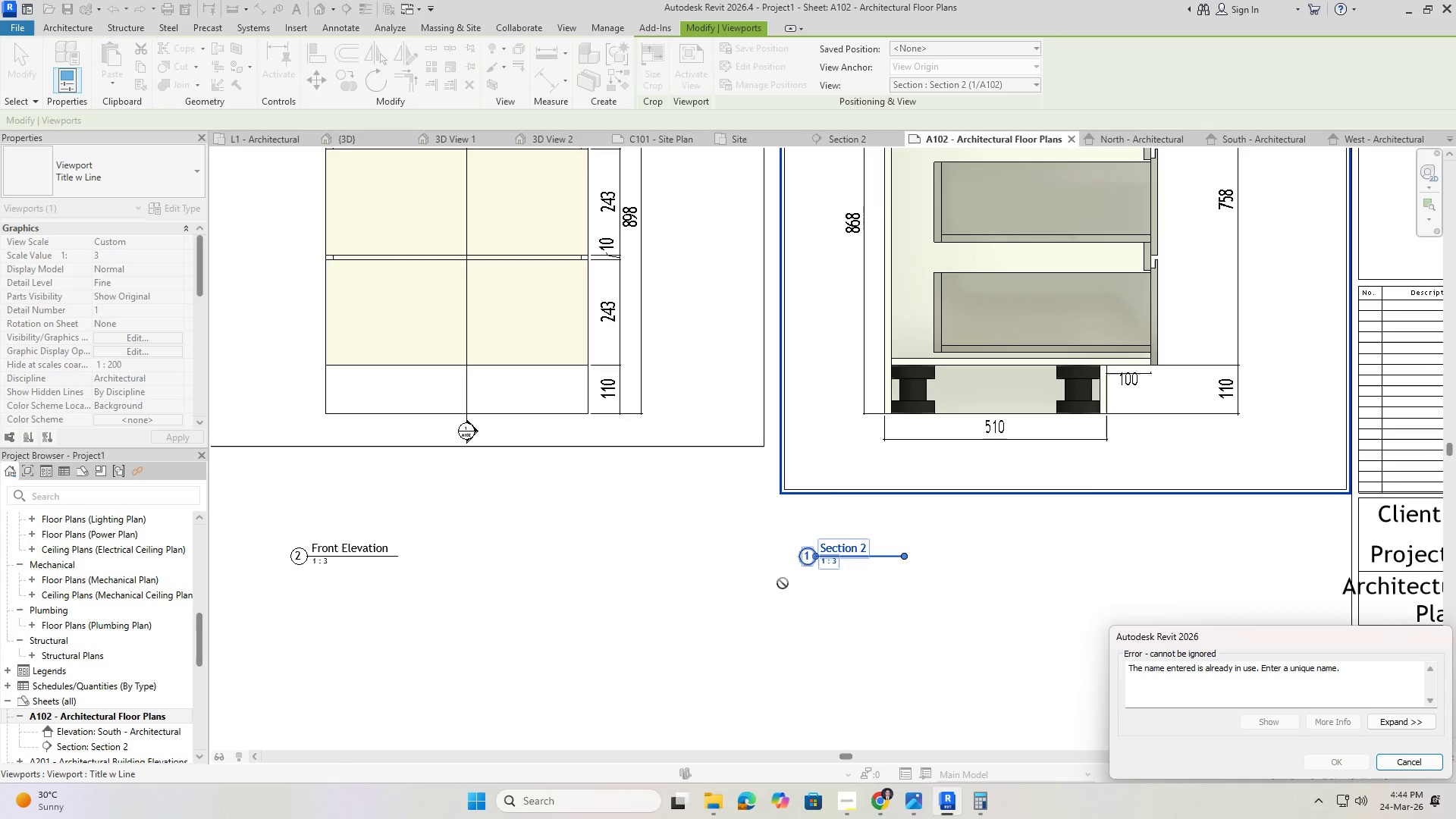 
scroll: coordinate [782, 586], scroll_direction: down, amount: 2.0
 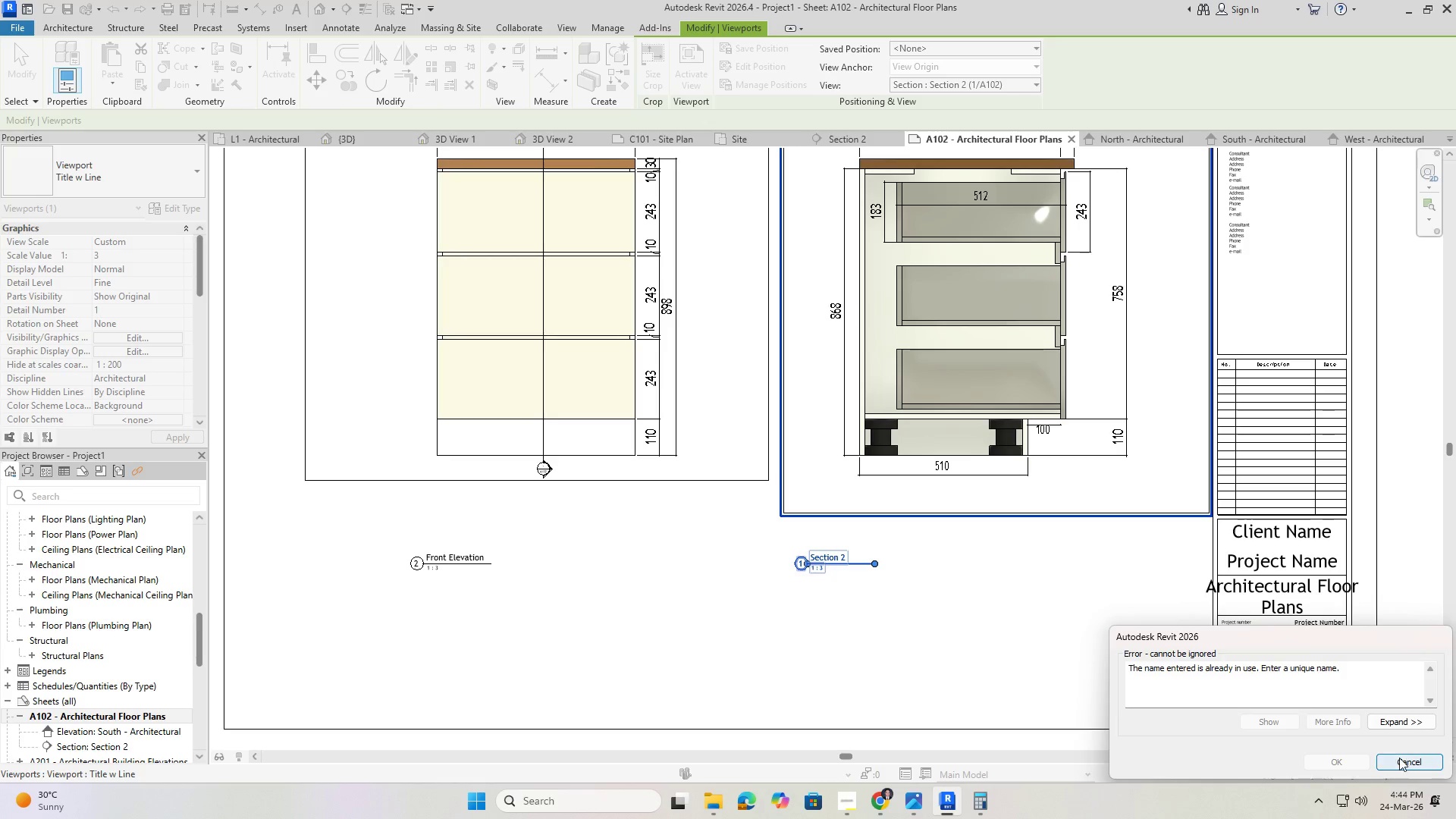 
left_click([1401, 758])
 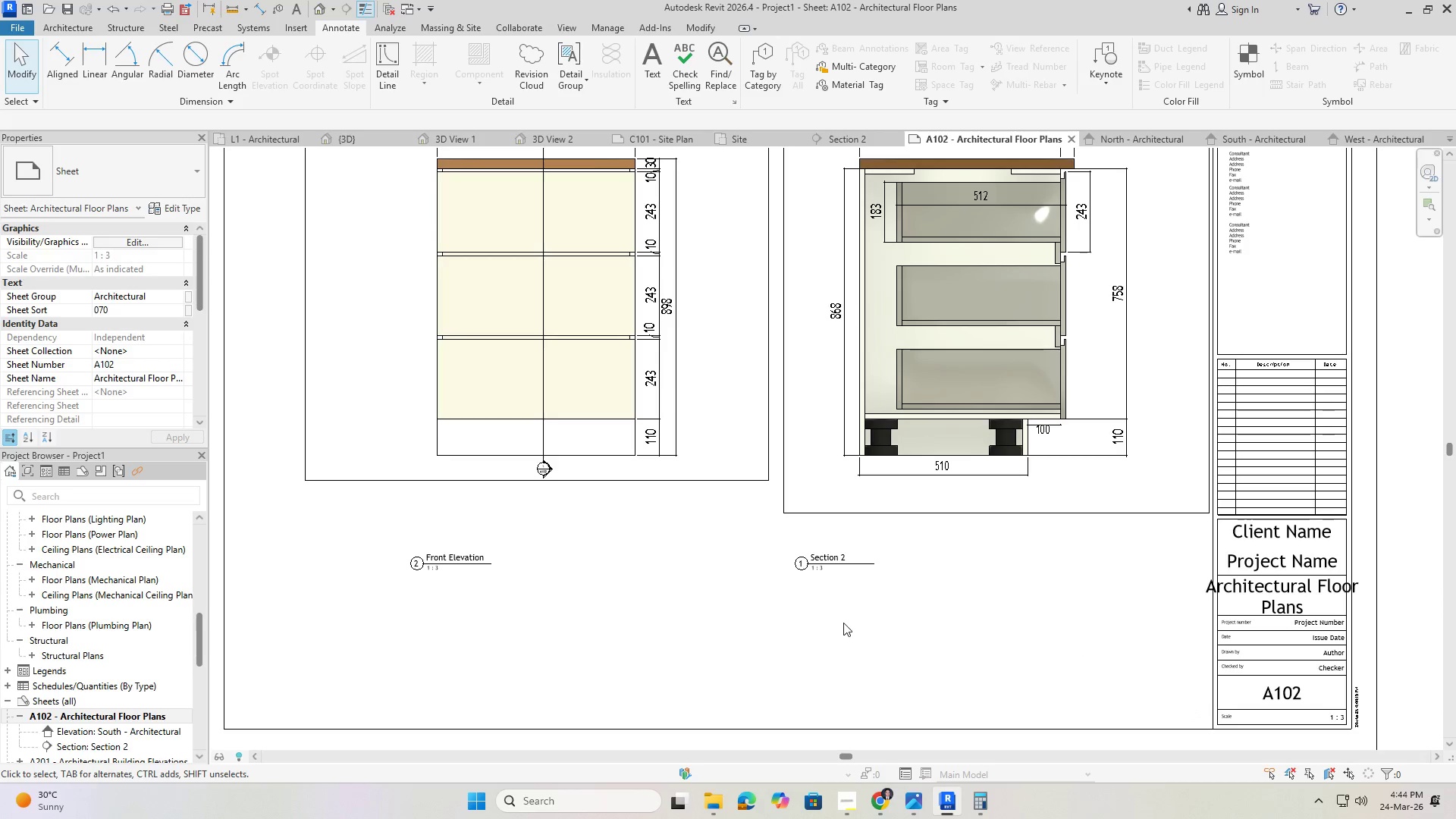 
key(Escape)
 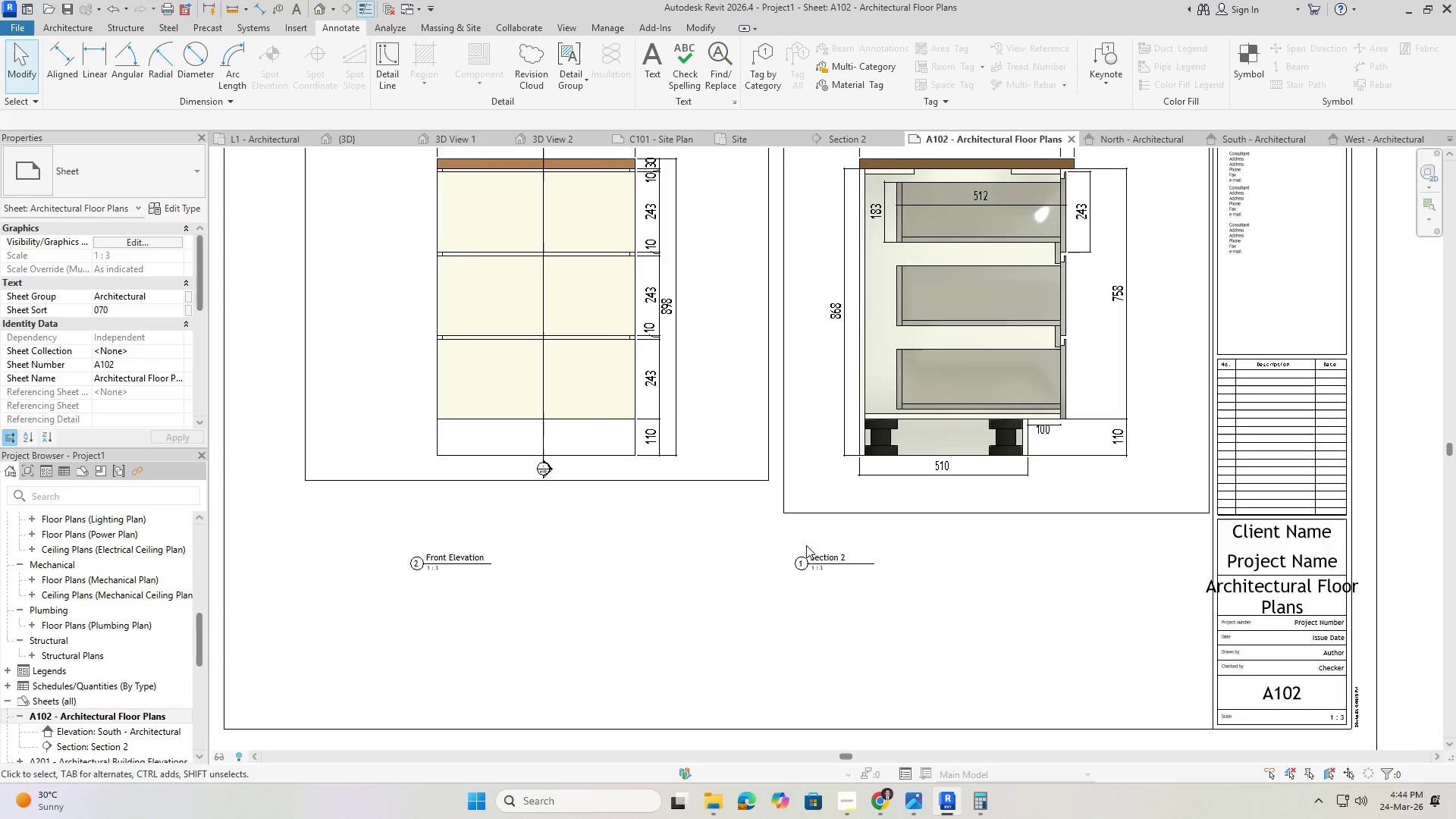 
key(Escape)
 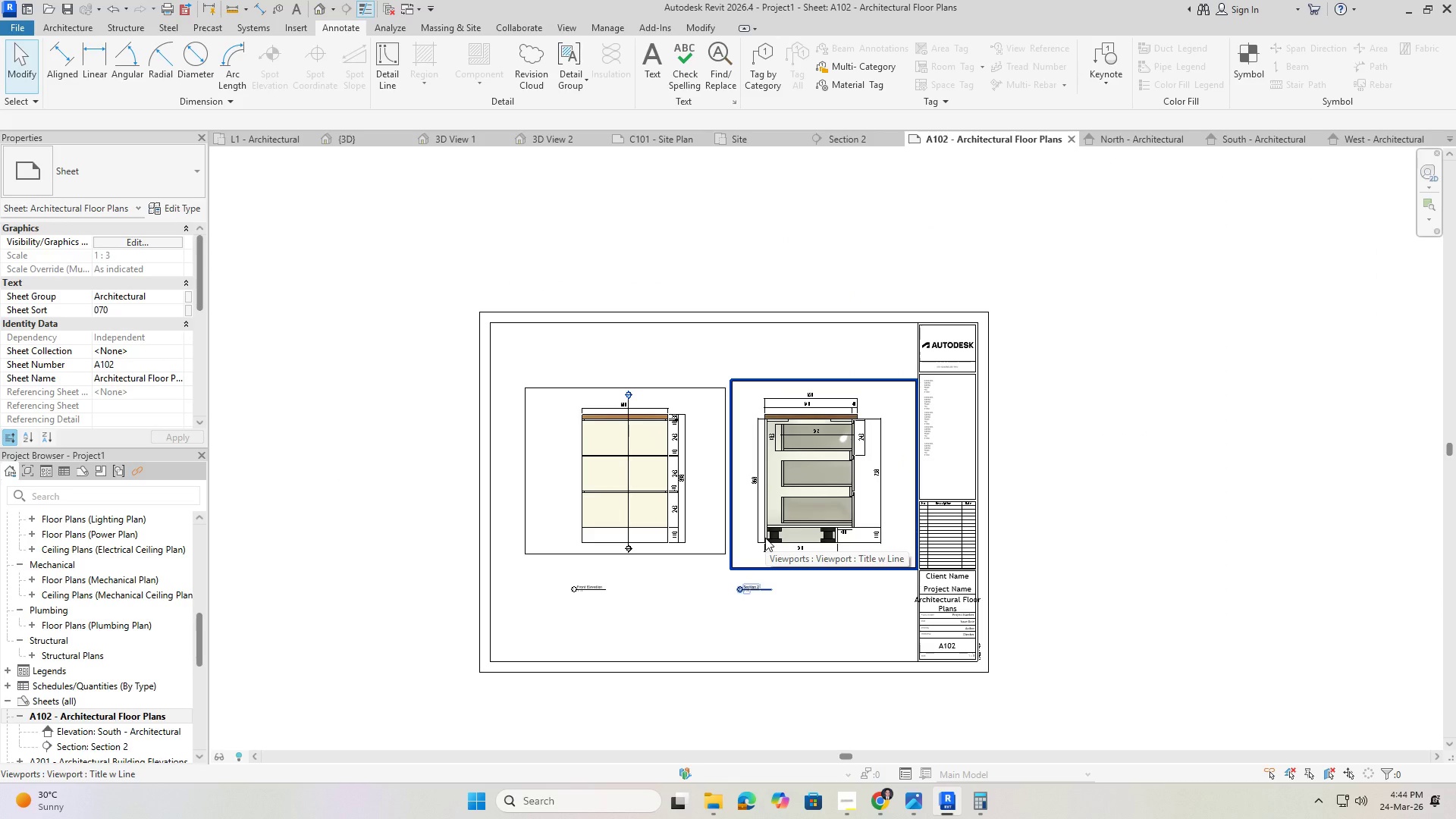 
scroll: coordinate [814, 518], scroll_direction: down, amount: 6.0
 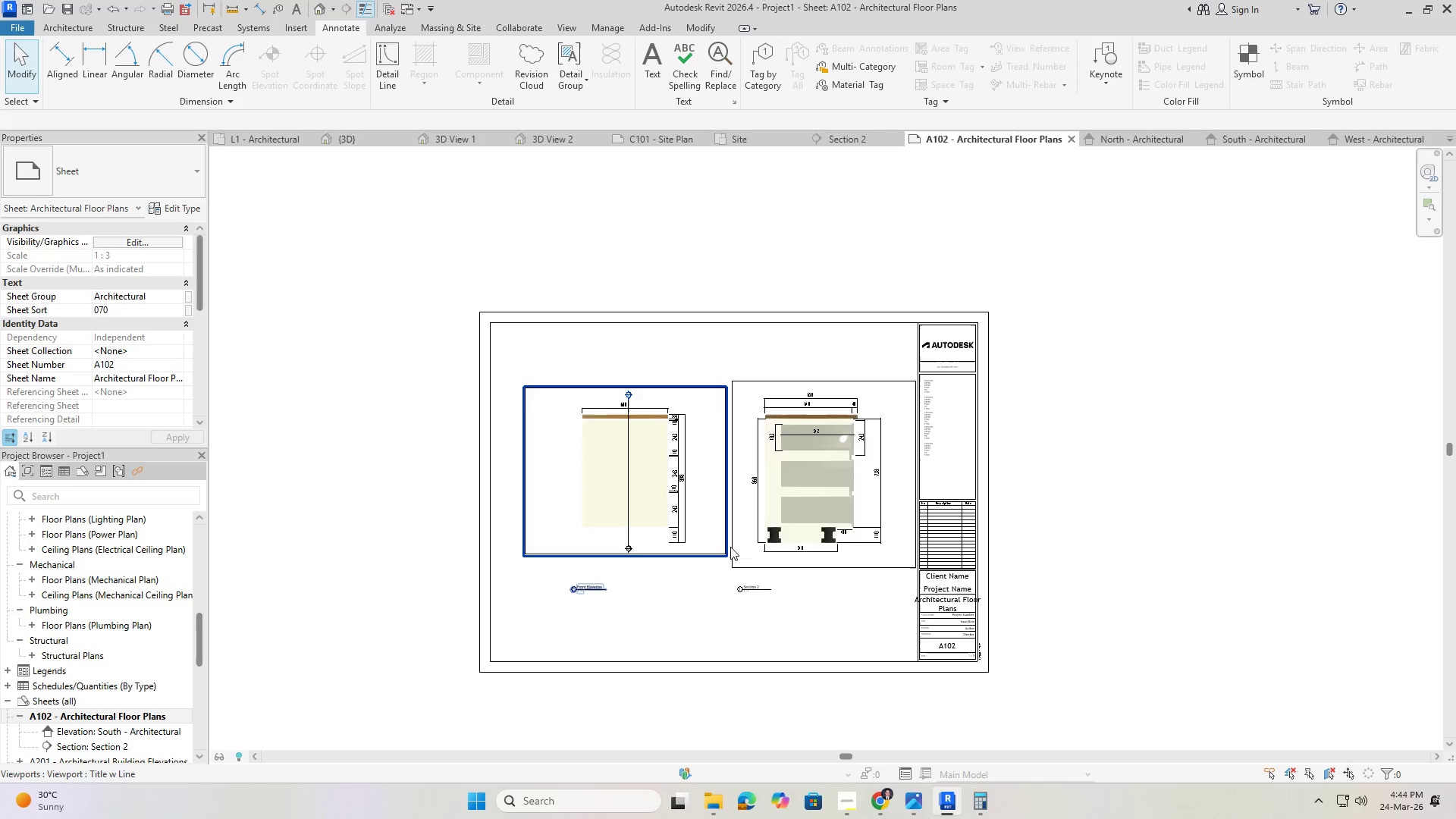 
key(Control+ControlLeft)
 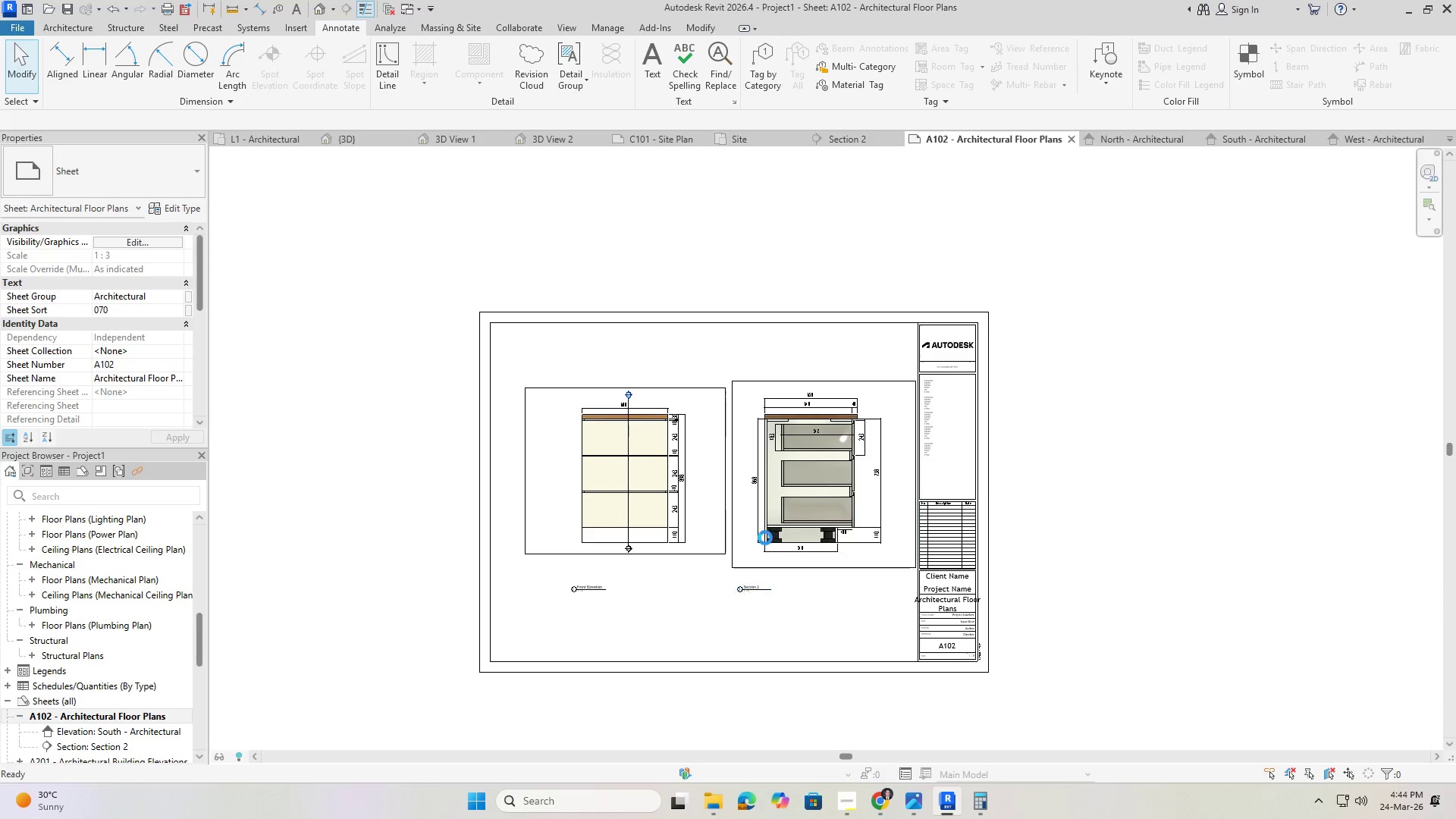 
key(Control+P)
 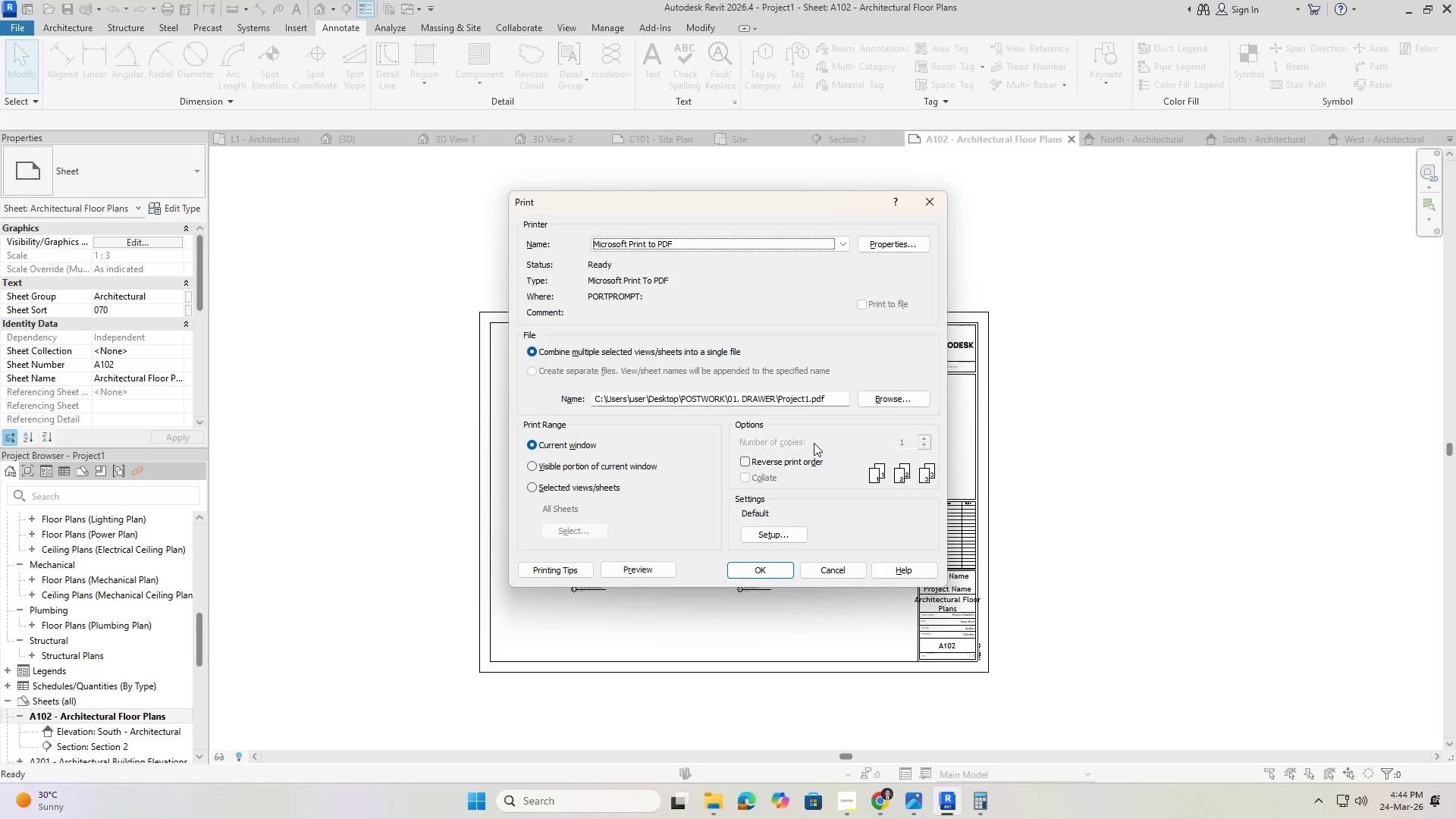 
wait(8.19)
 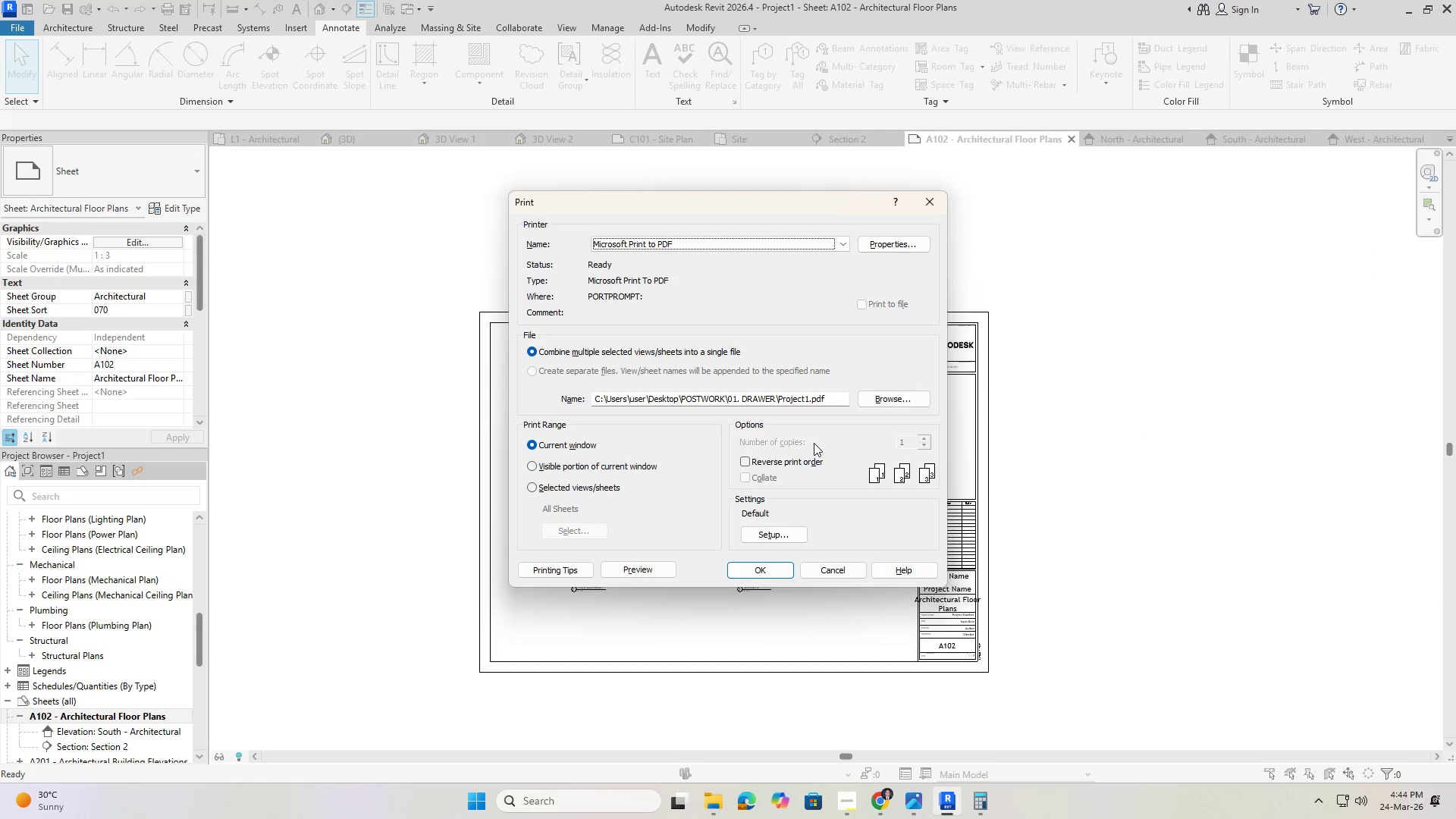 
left_click([837, 806])